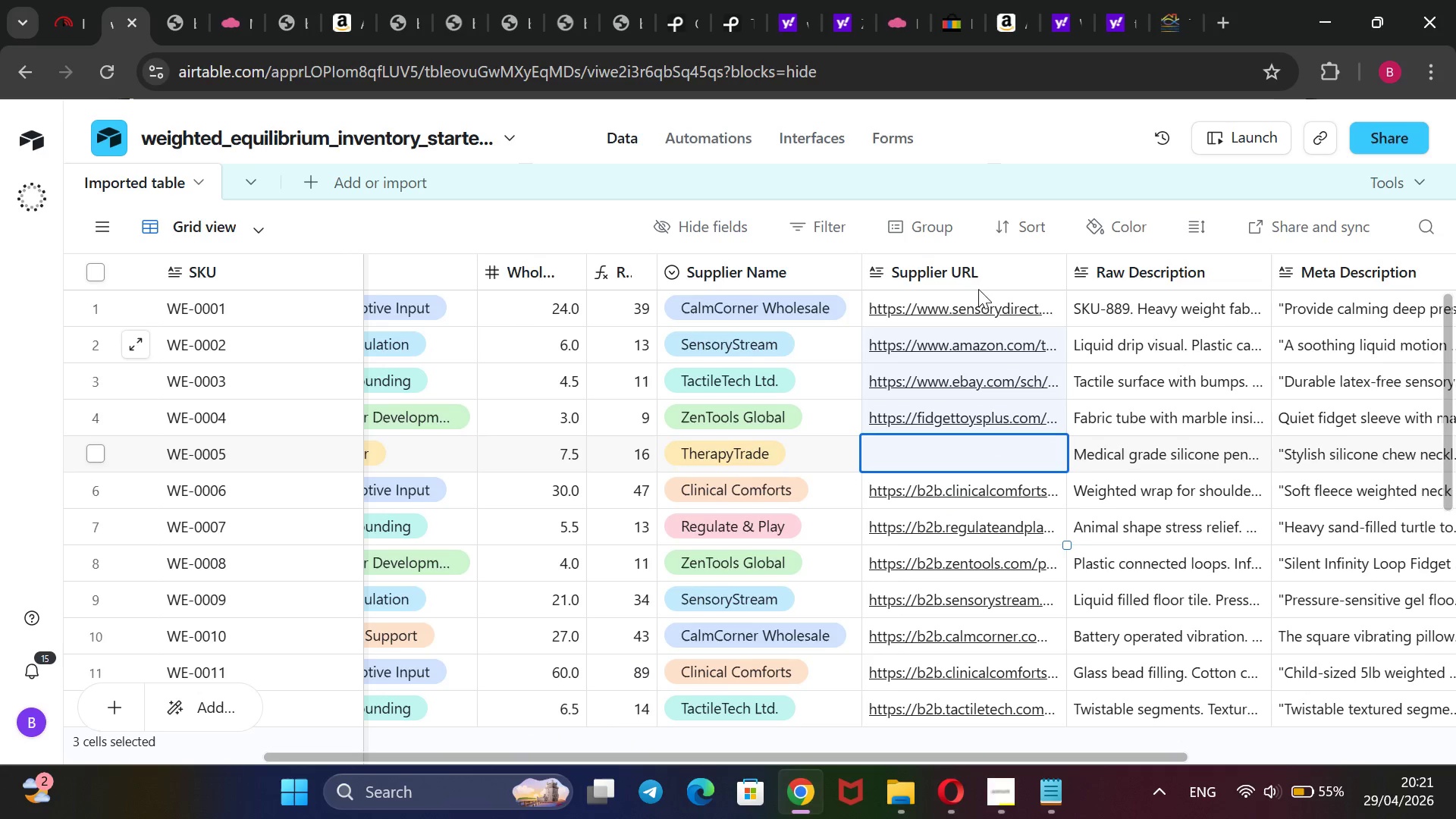 
left_click([799, 27])
 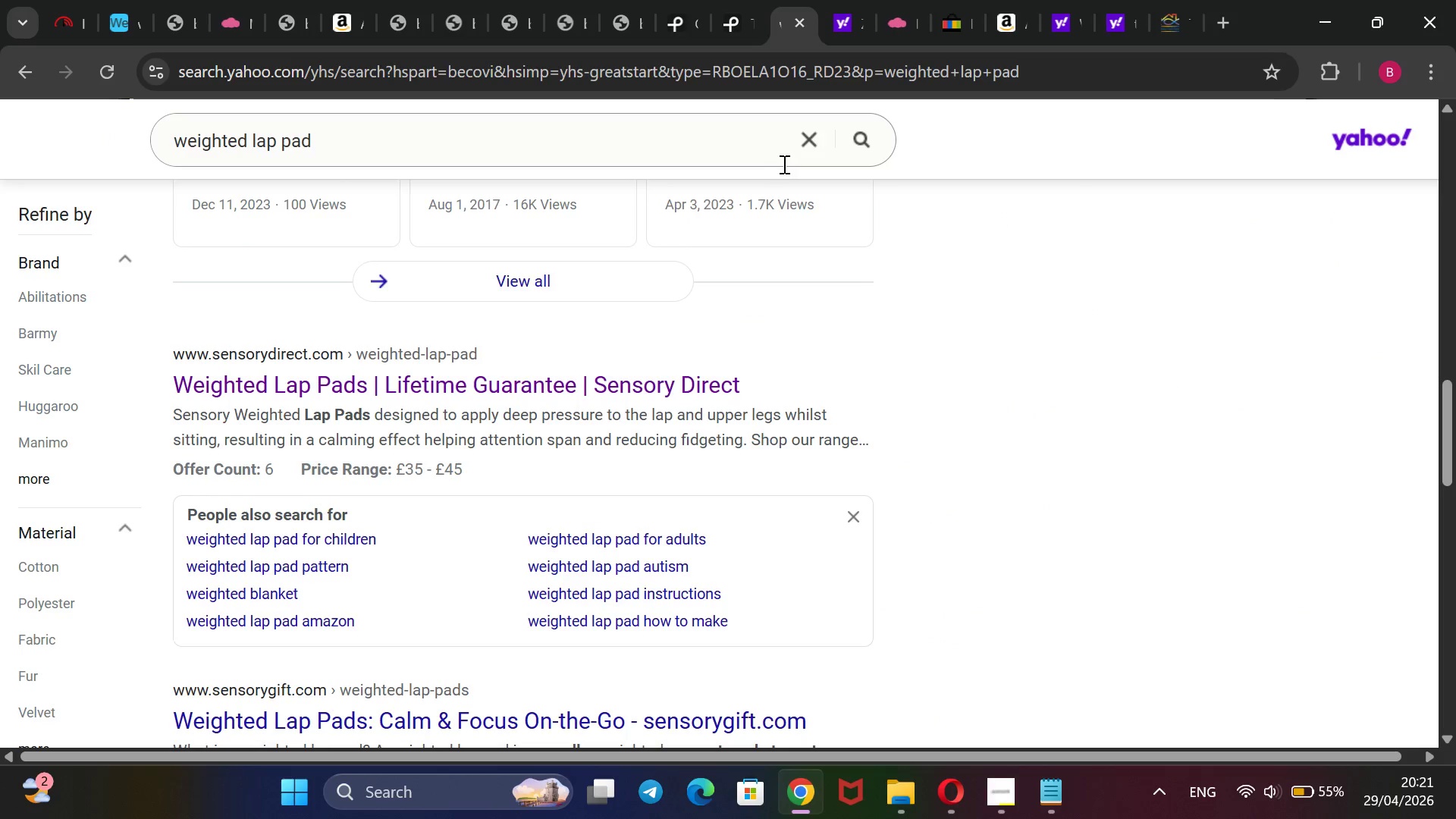 
left_click([799, 154])
 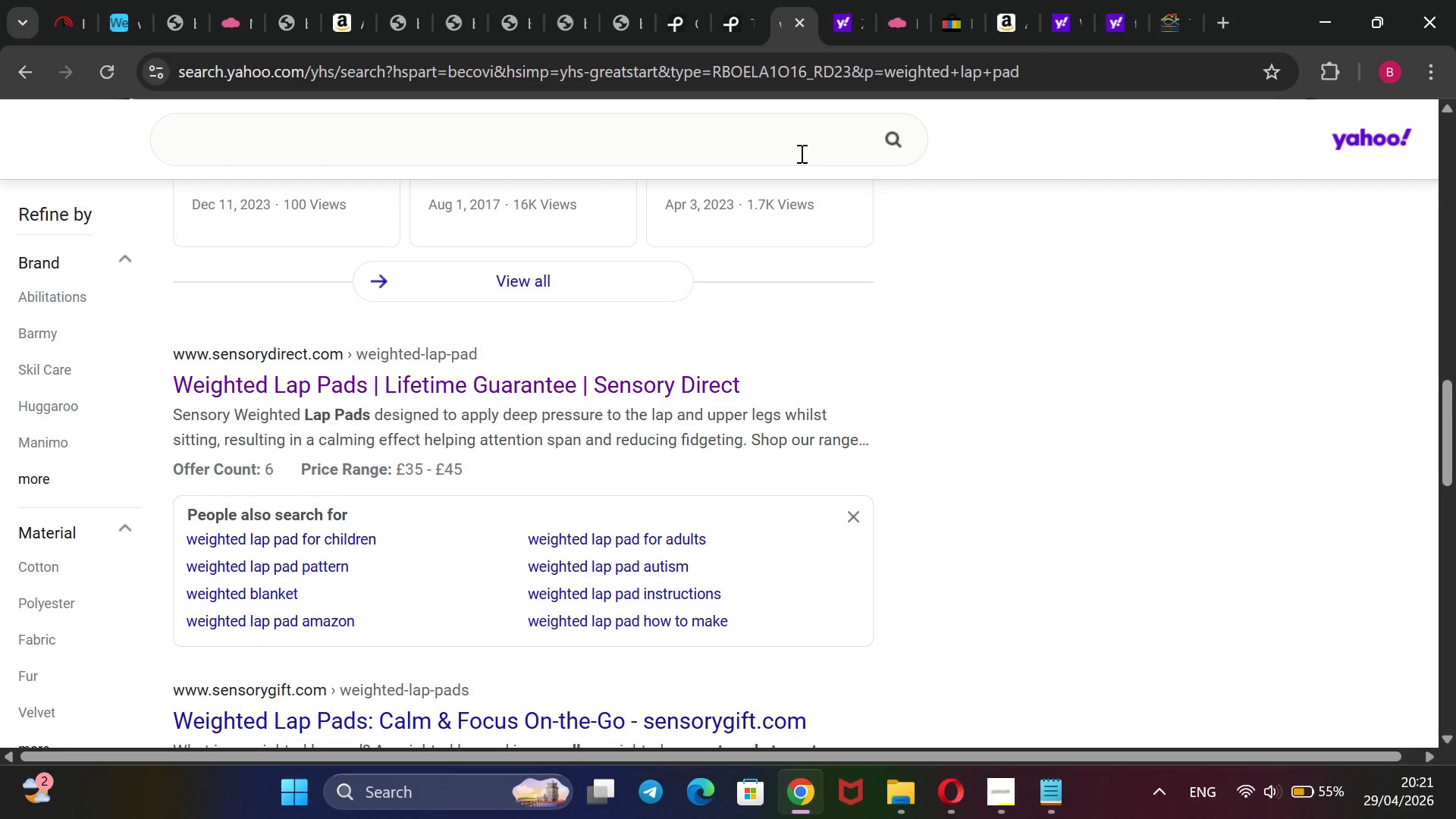 
type(clinical comfort)
 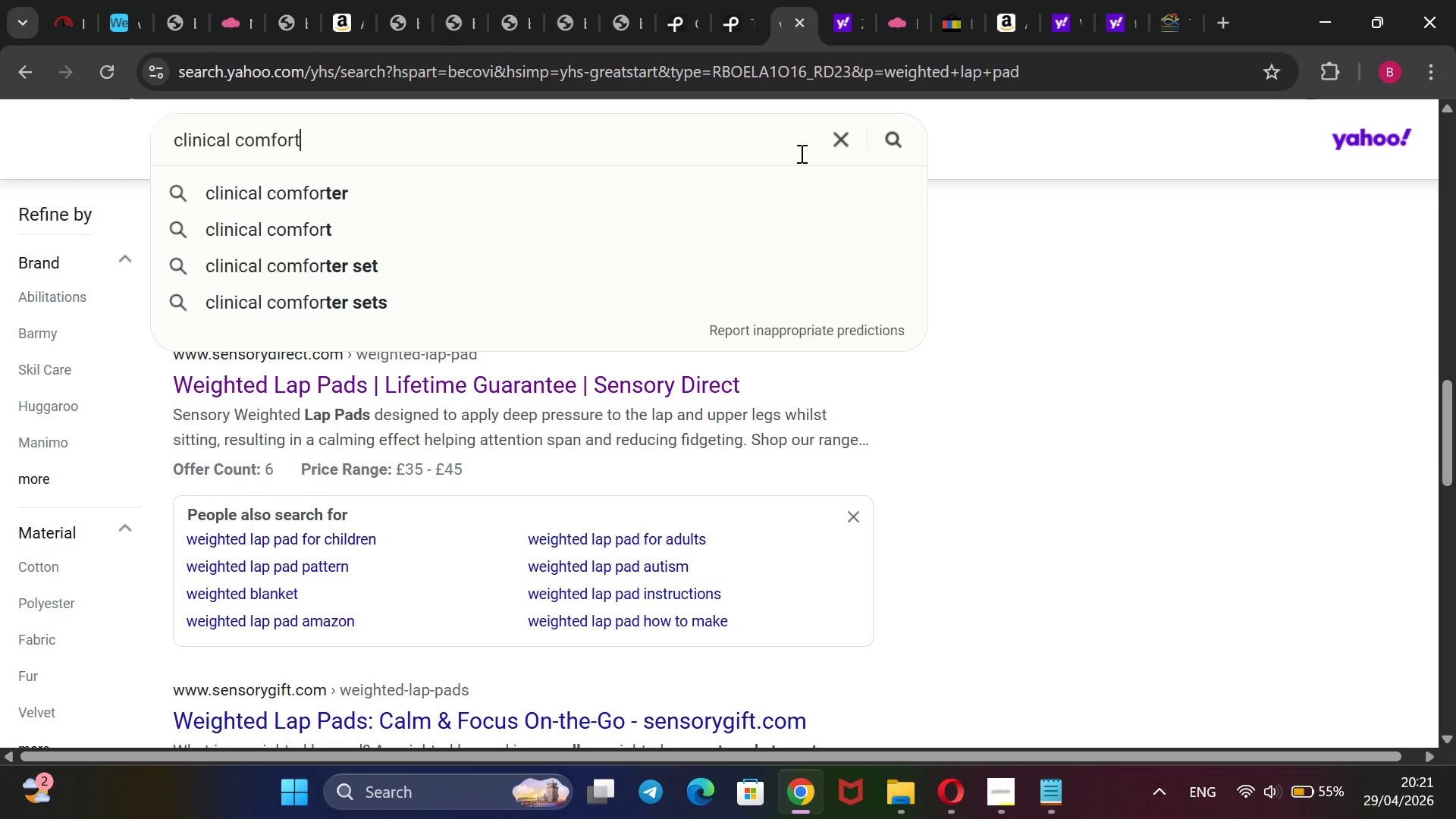 
key(Enter)
 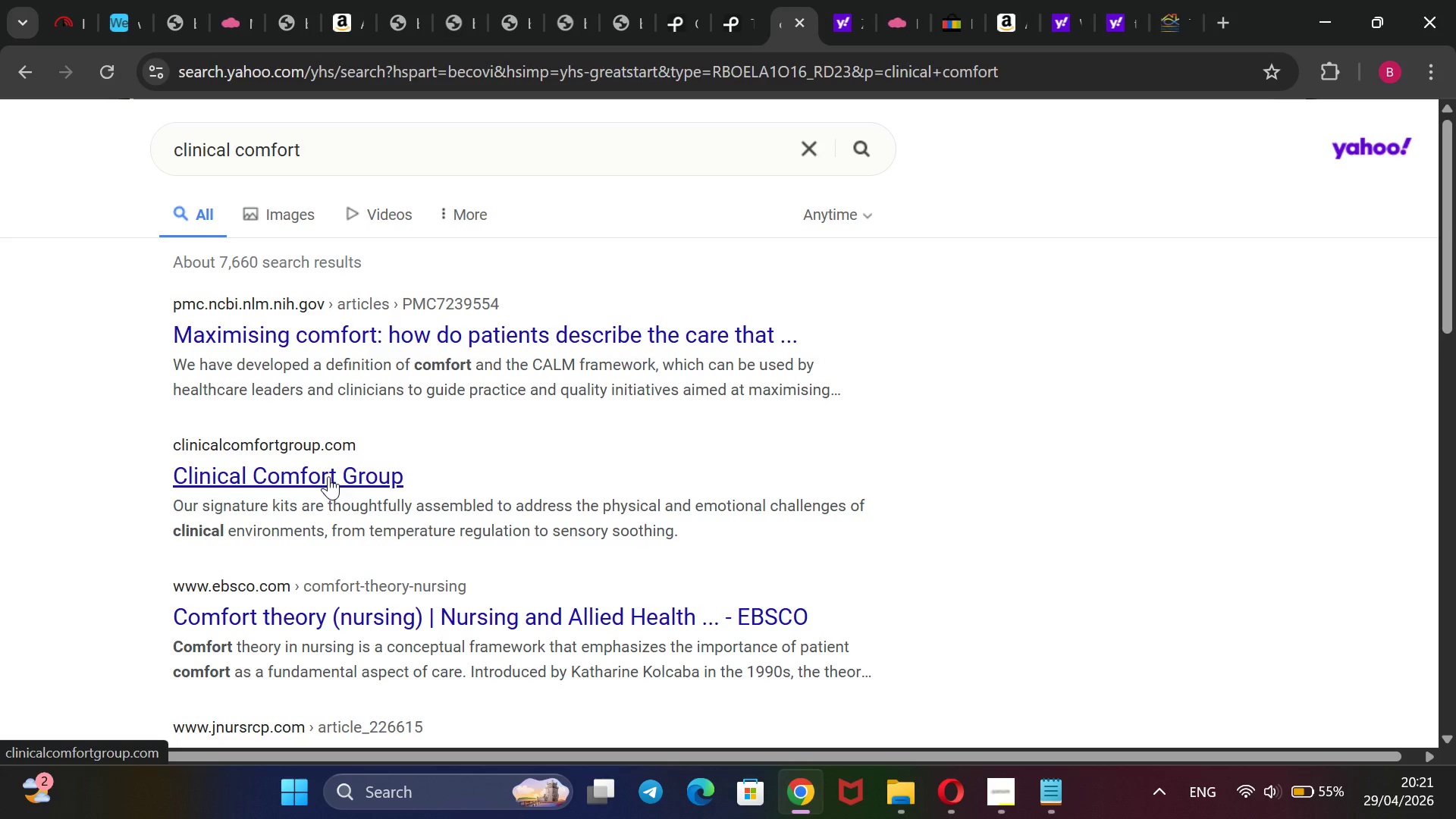 
wait(12.81)
 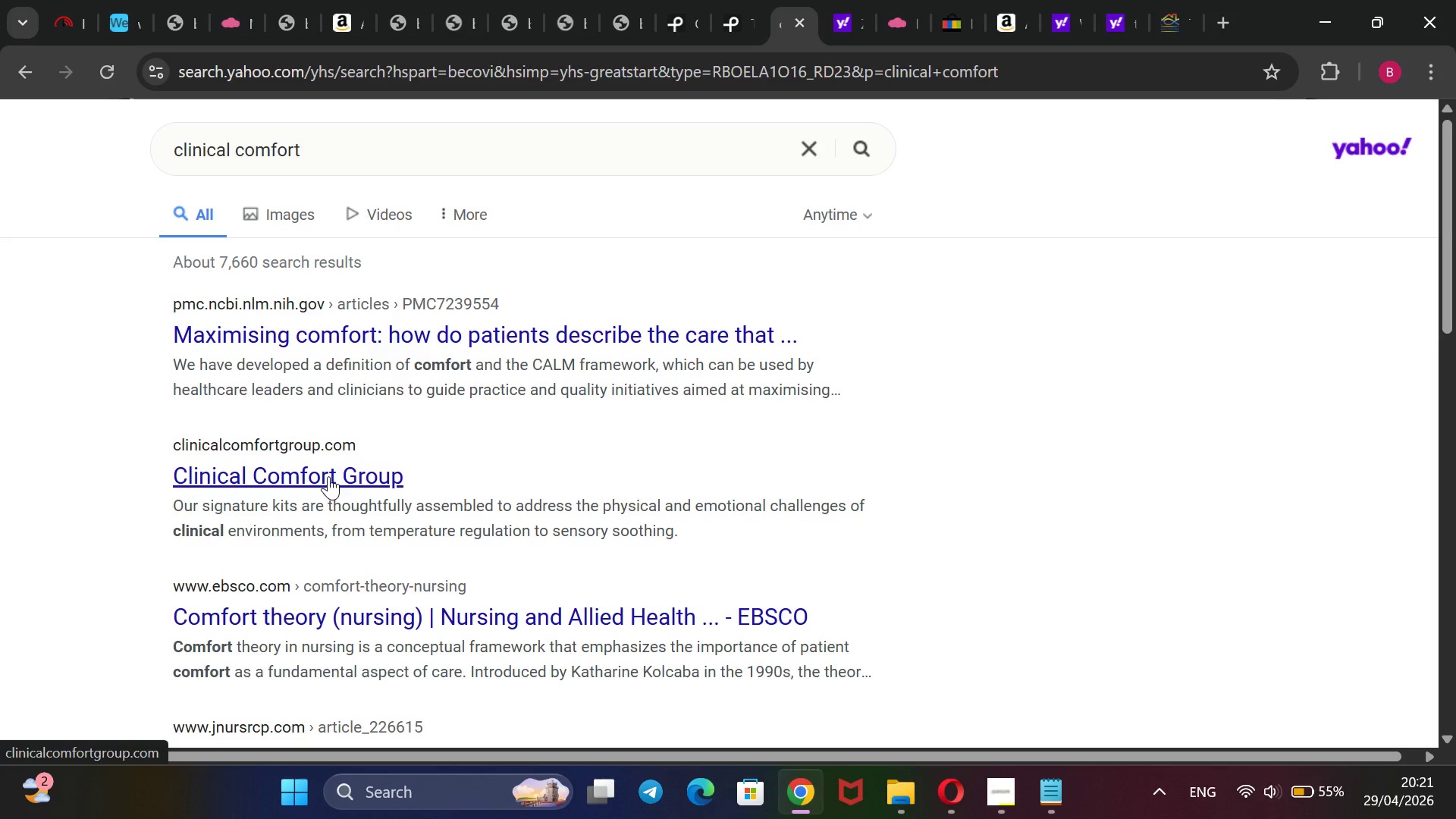 
key(S)
 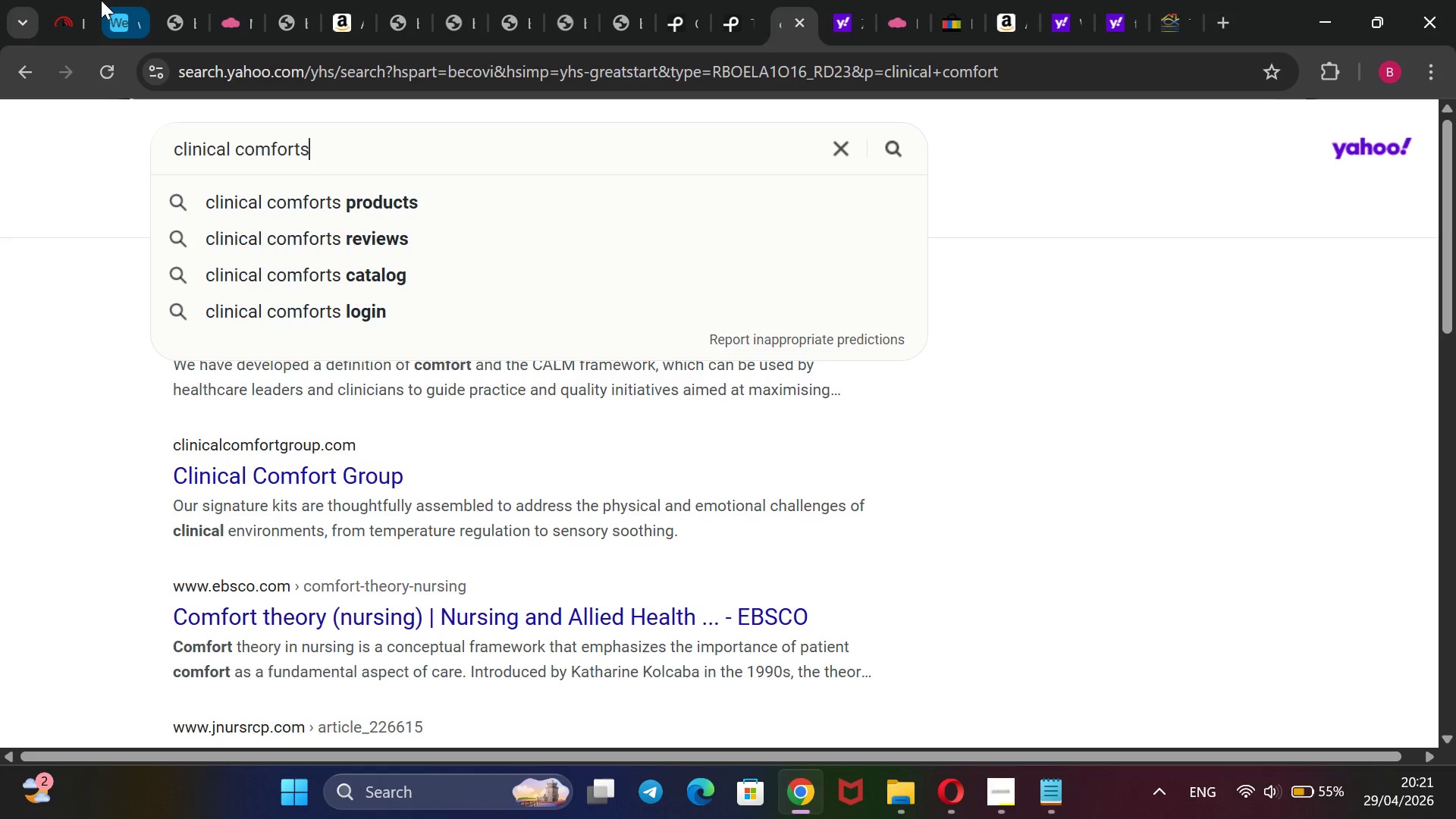 
left_click([121, 13])
 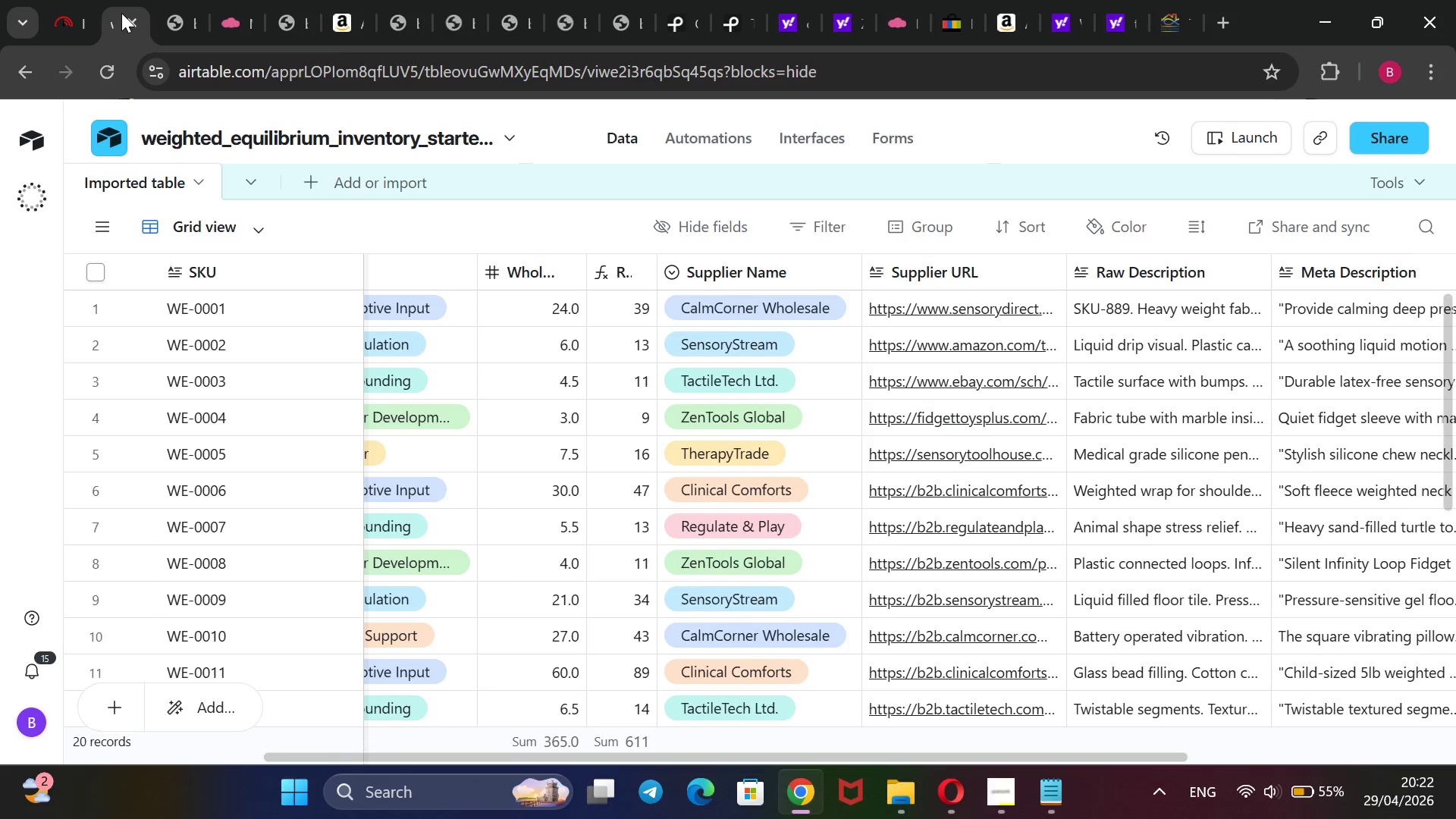 
left_click([121, 13])
 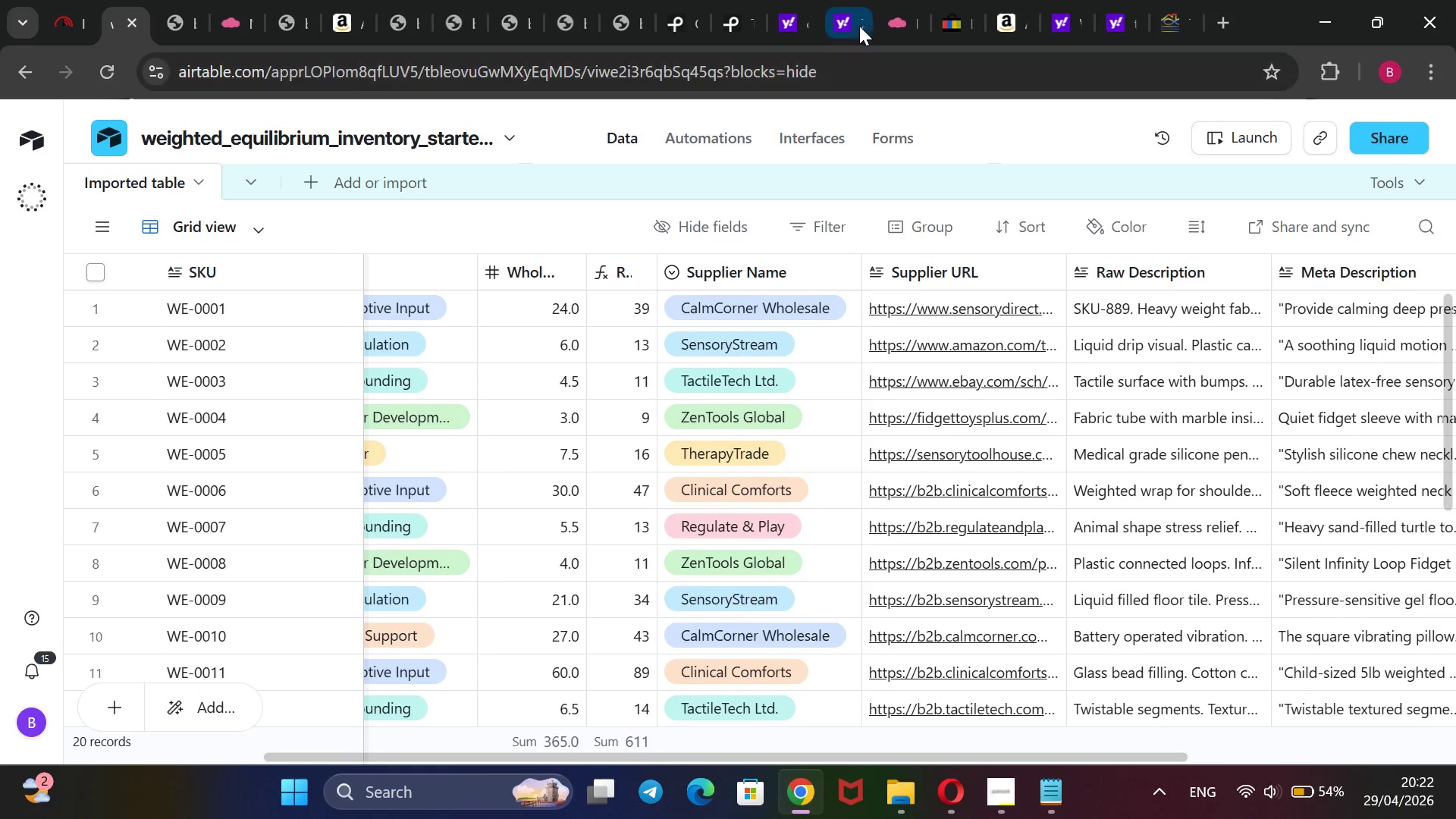 
left_click([836, 26])
 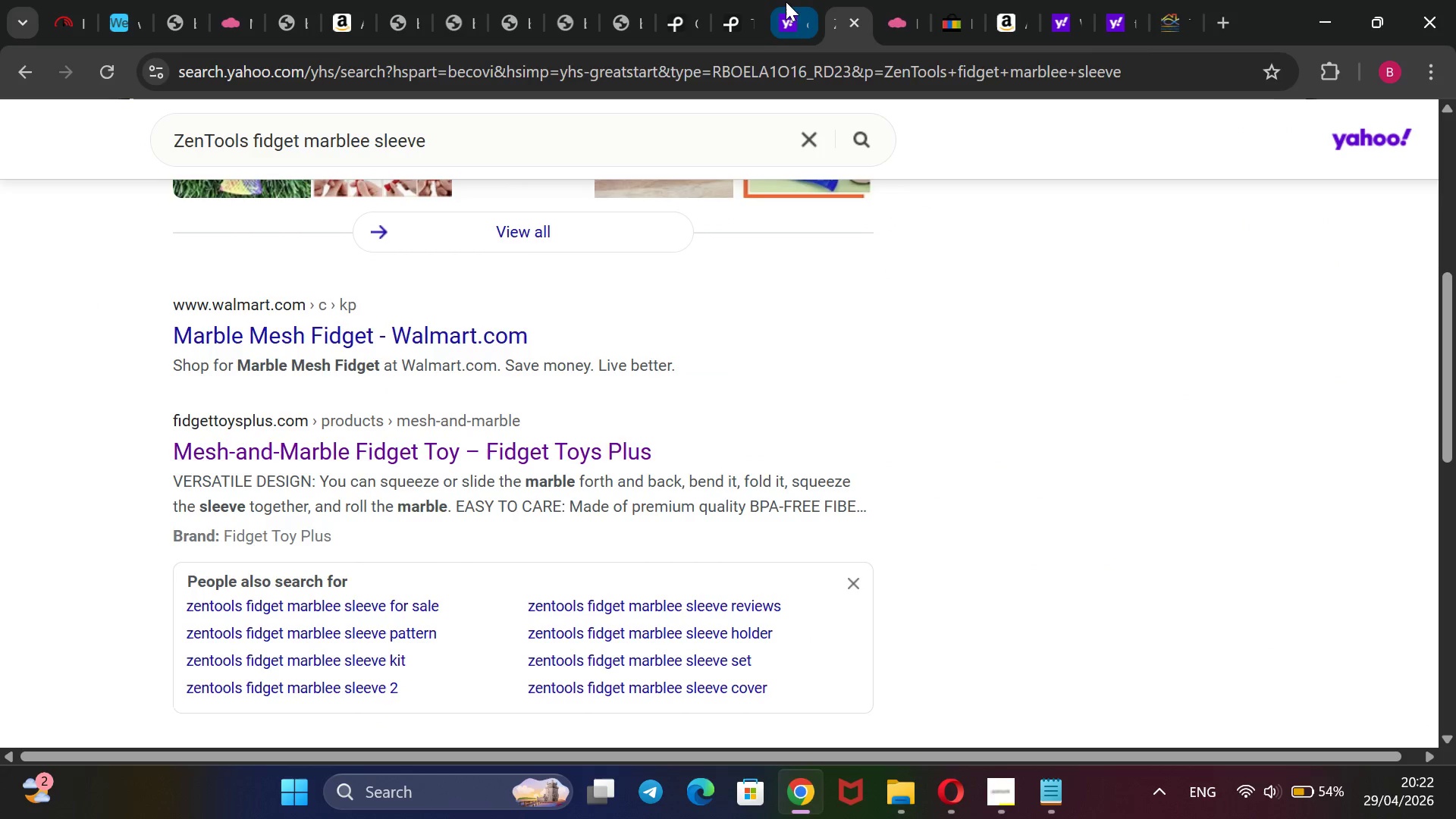 
left_click([780, 7])
 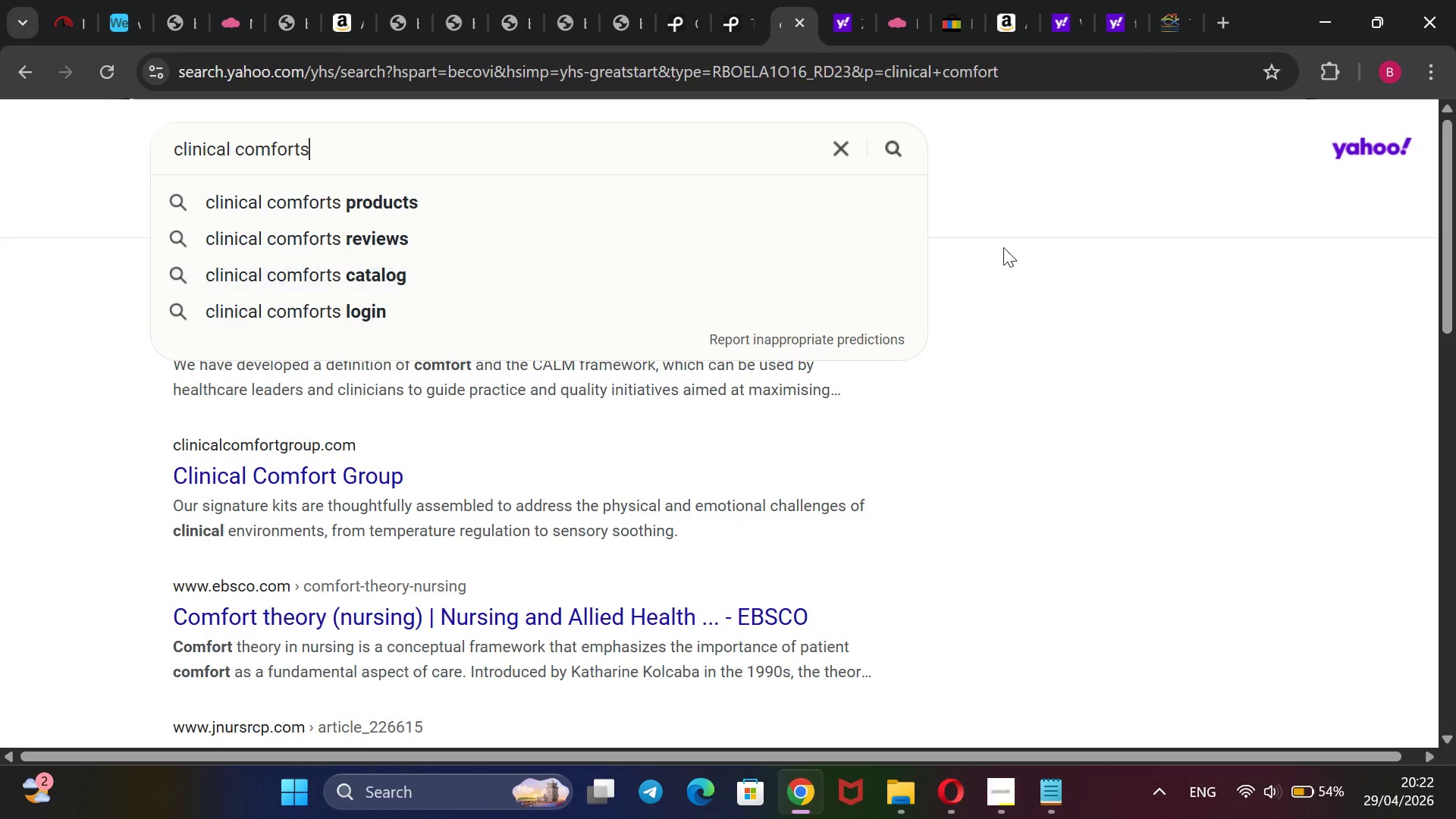 
left_click([1030, 275])
 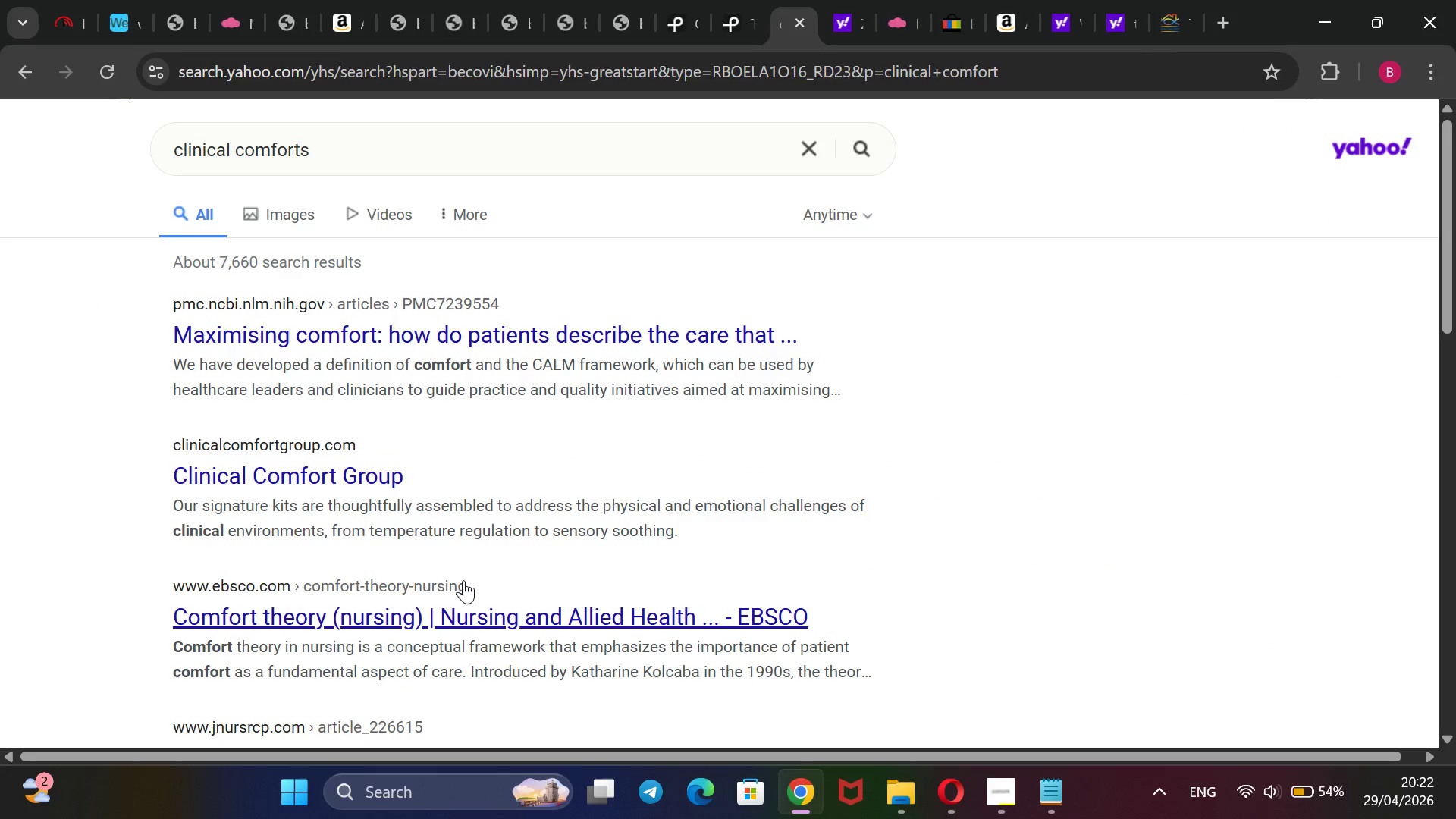 
scroll: coordinate [637, 415], scroll_direction: none, amount: 0.0
 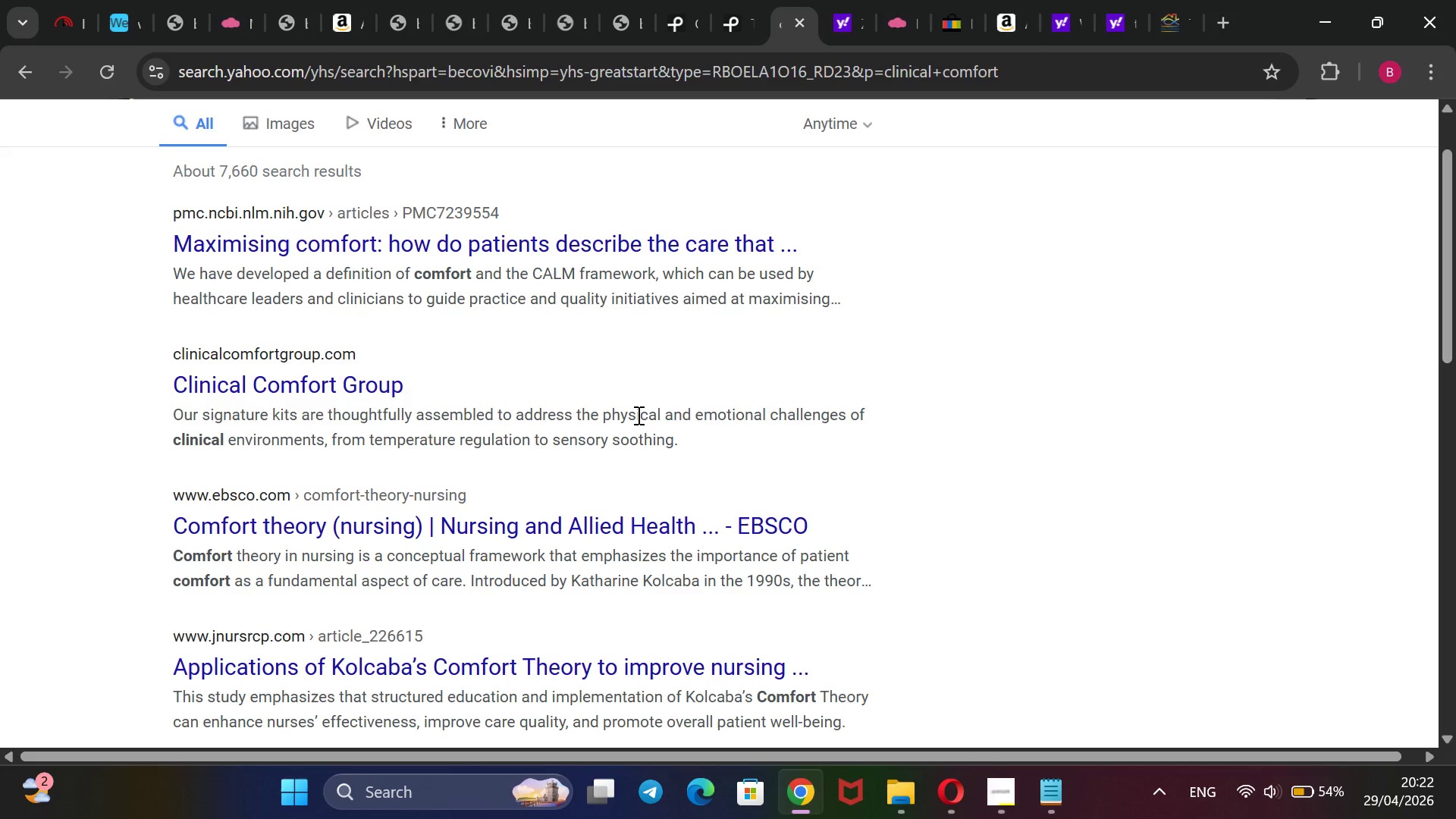 
wait(9.16)
 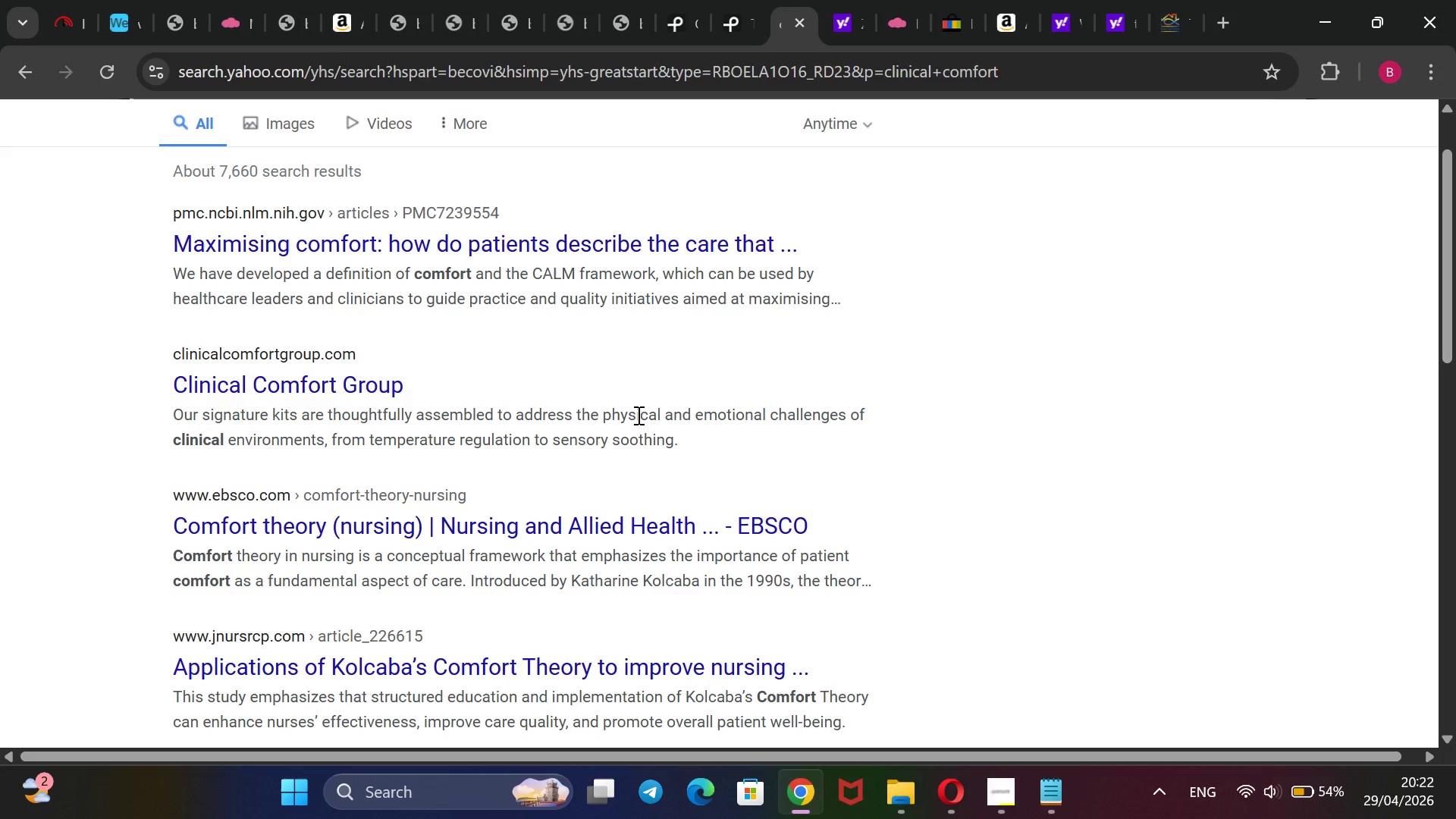 
left_click([118, 23])
 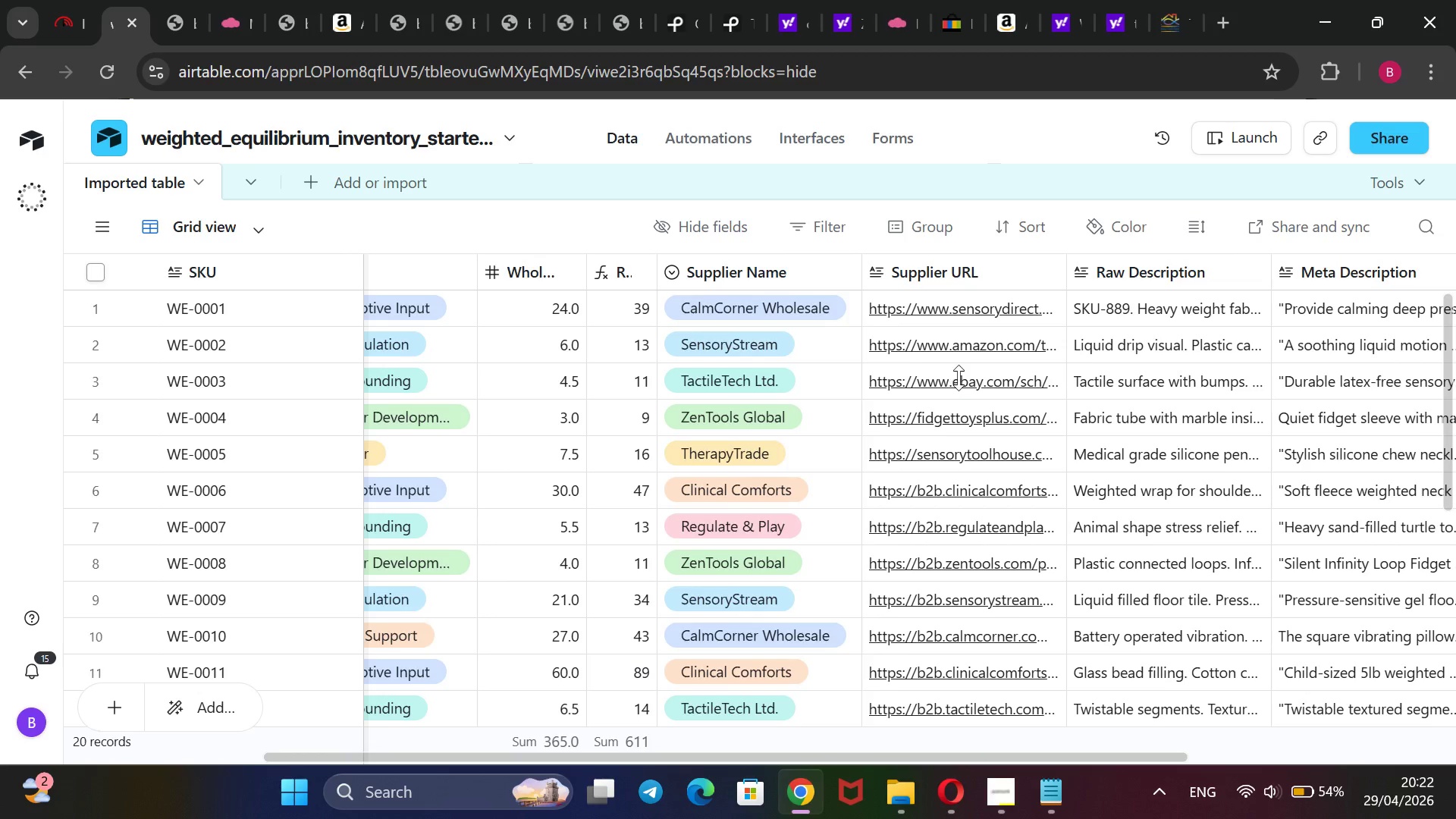 
wait(8.03)
 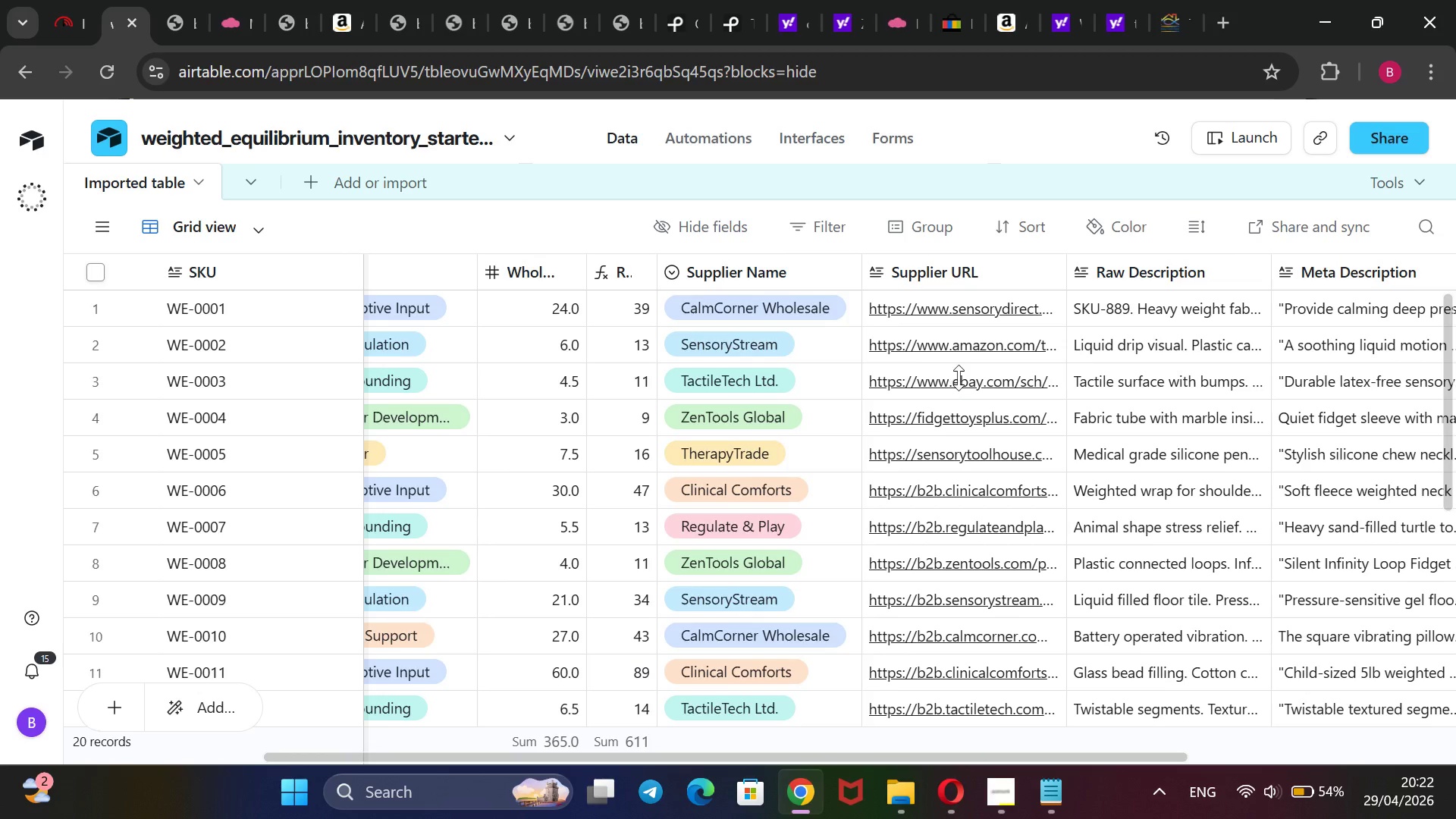 
left_click([801, 8])
 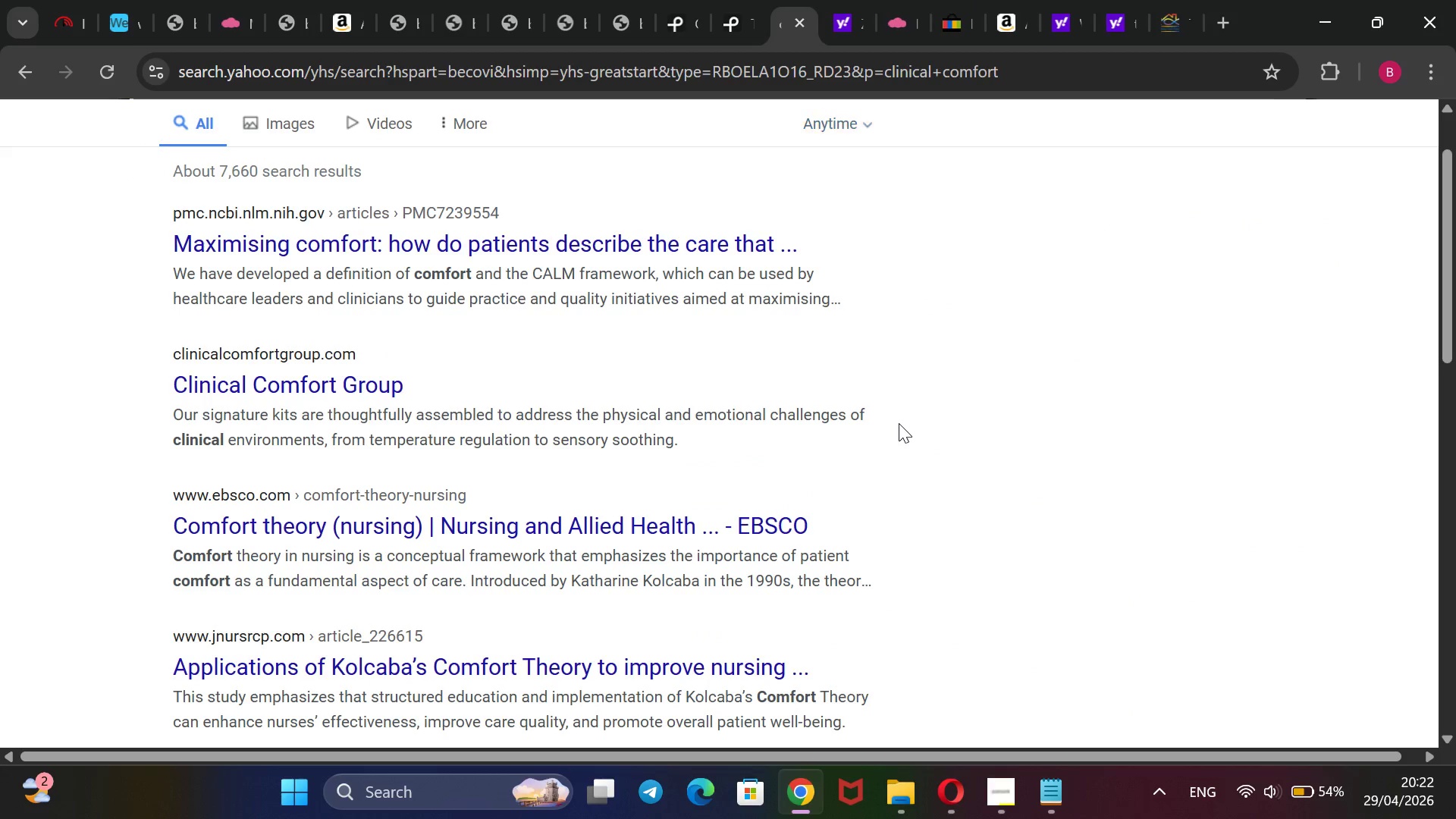 
scroll: coordinate [899, 423], scroll_direction: up, amount: 11.0
 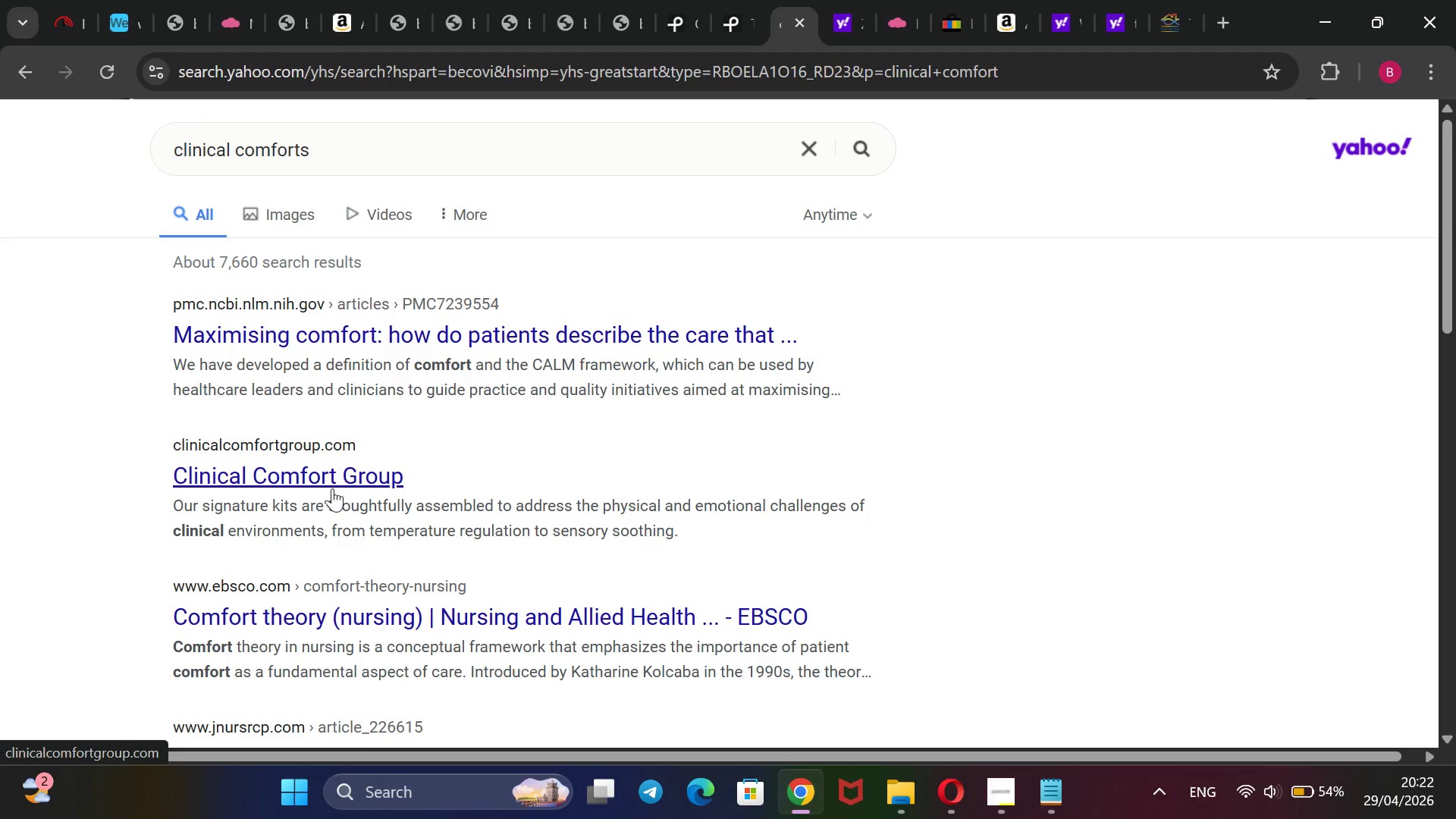 
scroll: coordinate [332, 494], scroll_direction: down, amount: 1.0
 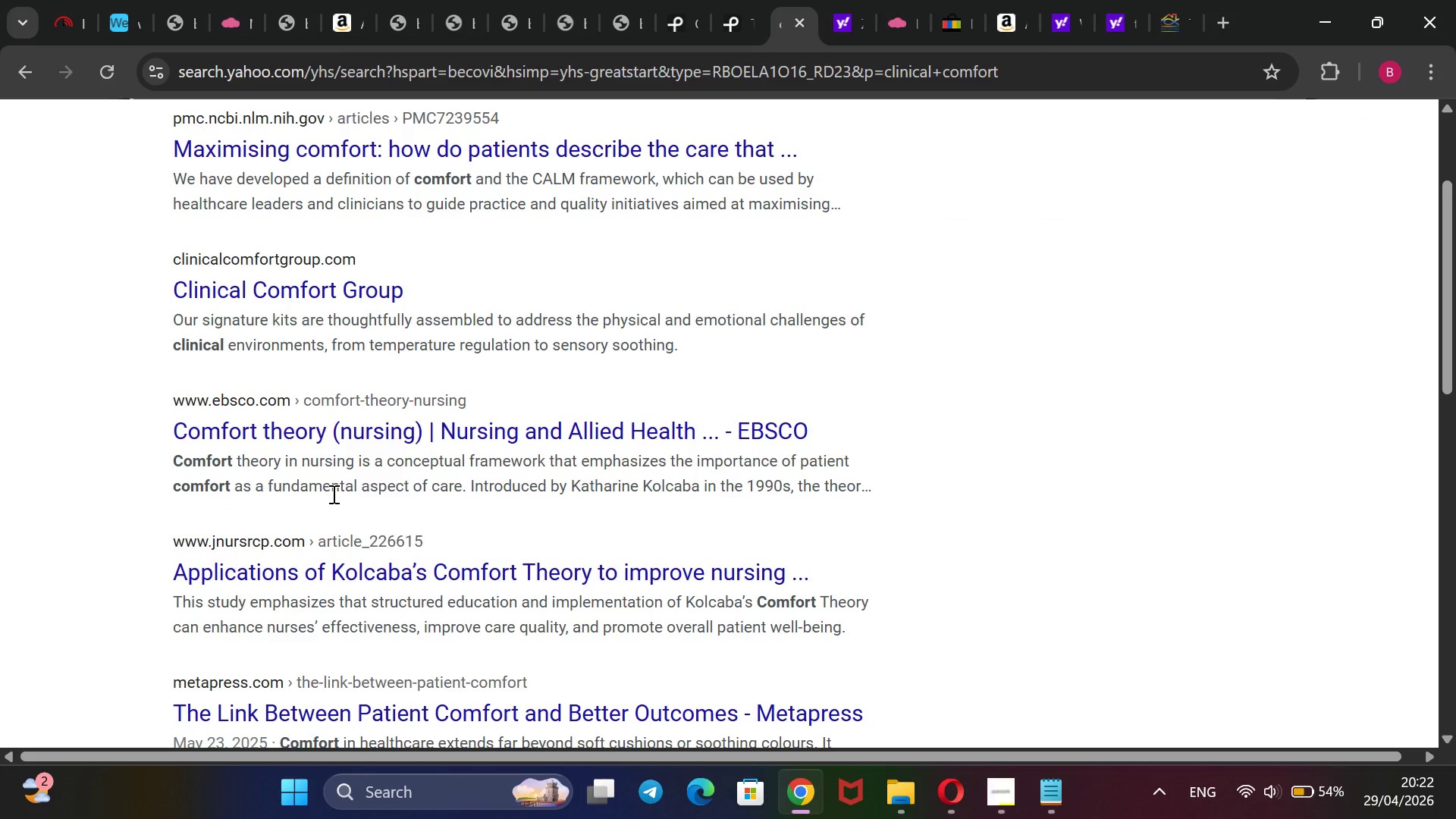 
scroll: coordinate [332, 494], scroll_direction: none, amount: 0.0
 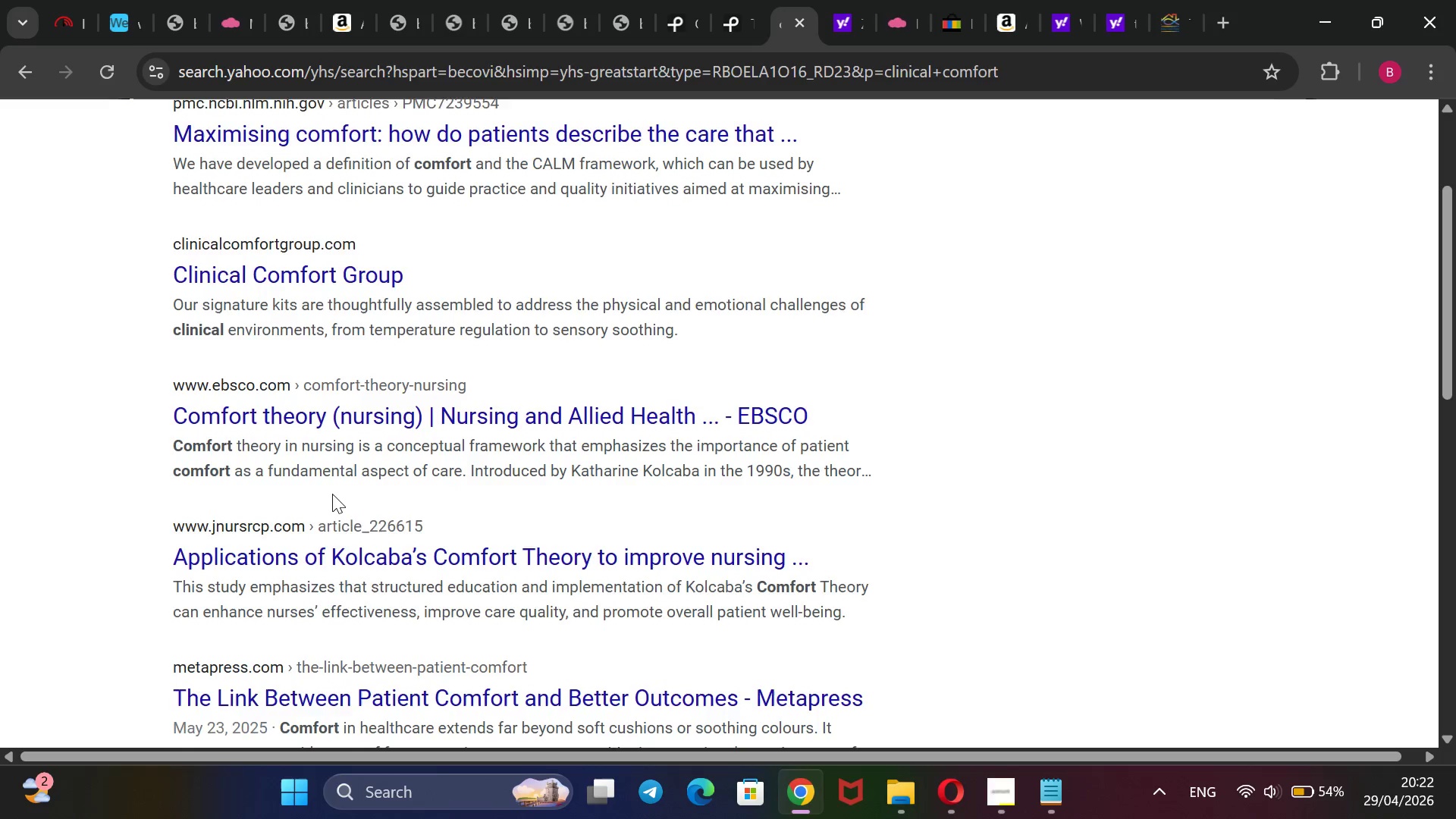 
scroll: coordinate [332, 494], scroll_direction: down, amount: 1.0
 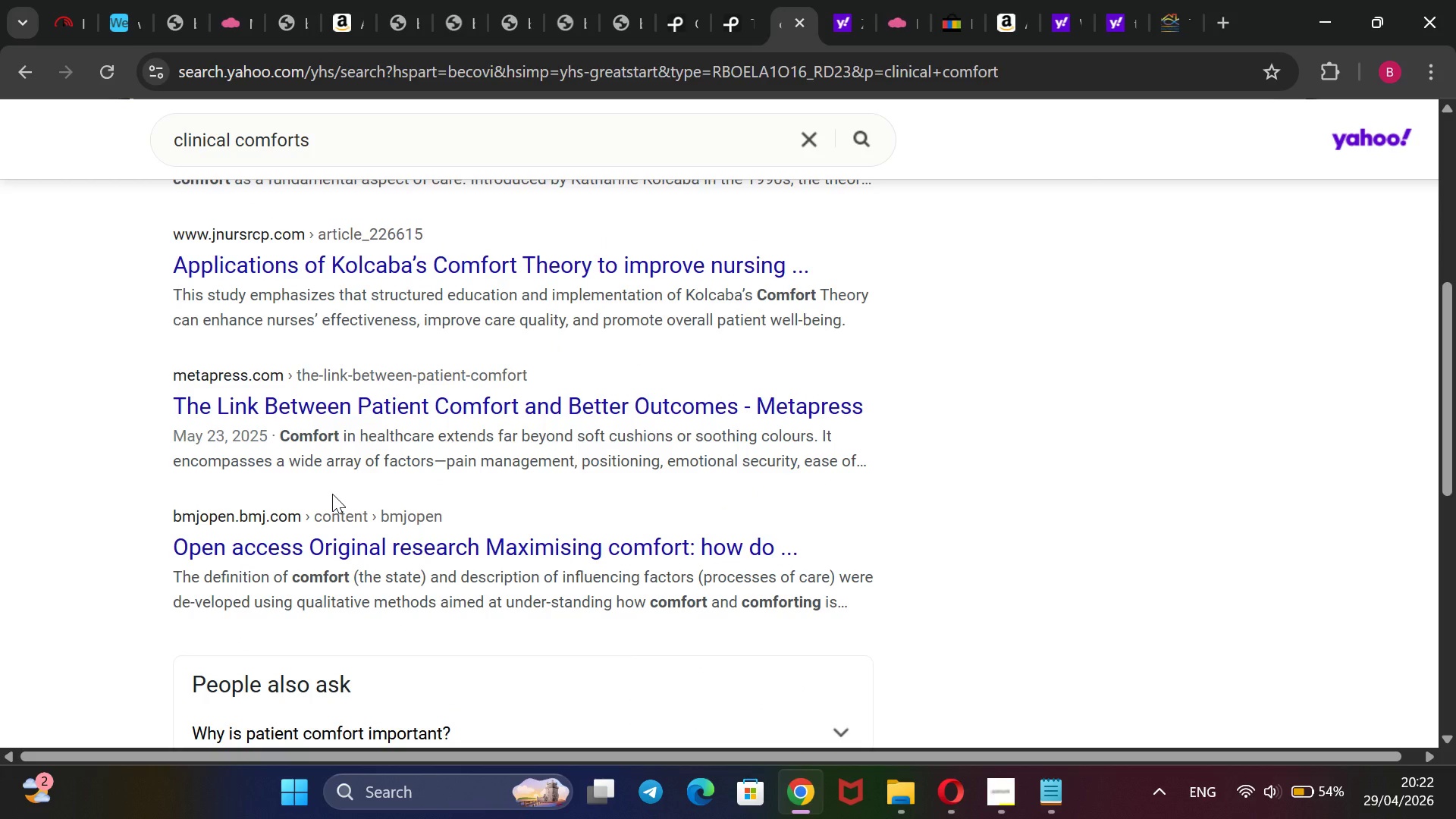 
scroll: coordinate [332, 494], scroll_direction: up, amount: 9.0
 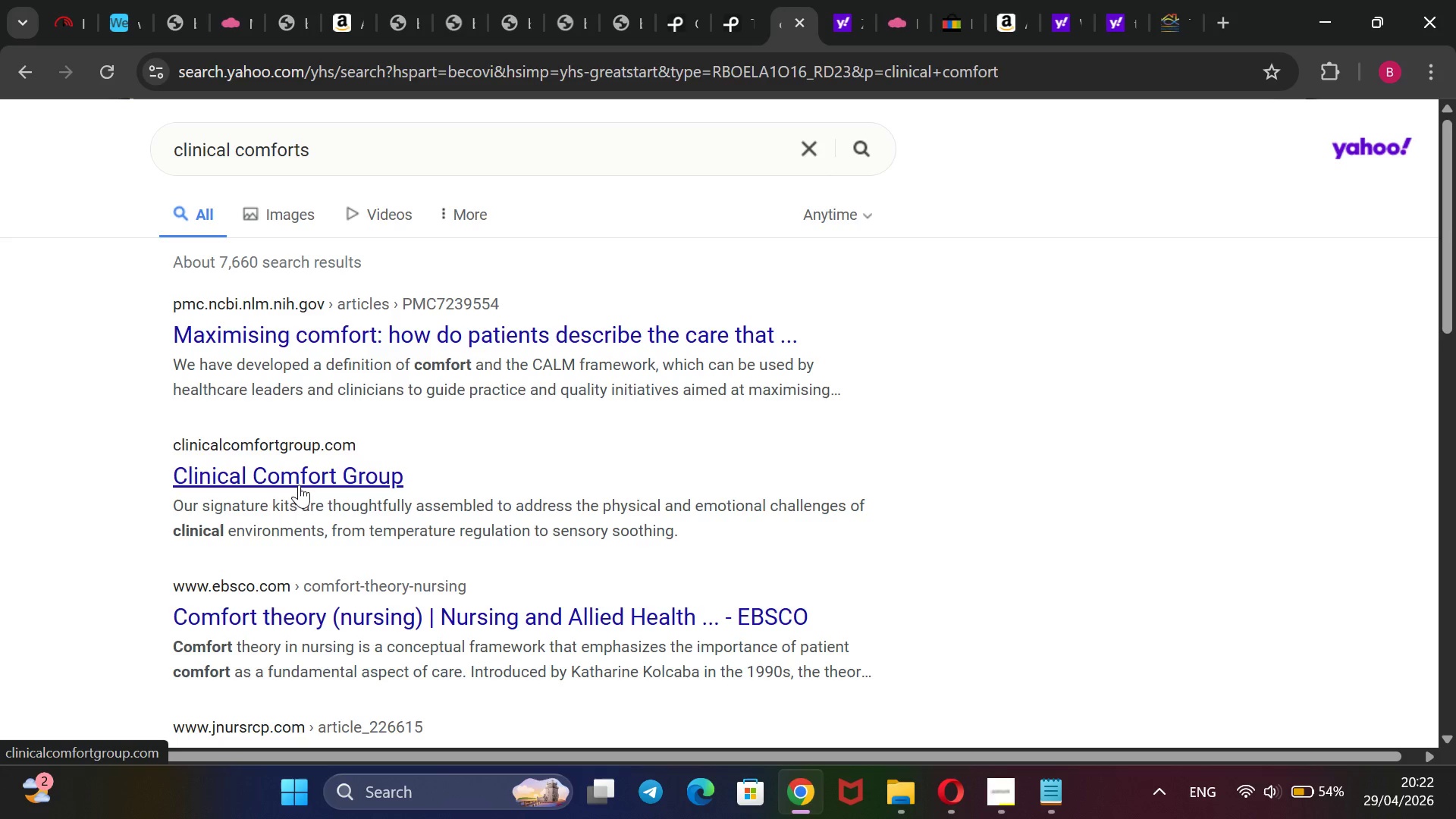 
left_click([301, 481])
 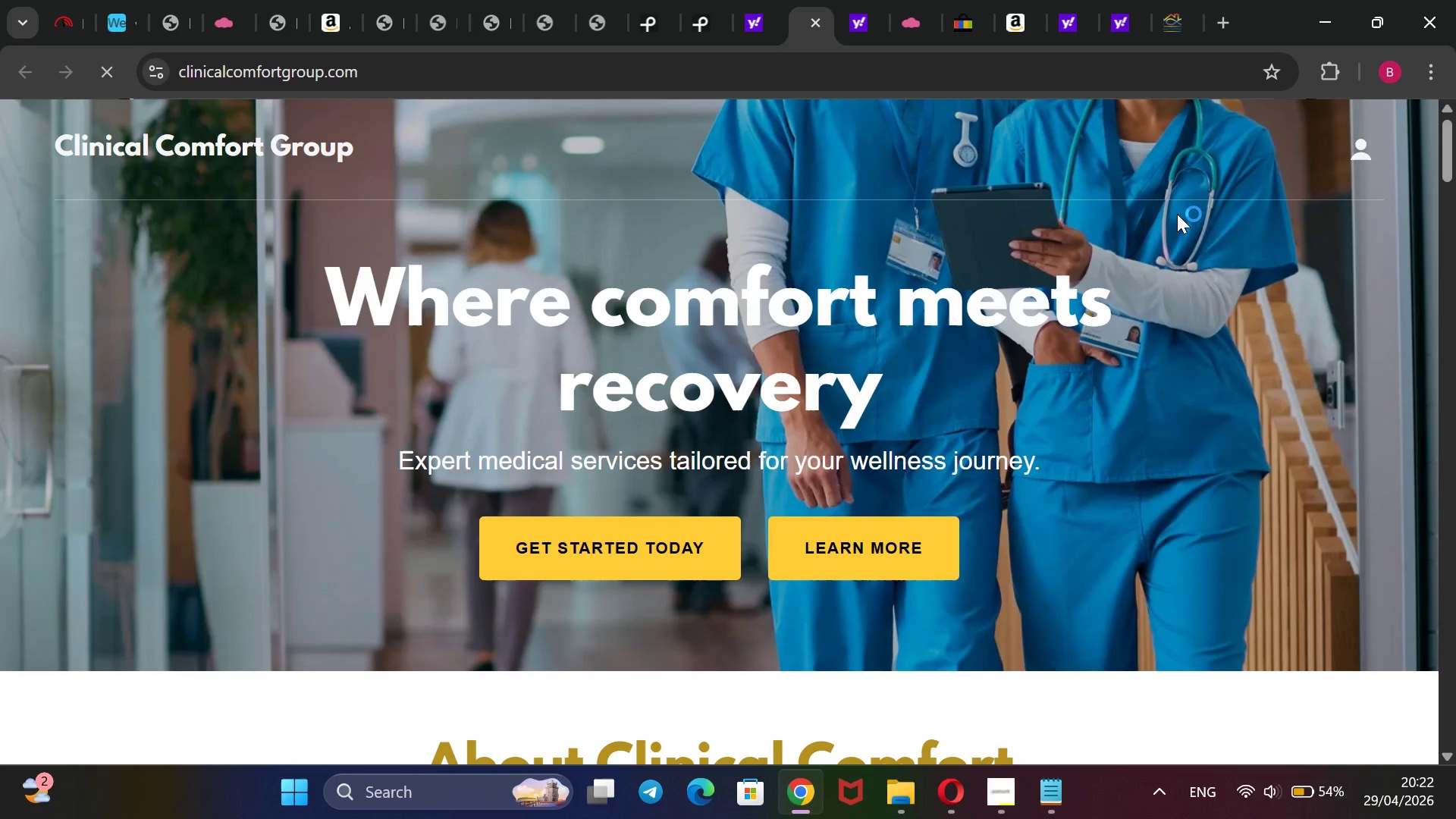 
scroll: coordinate [1128, 312], scroll_direction: up, amount: 4.0
 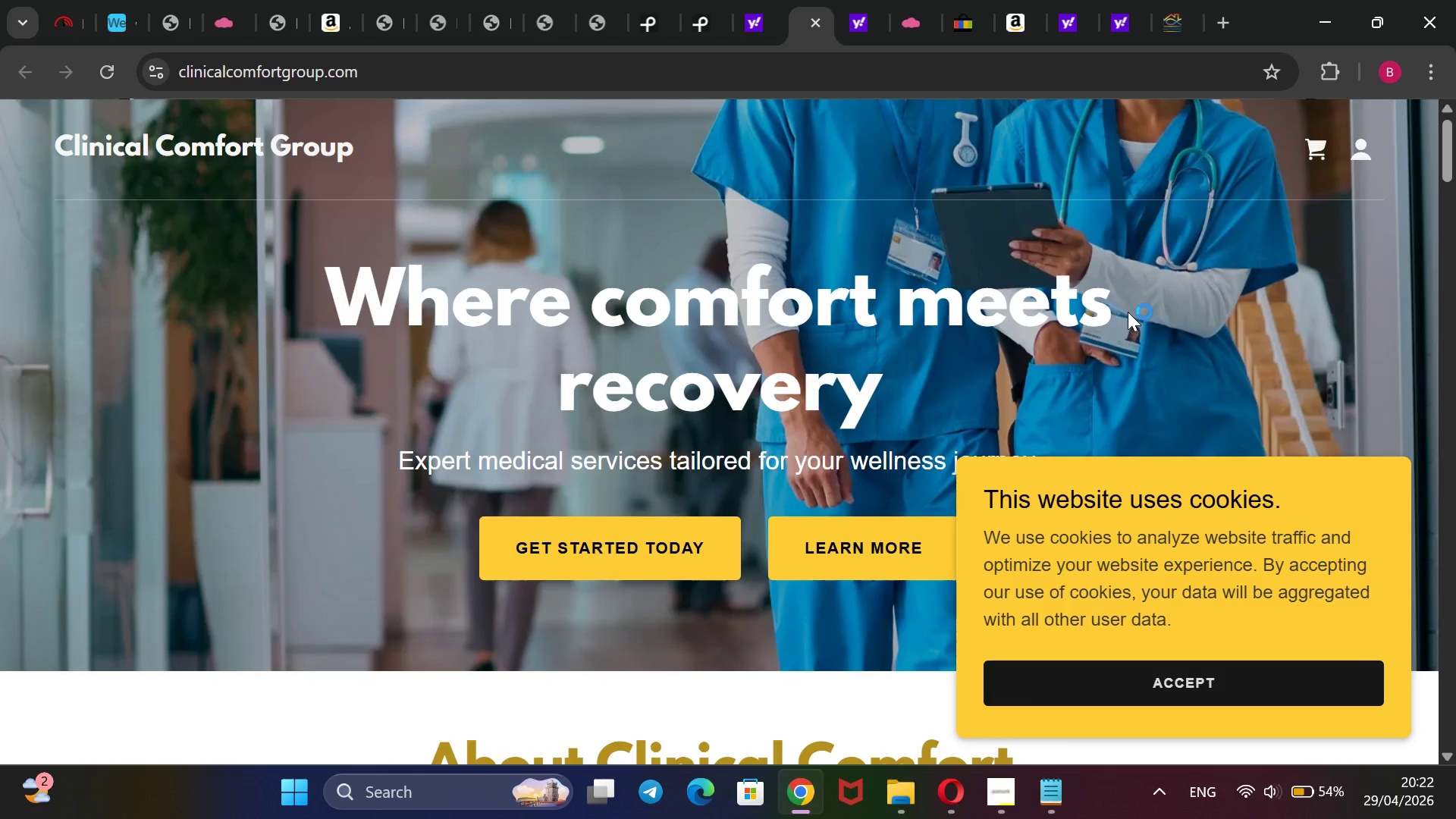 
scroll: coordinate [1128, 312], scroll_direction: down, amount: 6.0
 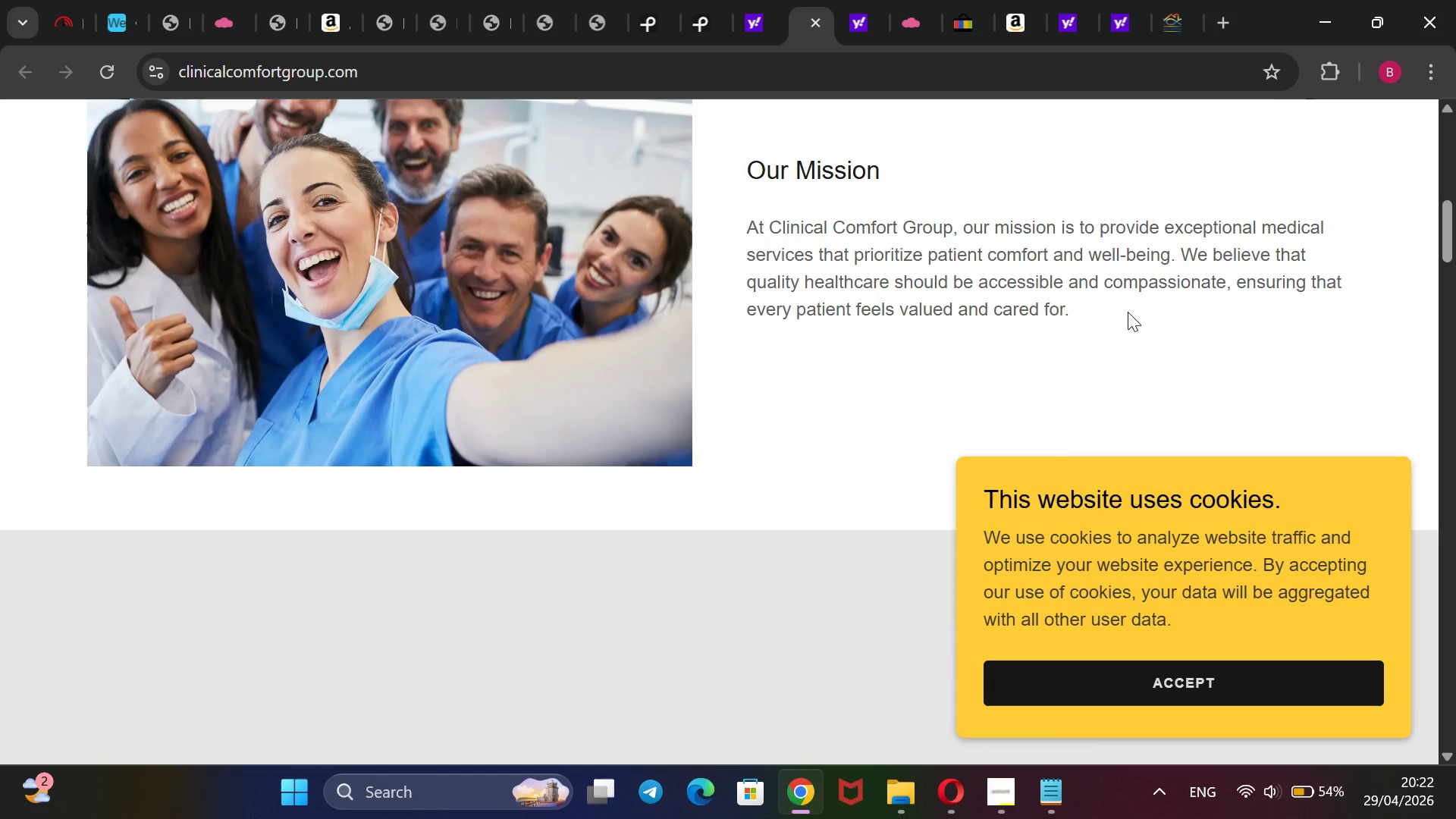 
scroll: coordinate [1128, 312], scroll_direction: up, amount: 13.0
 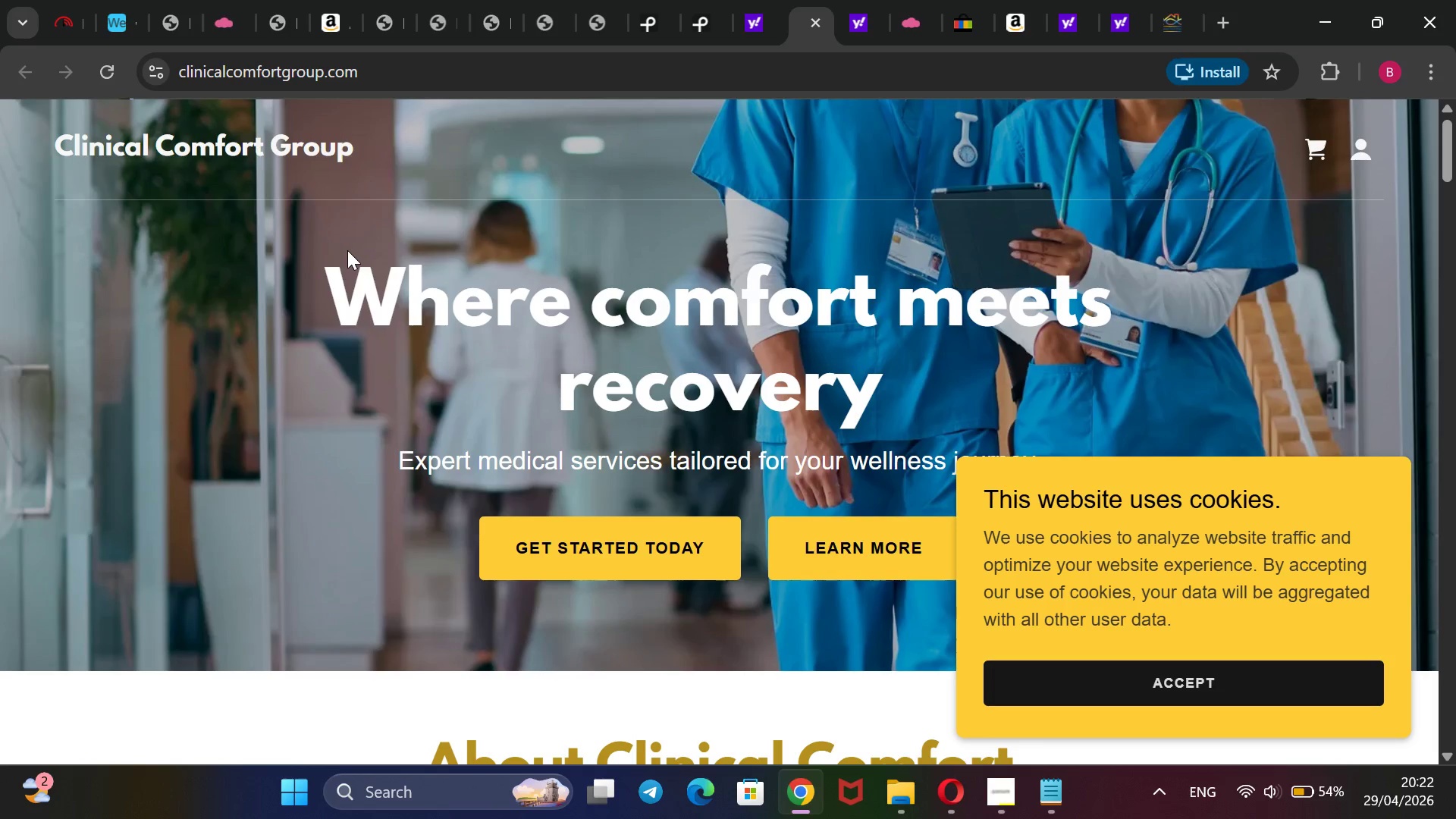 
scroll: coordinate [347, 250], scroll_direction: down, amount: 16.0
 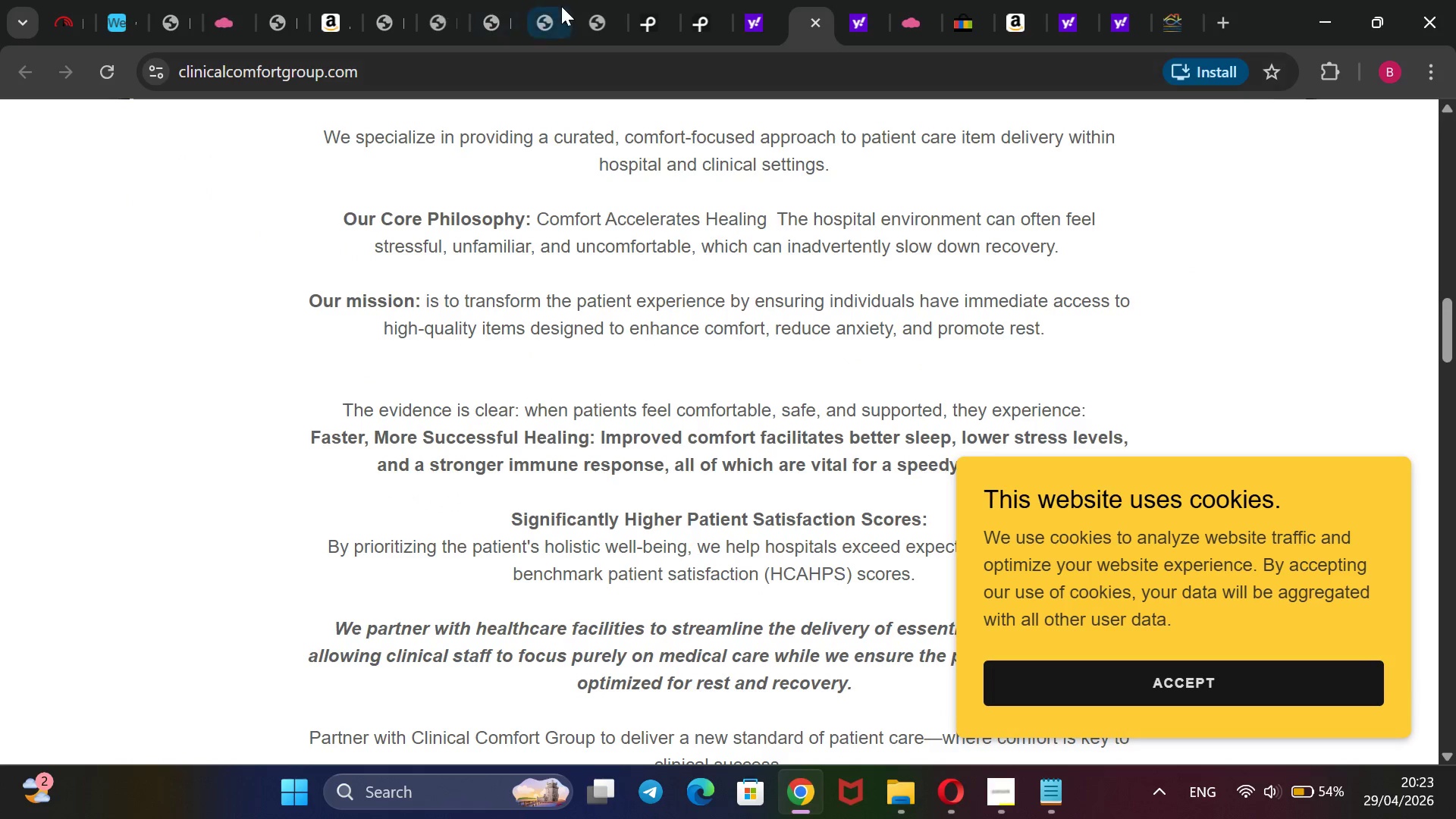 
wait(5.14)
 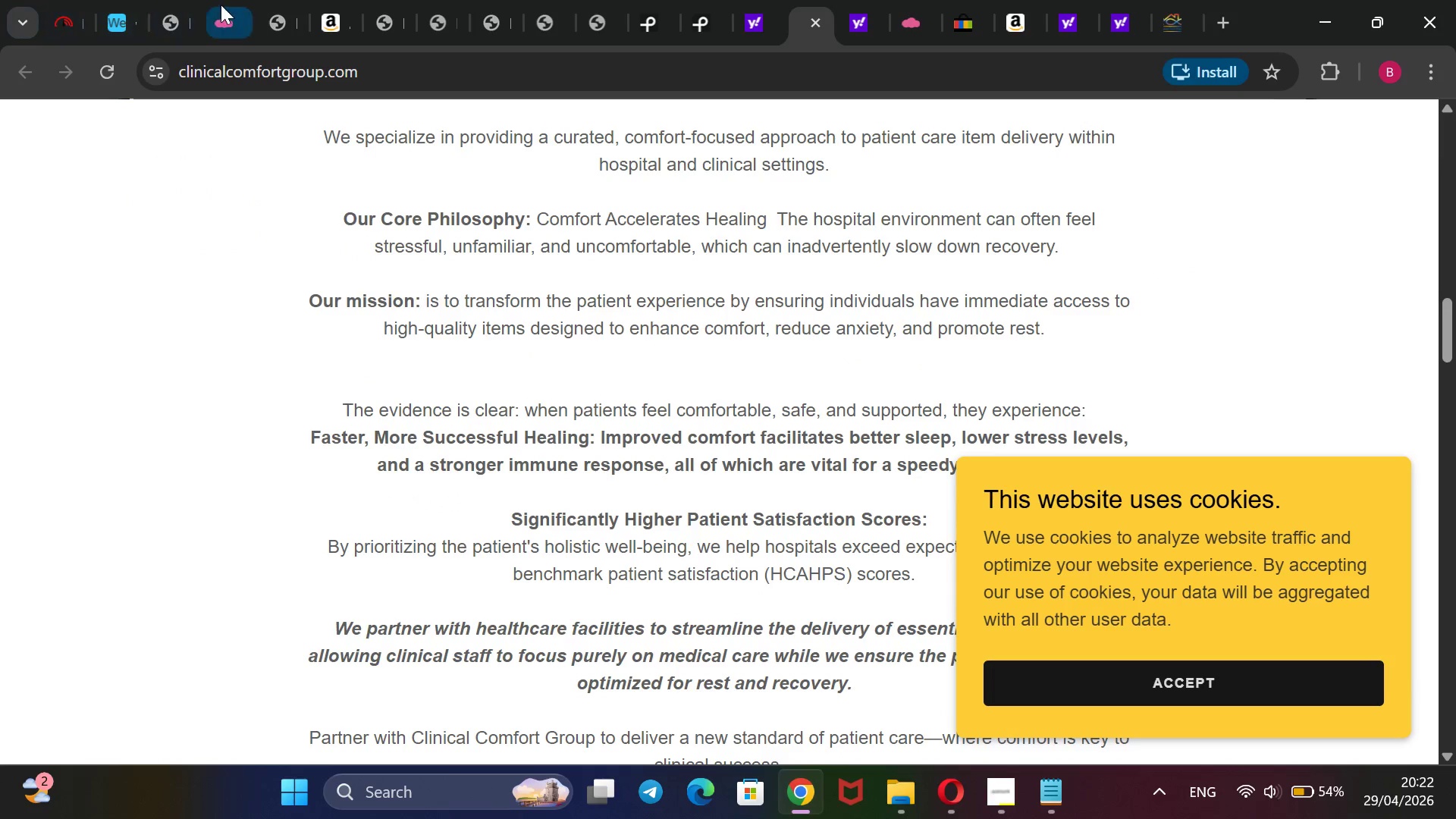 
left_click([110, 14])
 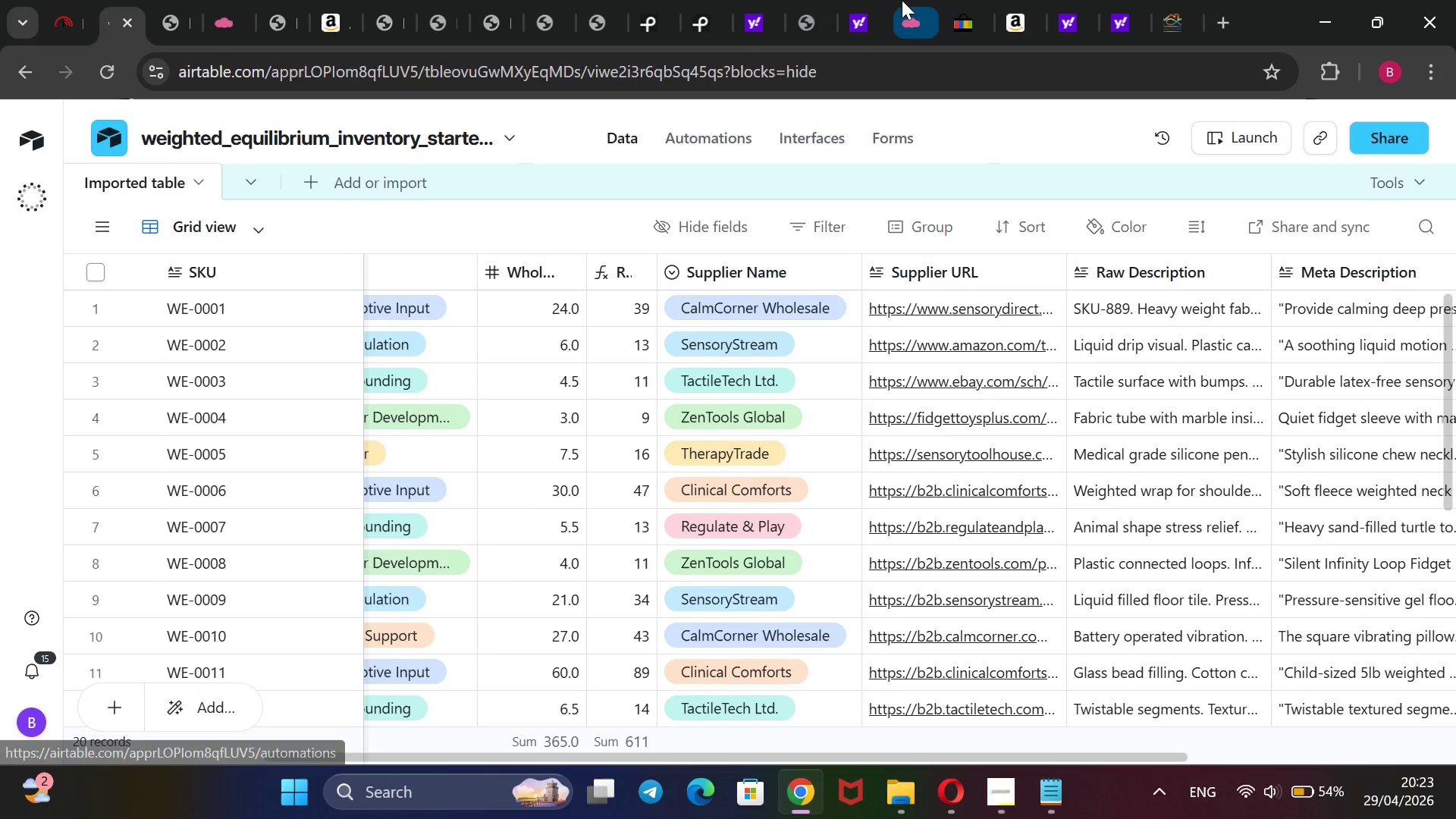 
left_click([862, 18])
 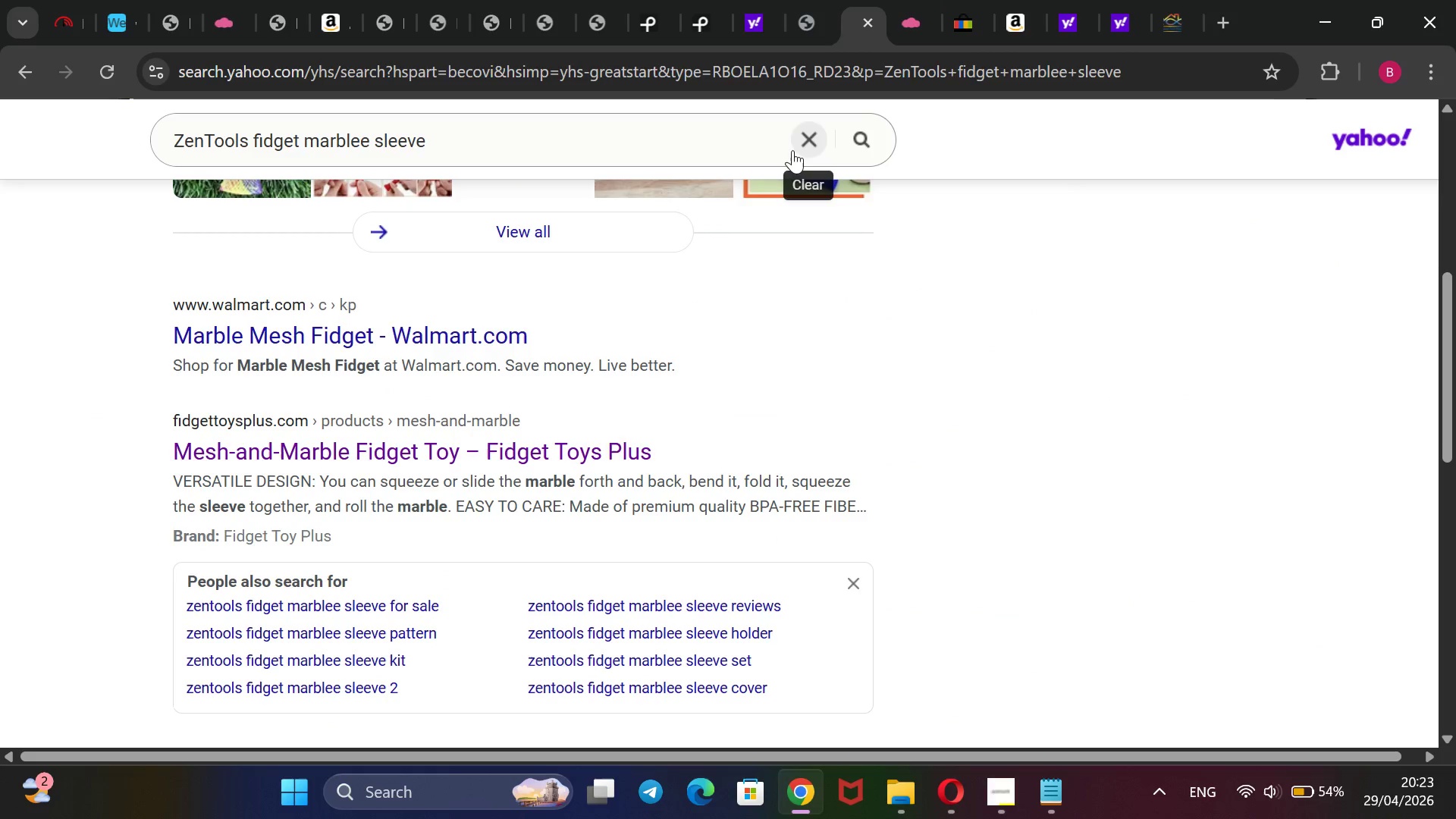 
left_click([797, 145])
 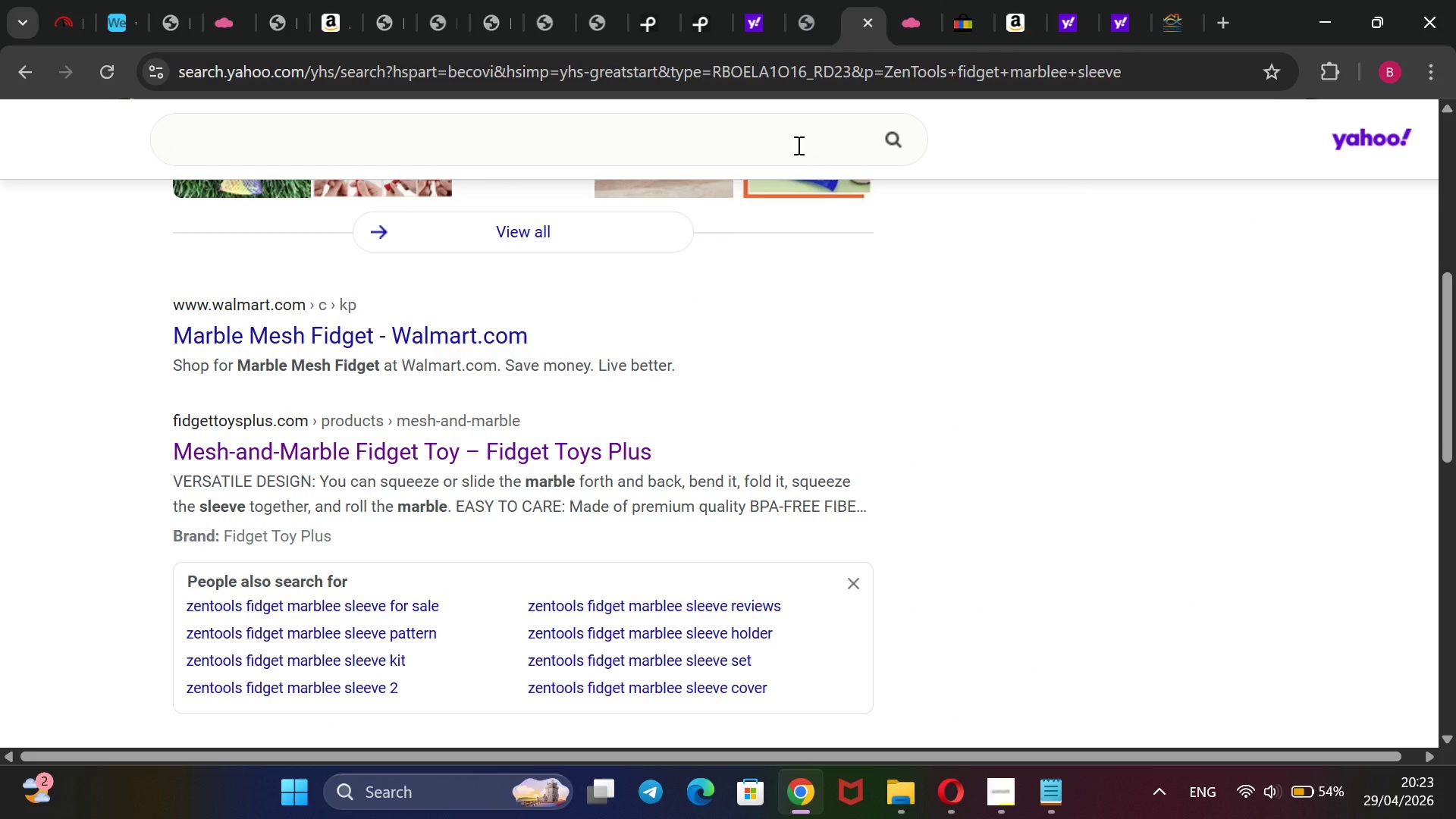 
type(clinical)
key(Backspace)
key(Backspace)
key(Backspace)
key(Backspace)
key(Backspace)
key(Backspace)
key(Backspace)
key(Backspace)
type(weighted Neck Wrap)
 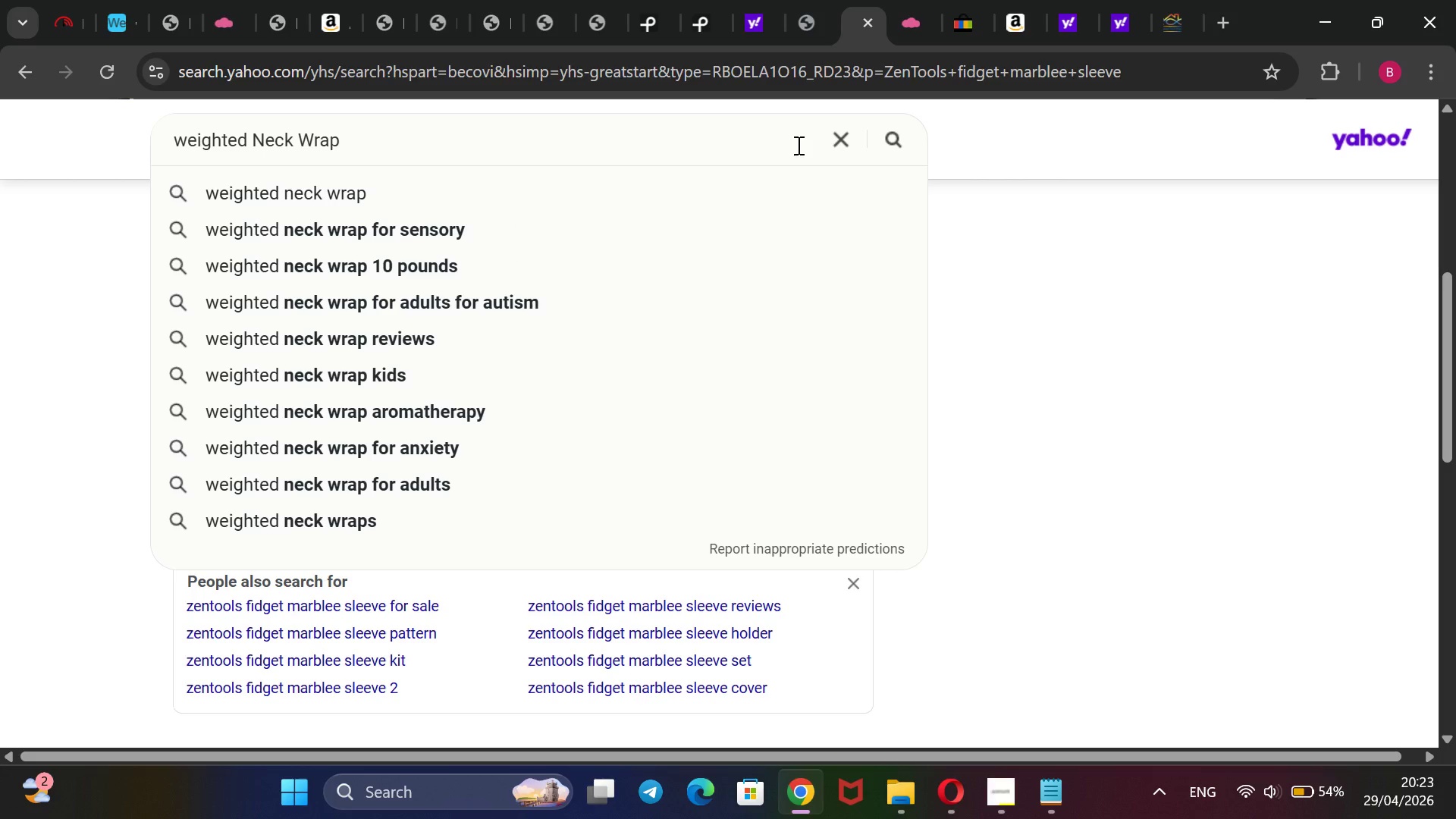 
key(Enter)
 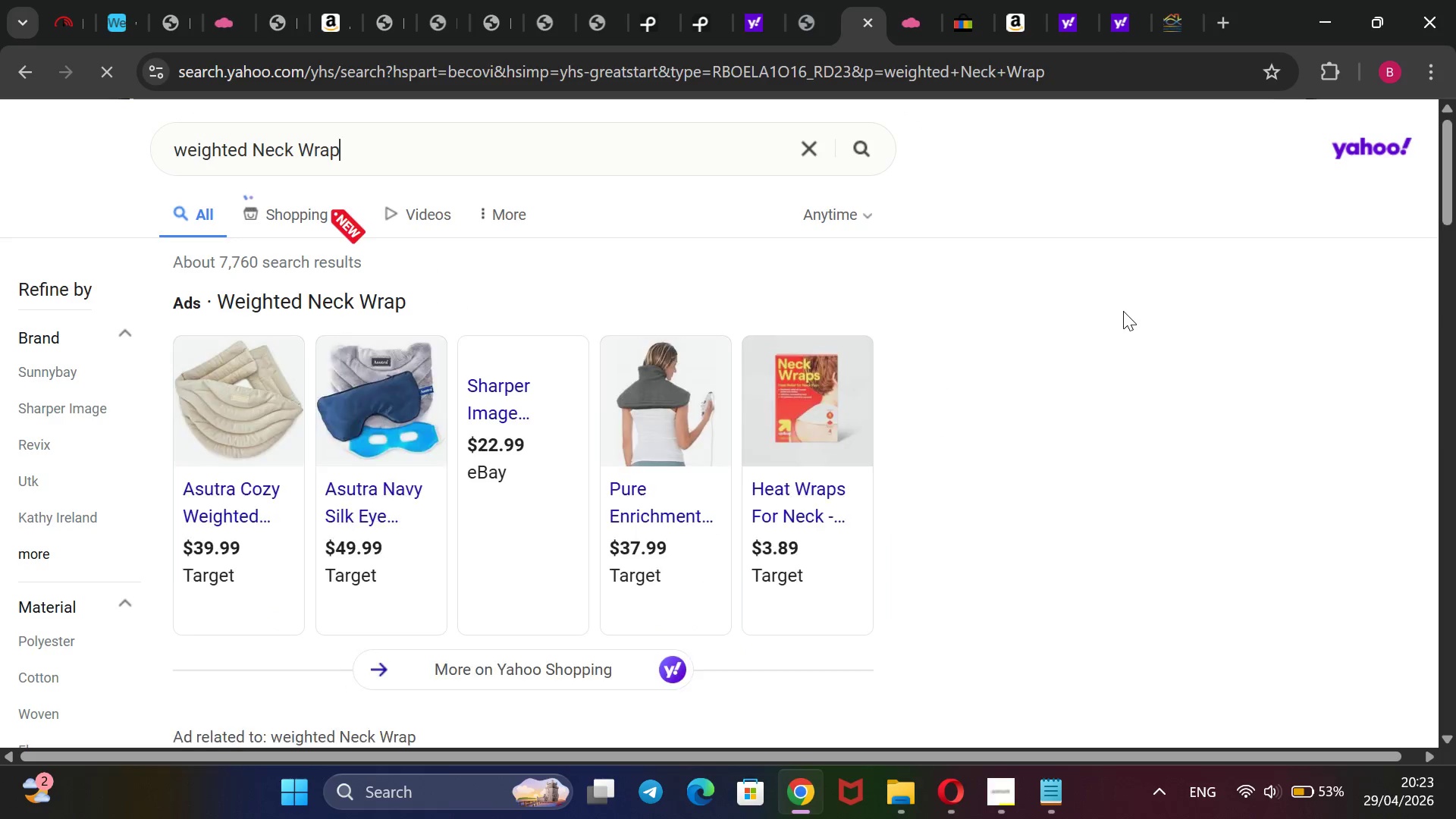 
scroll: coordinate [1123, 311], scroll_direction: down, amount: 3.0
 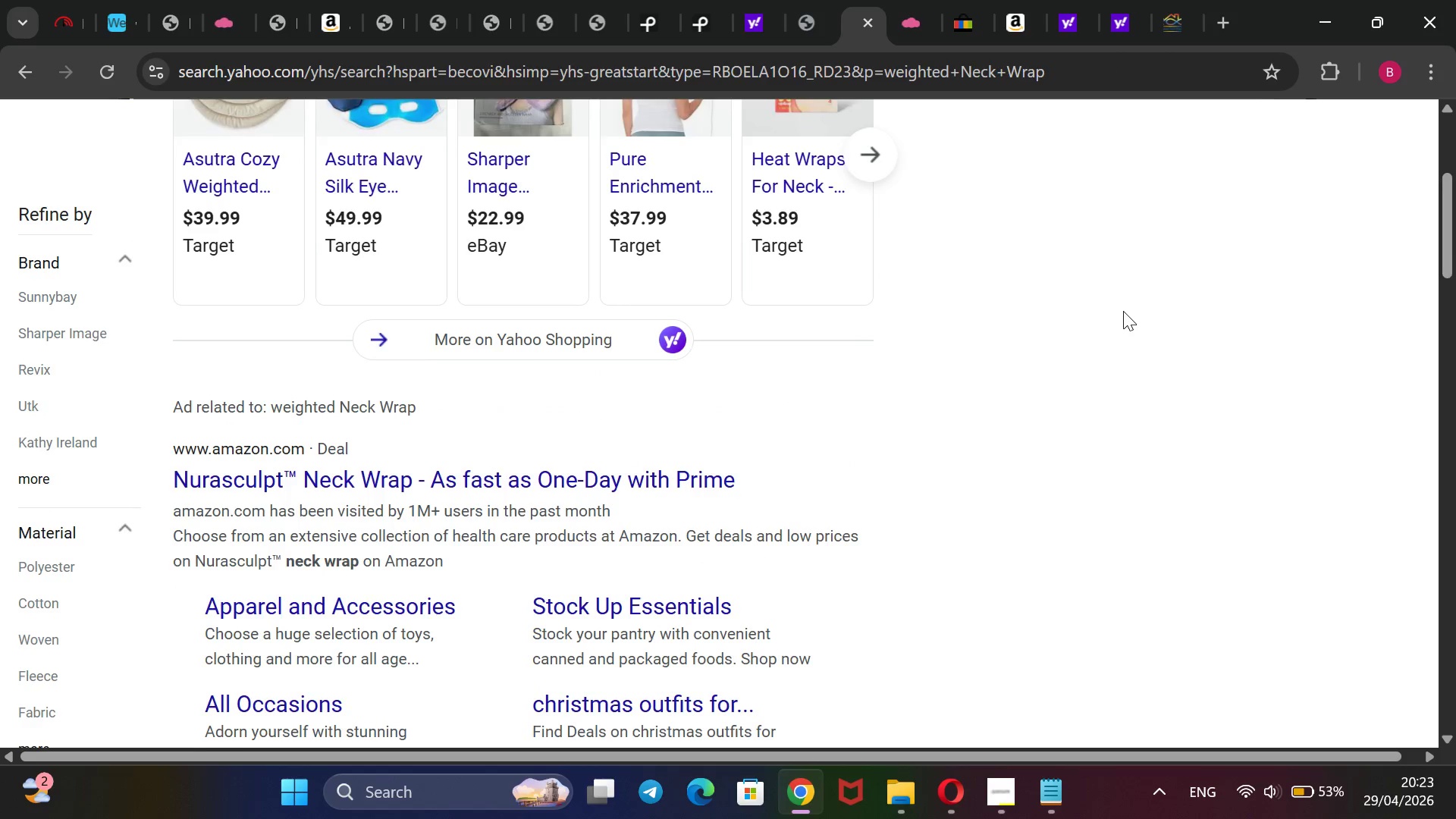 
scroll: coordinate [1123, 311], scroll_direction: none, amount: 0.0
 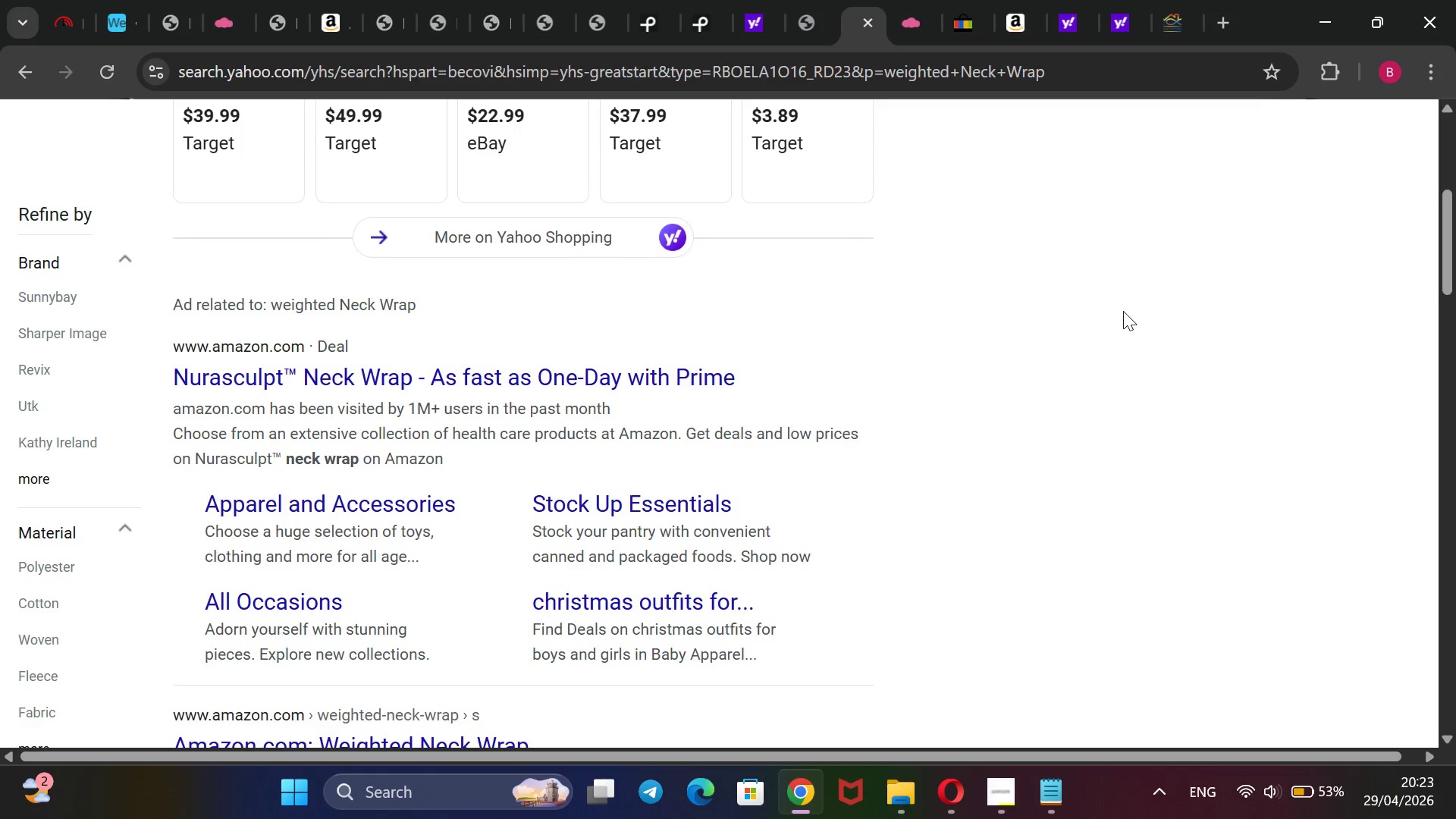 
scroll: coordinate [1123, 311], scroll_direction: down, amount: 11.0
 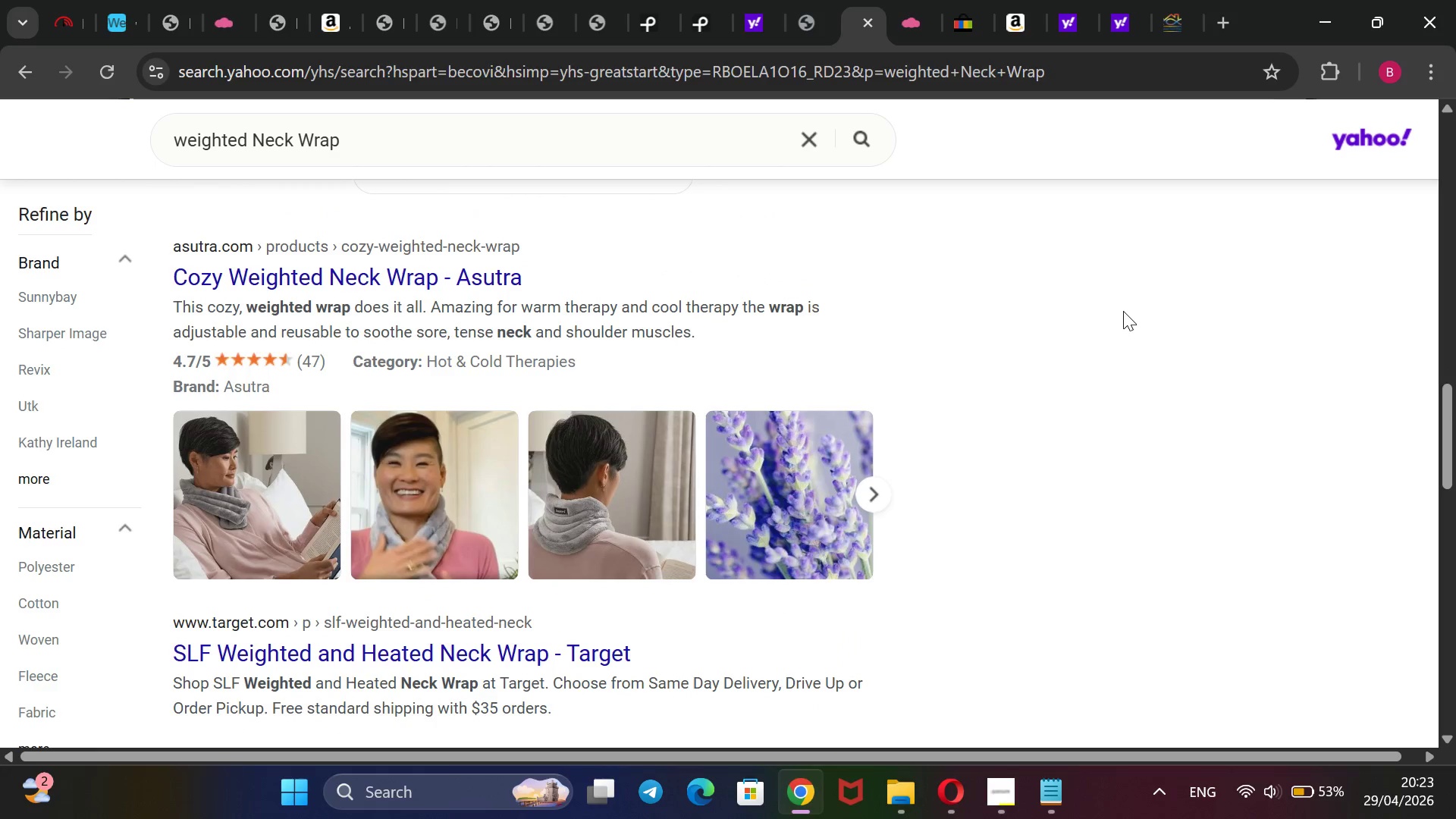 
scroll: coordinate [1123, 311], scroll_direction: none, amount: 0.0
 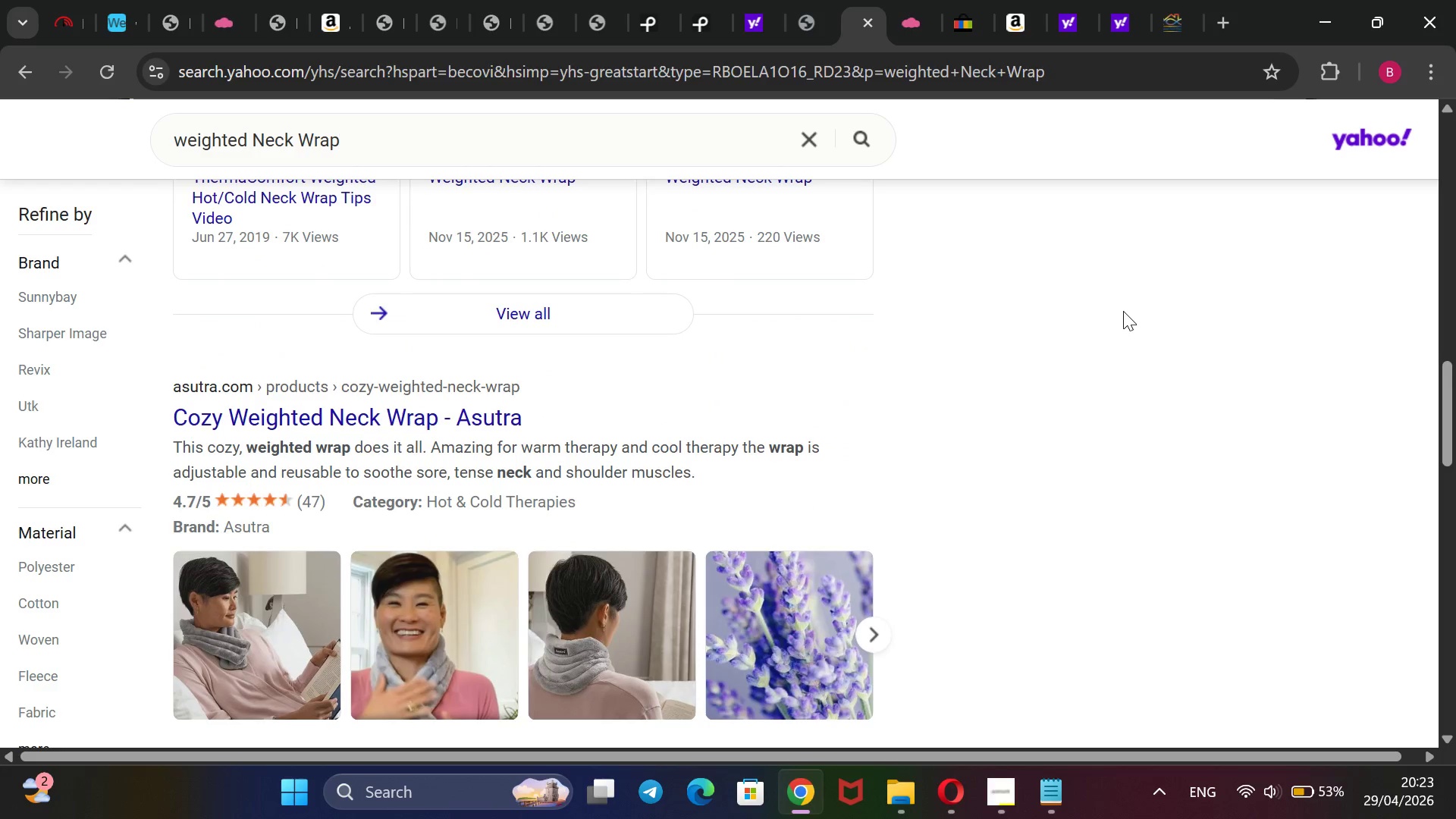 
scroll: coordinate [1123, 311], scroll_direction: down, amount: 9.0
 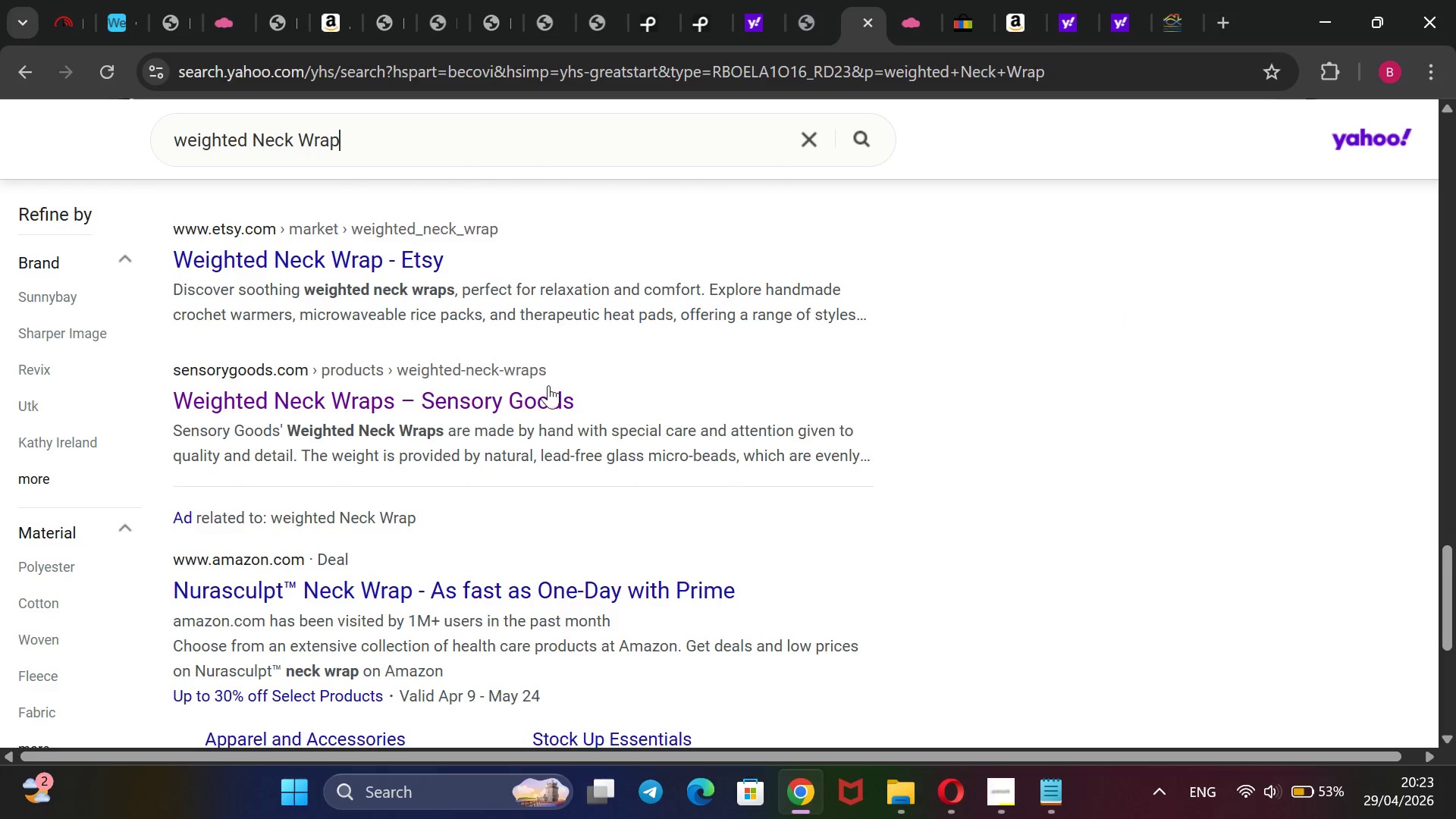 
left_click([536, 400])
 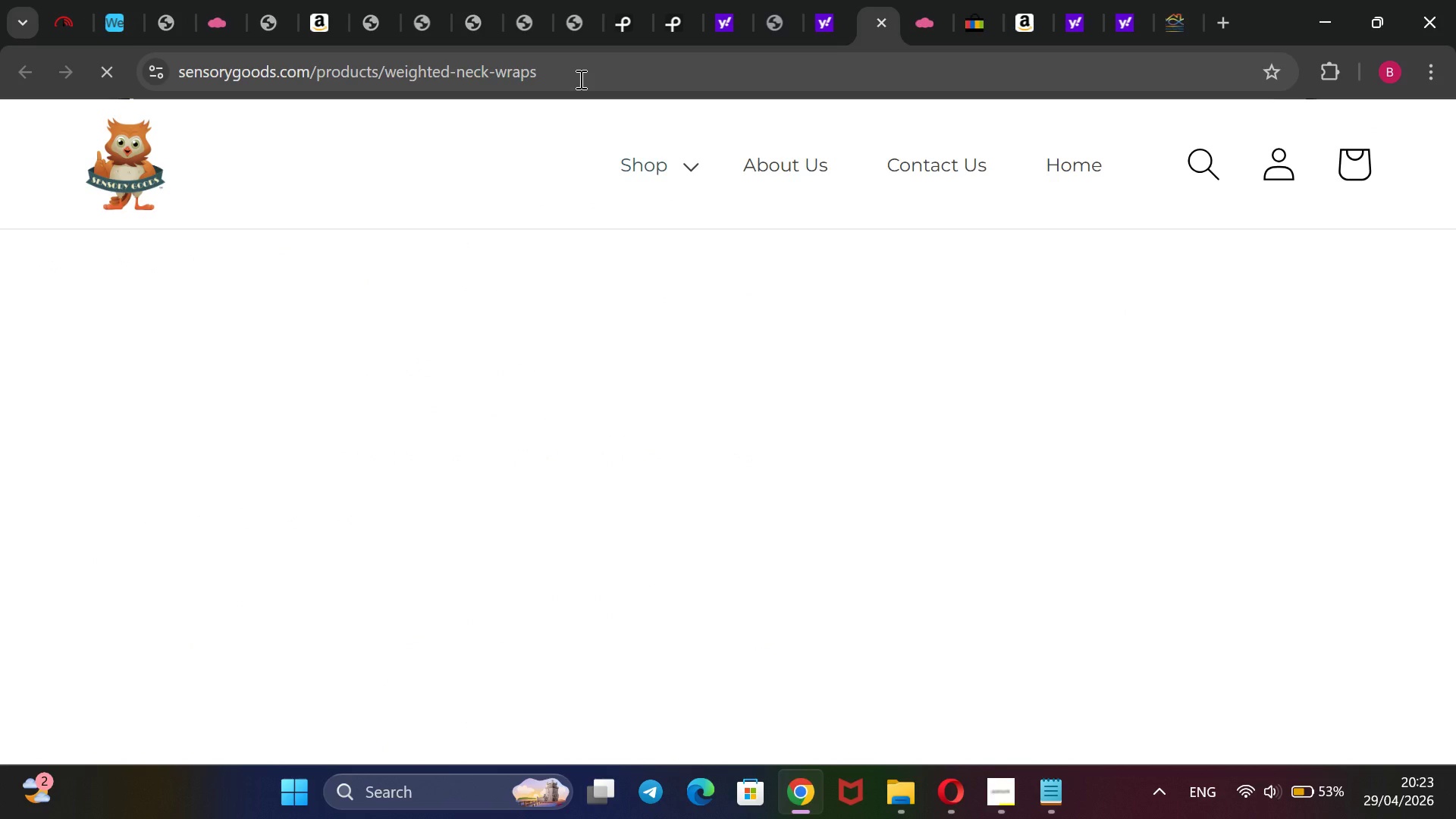 
left_click([579, 79])
 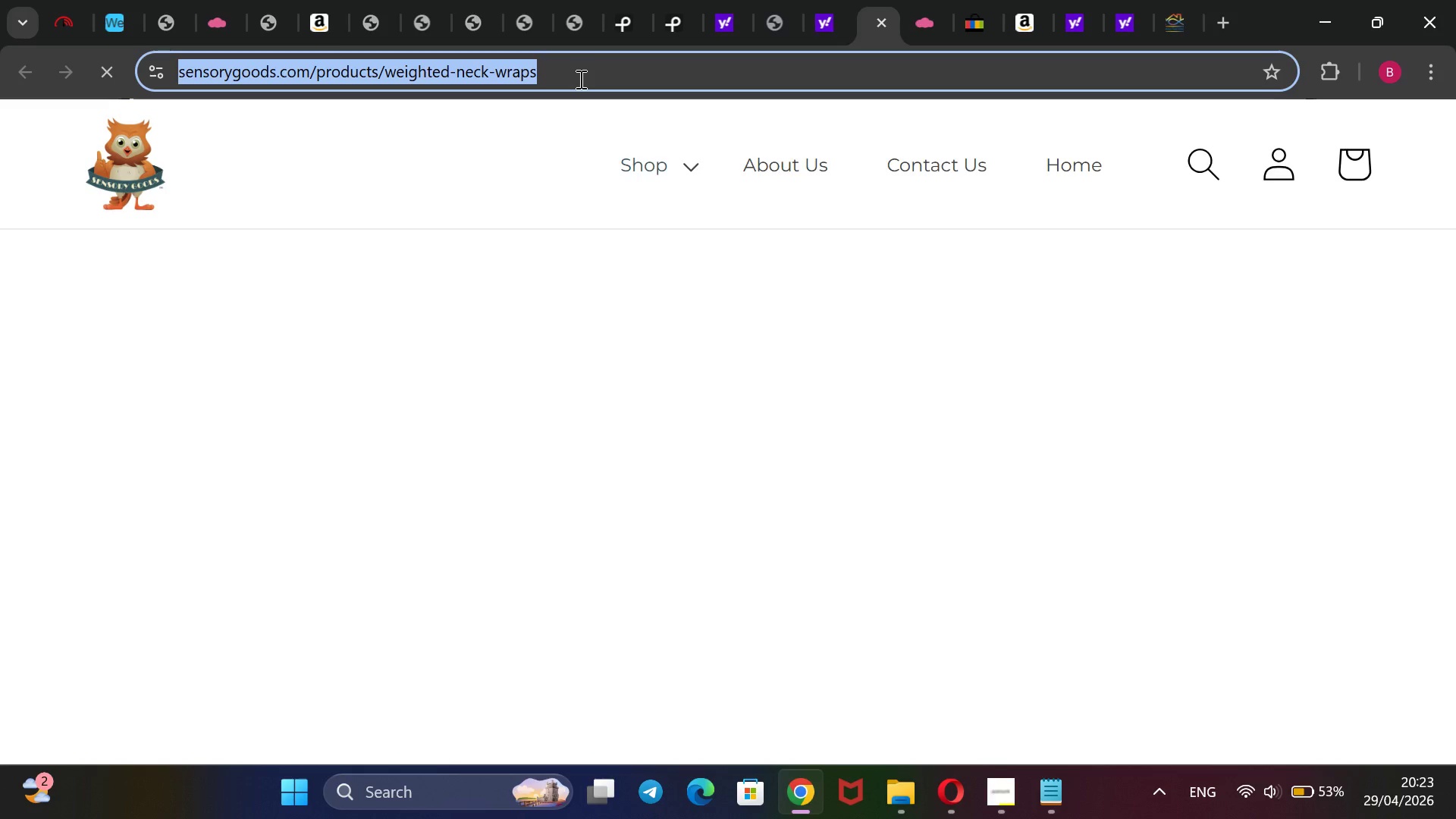 
key(Control+C)
 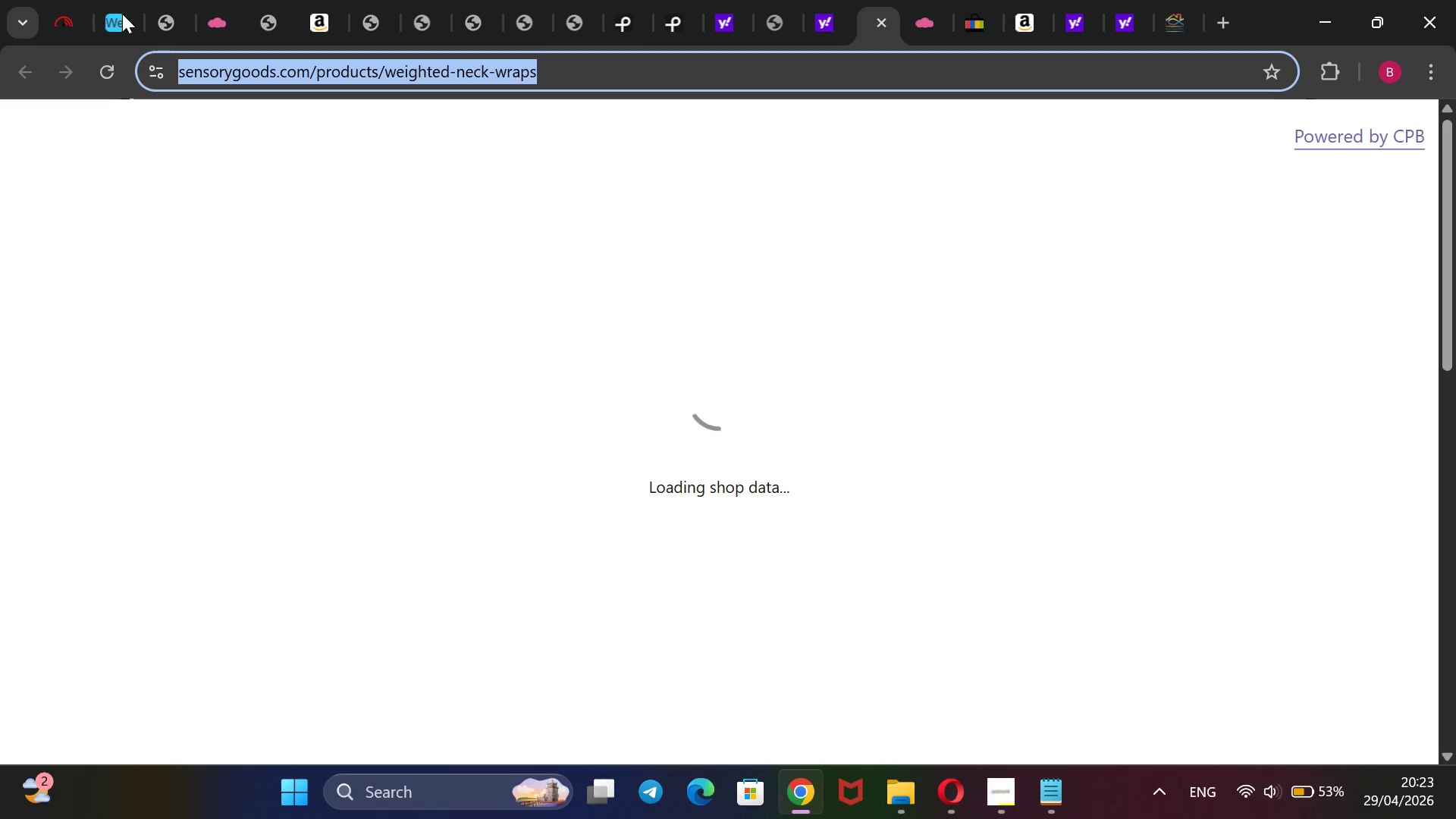 
left_click([110, 18])
 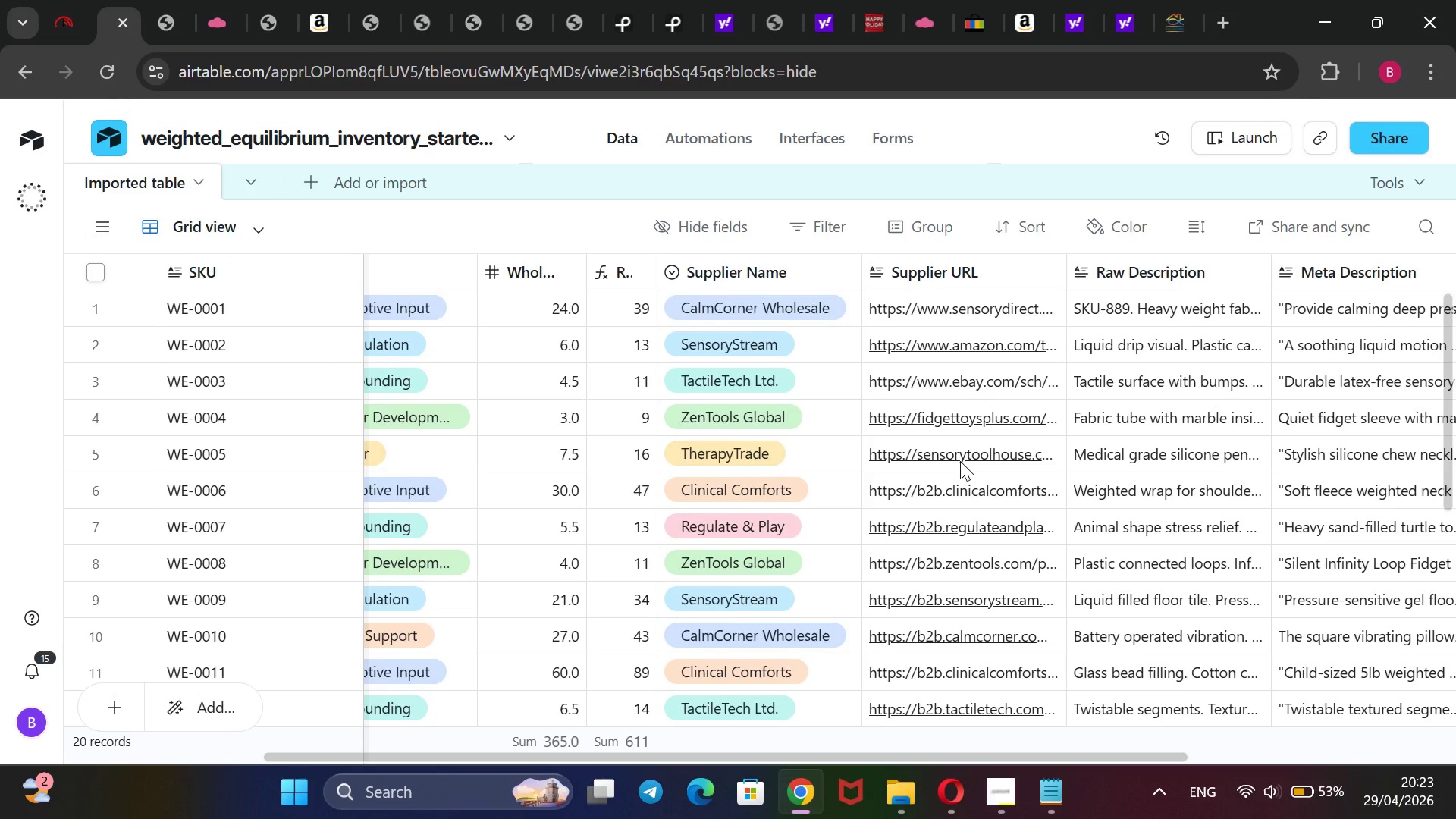 
double_click([958, 460])
 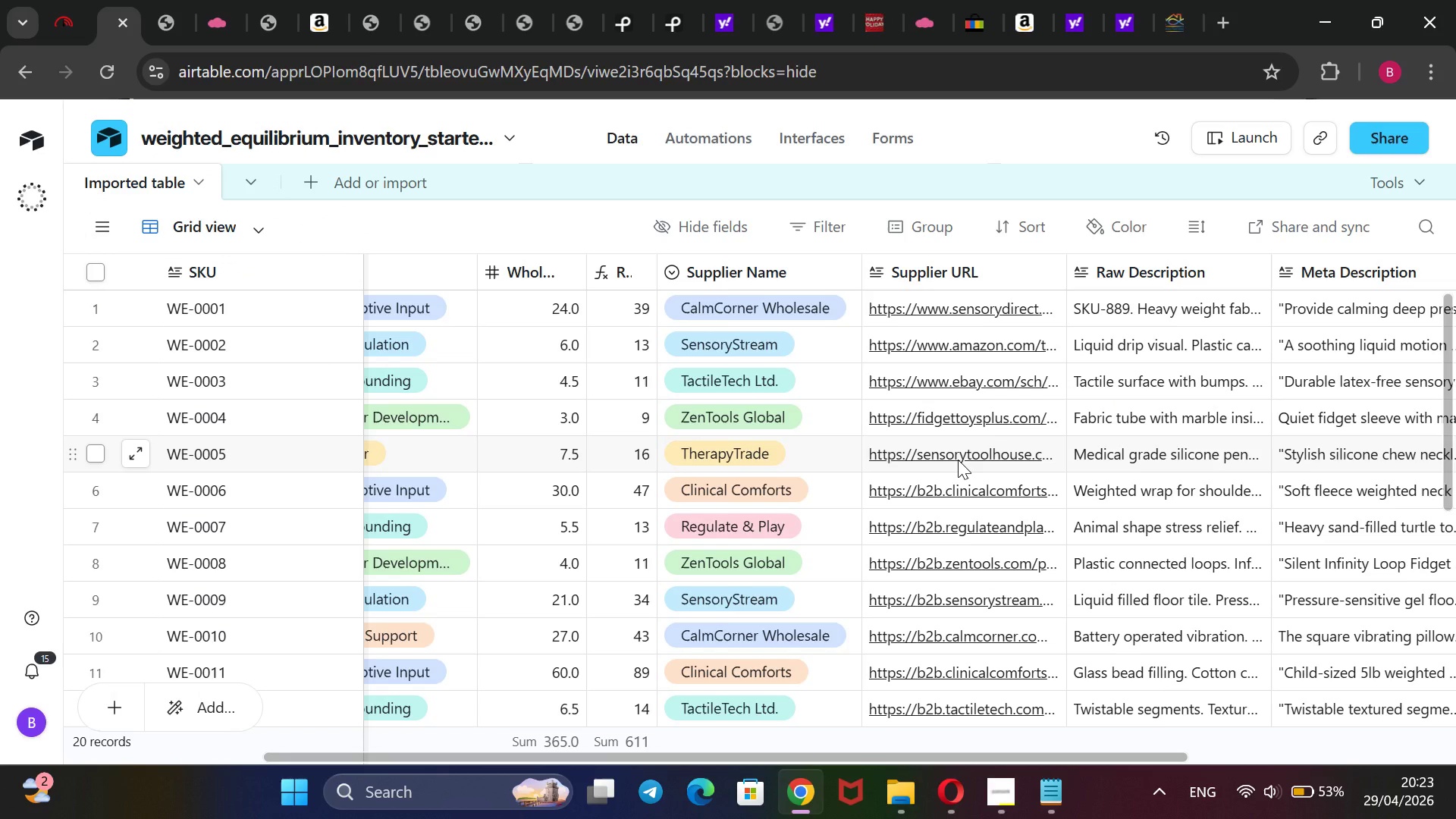 
triple_click([958, 460])
 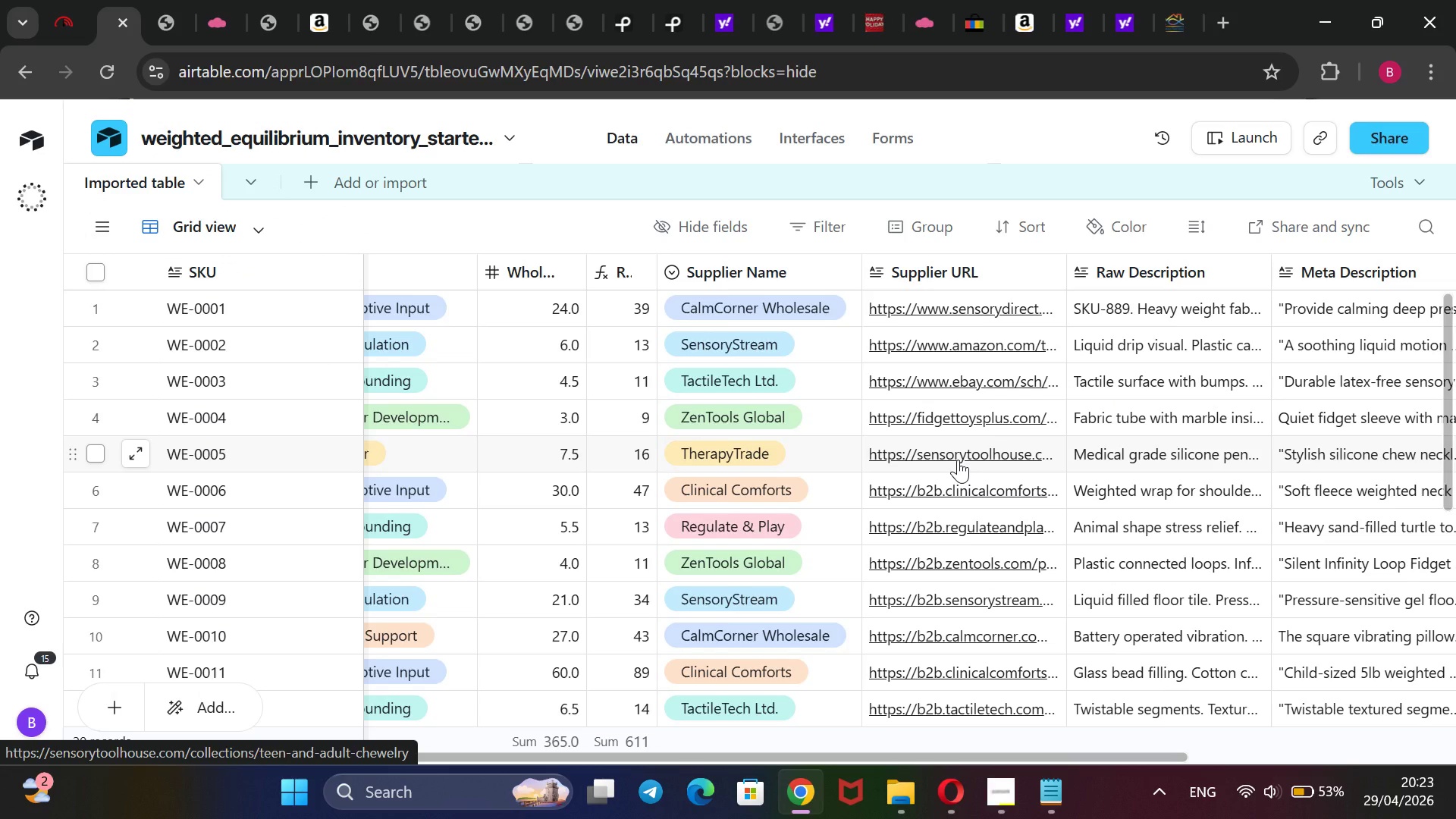 
wait(9.48)
 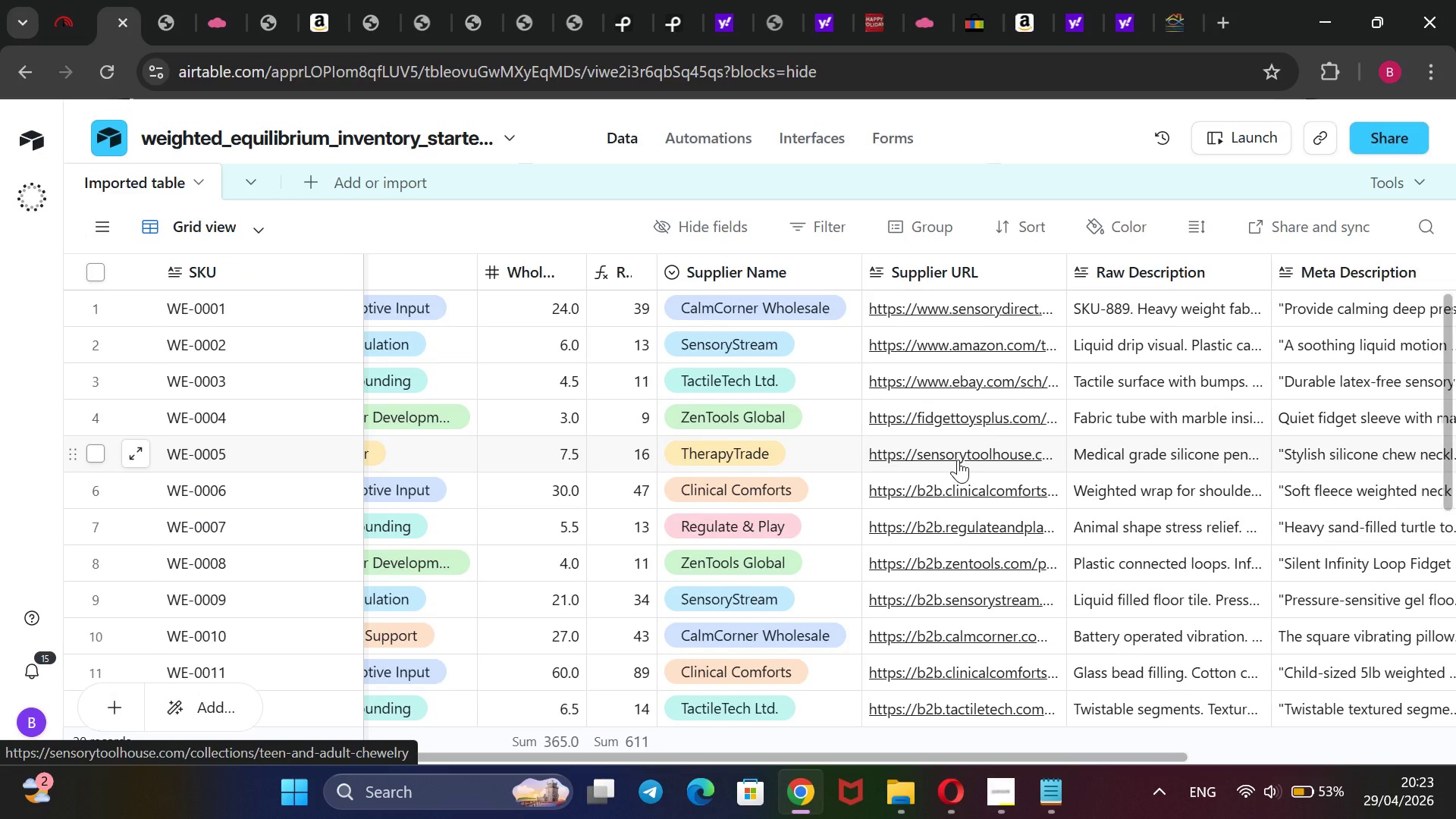 
scroll: coordinate [958, 460], scroll_direction: down, amount: 2.0
 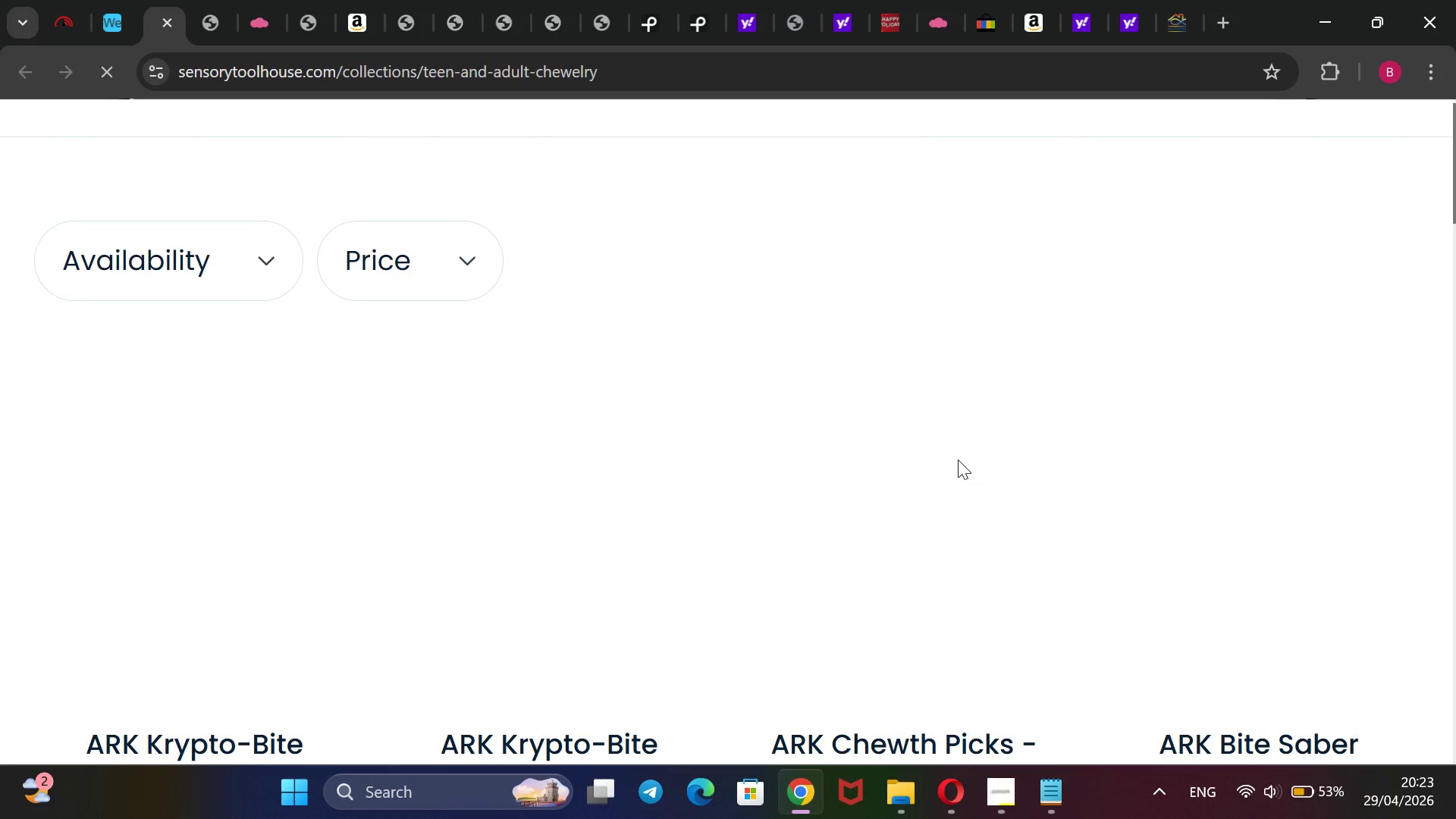 
scroll: coordinate [958, 460], scroll_direction: up, amount: 4.0
 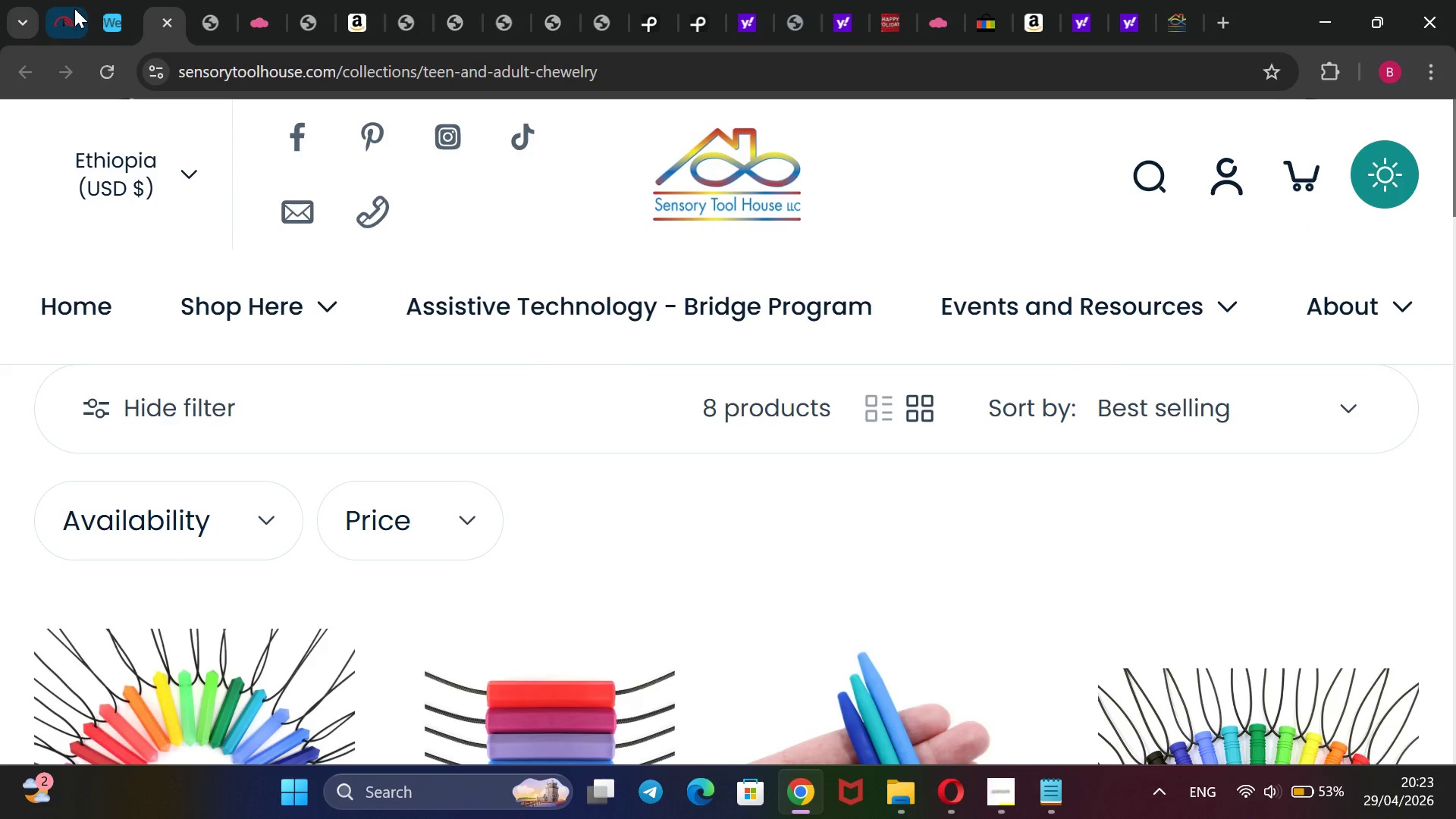 
left_click([115, 13])
 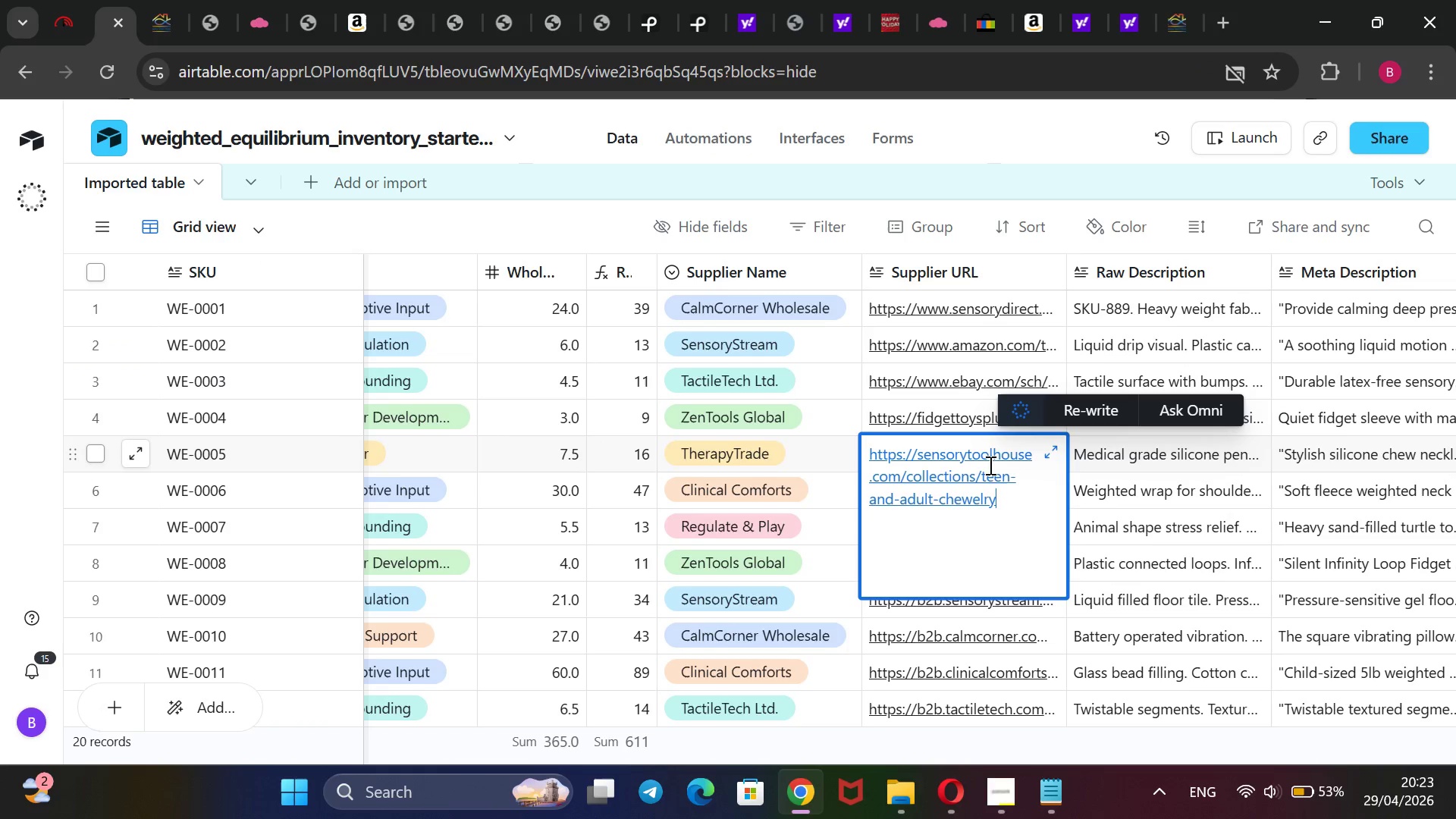 
wait(5.94)
 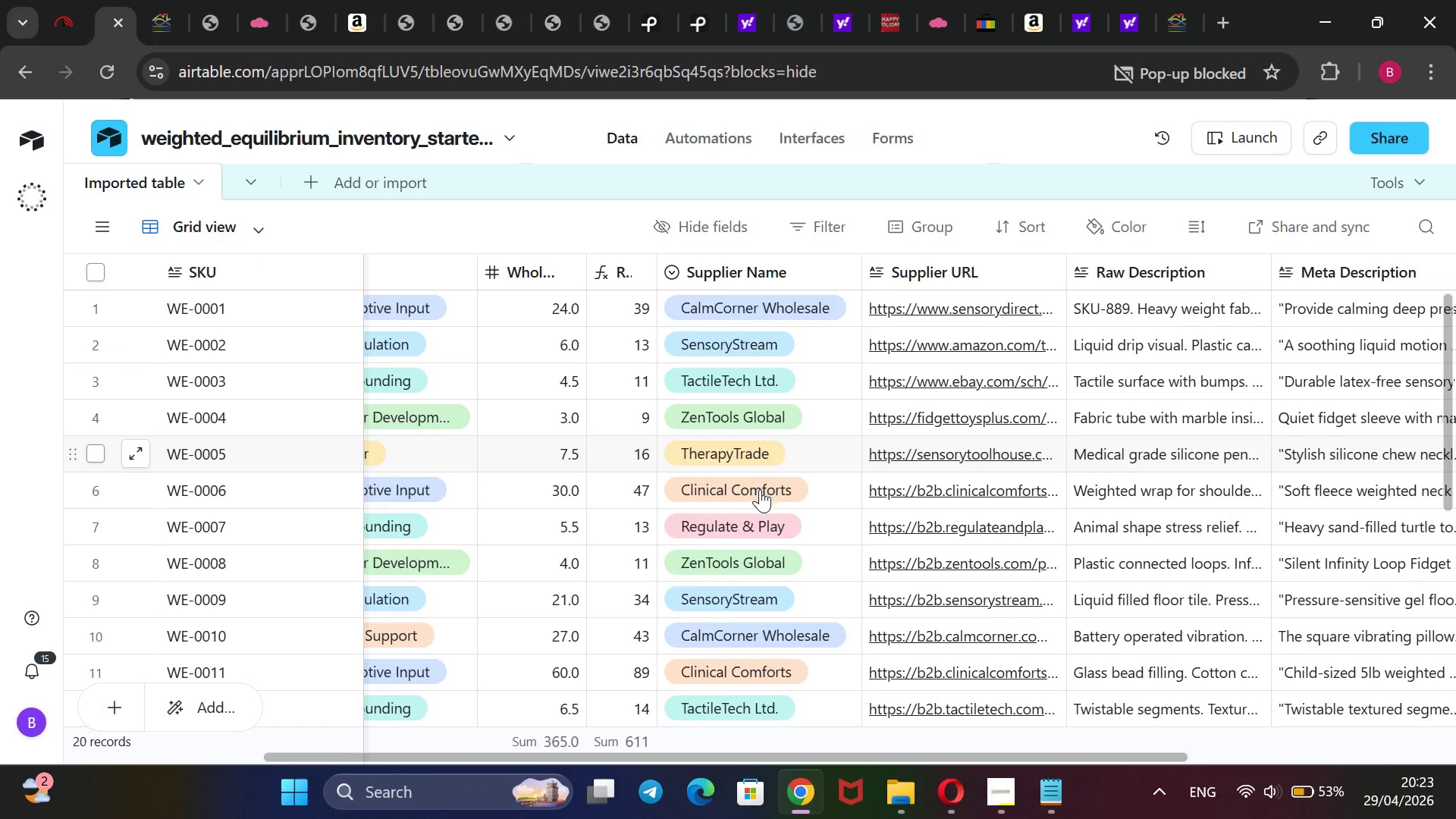 
left_click([986, 153])
 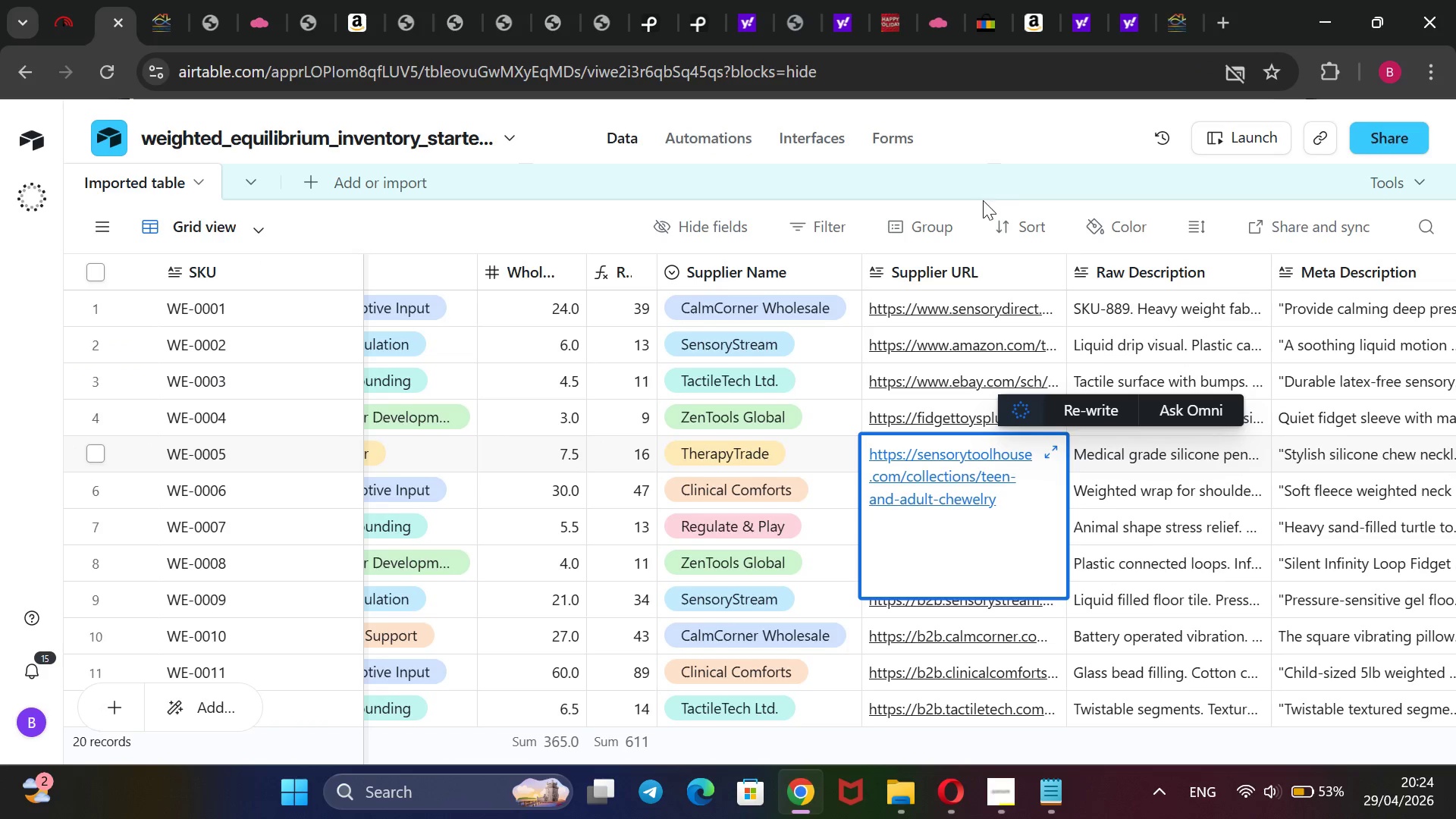 
left_click([1000, 131])
 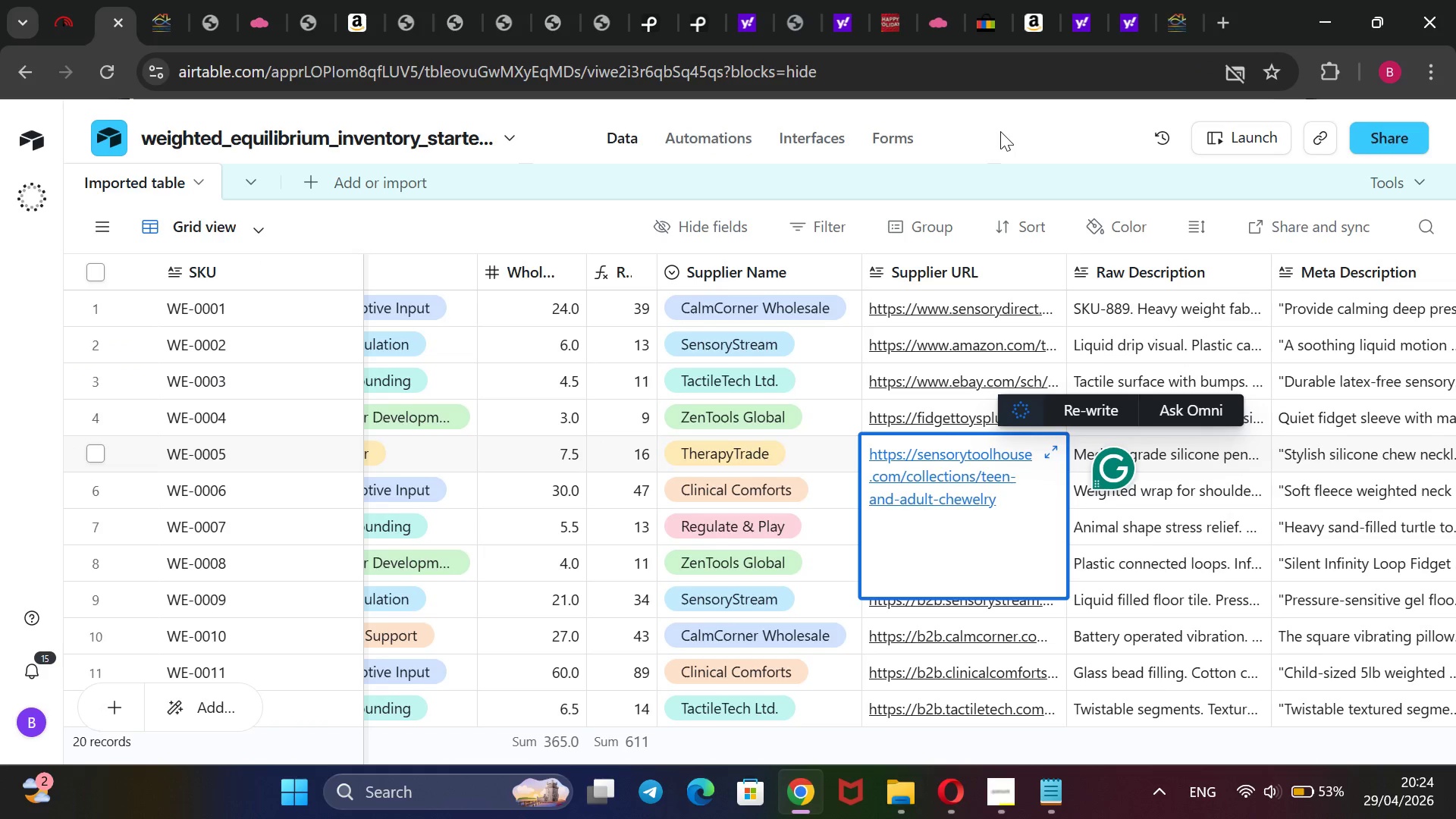 
left_click([1000, 131])
 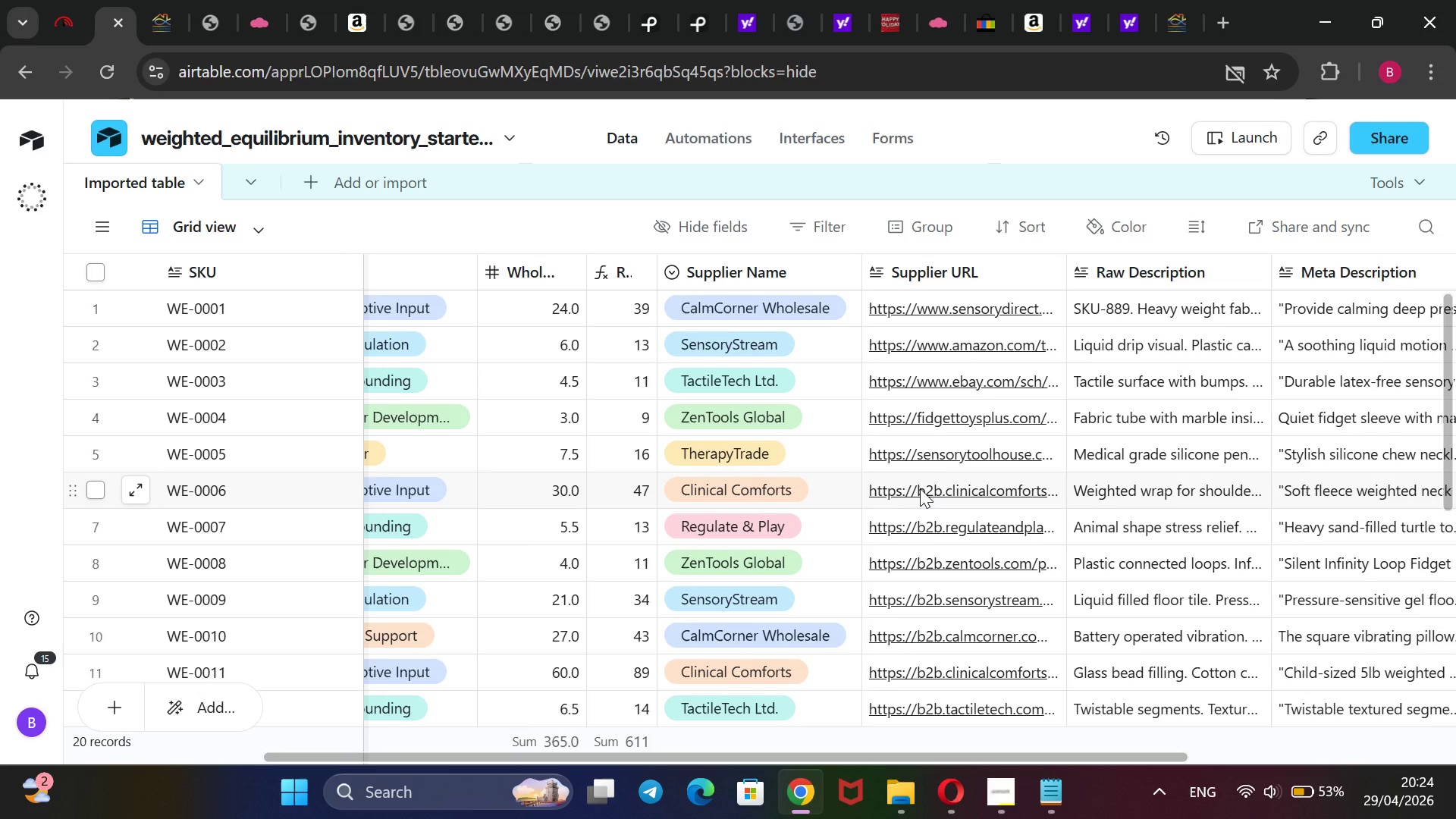 
double_click([920, 488])
 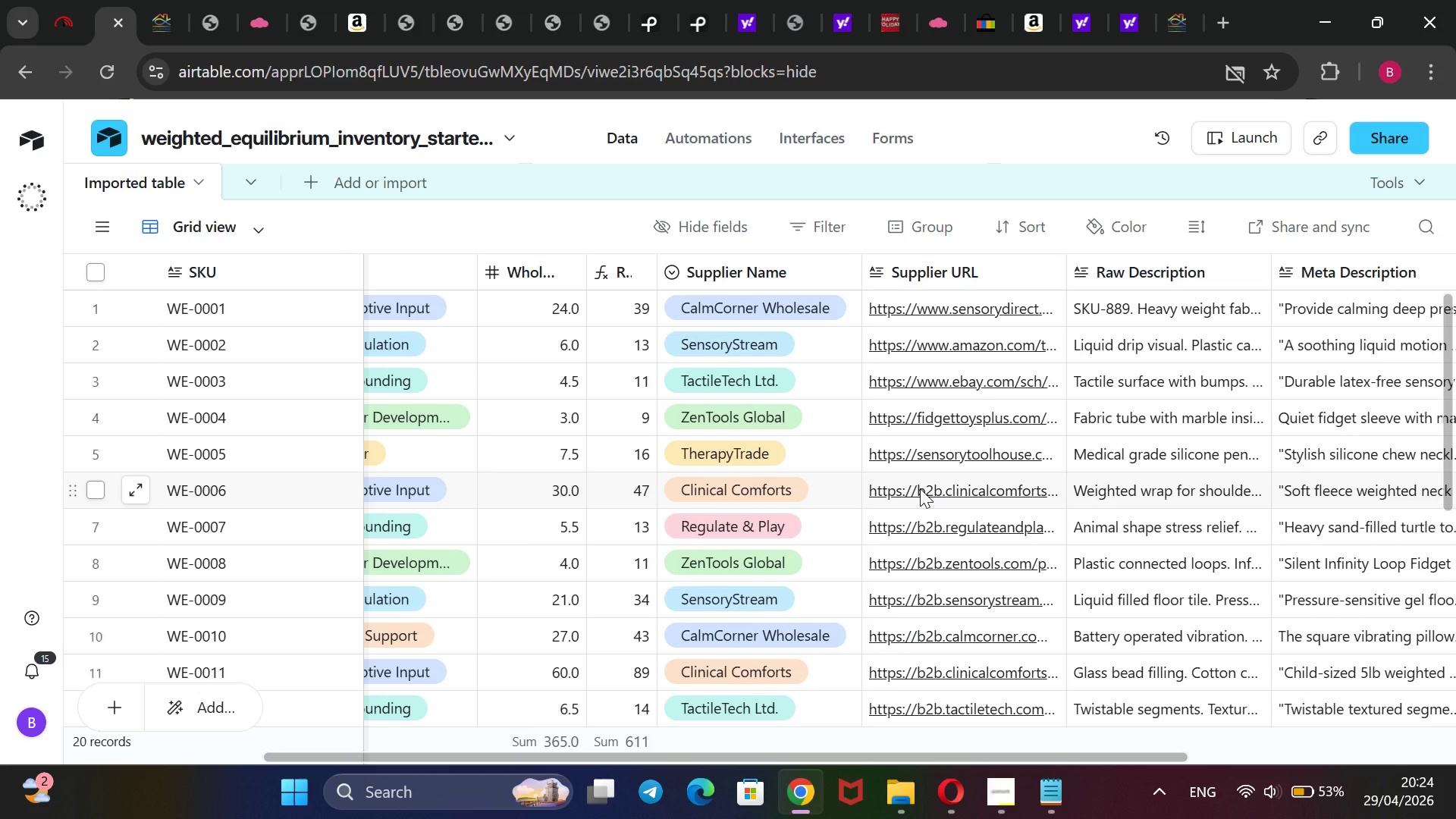 
triple_click([920, 488])
 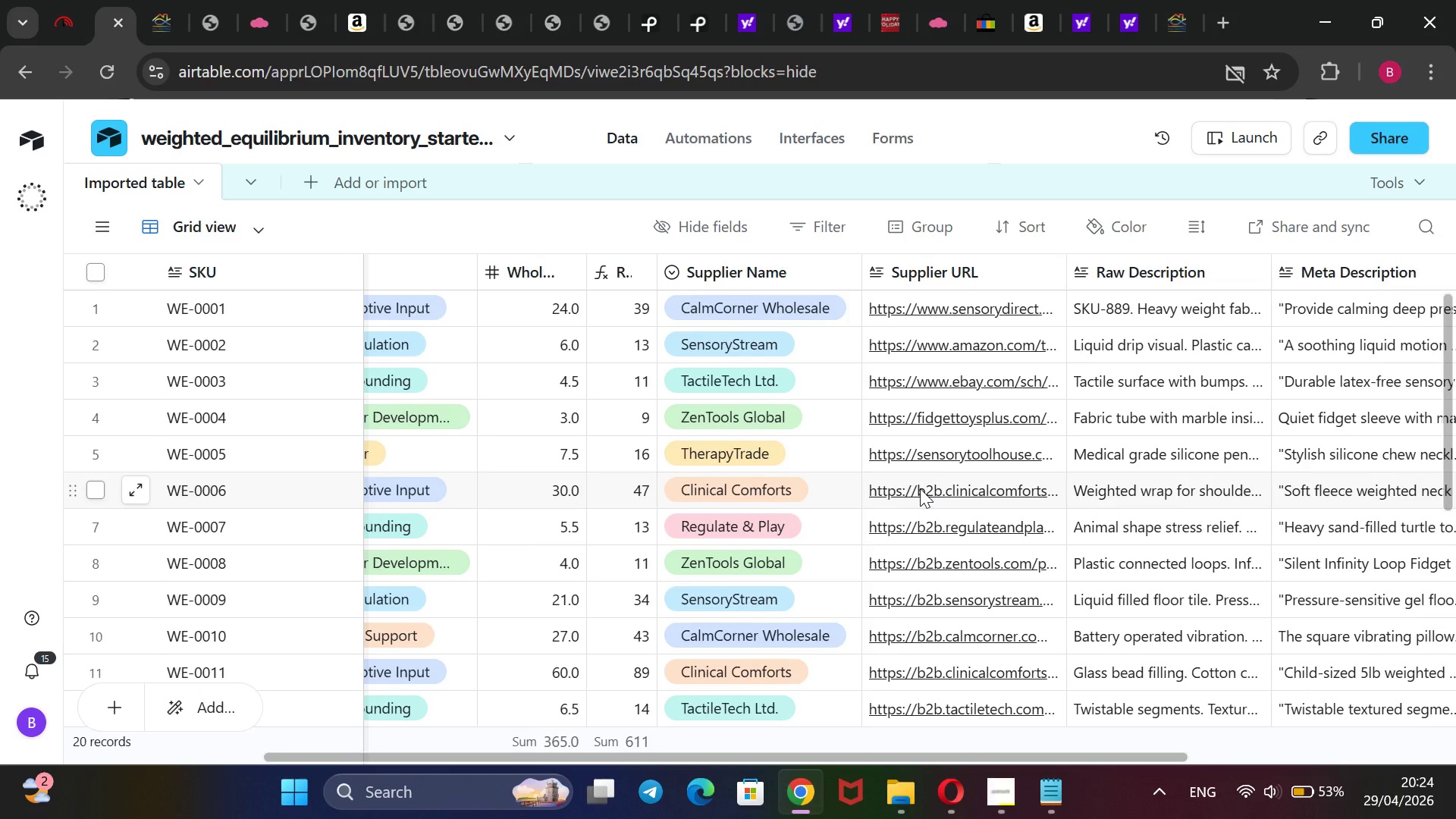 
triple_click([920, 488])
 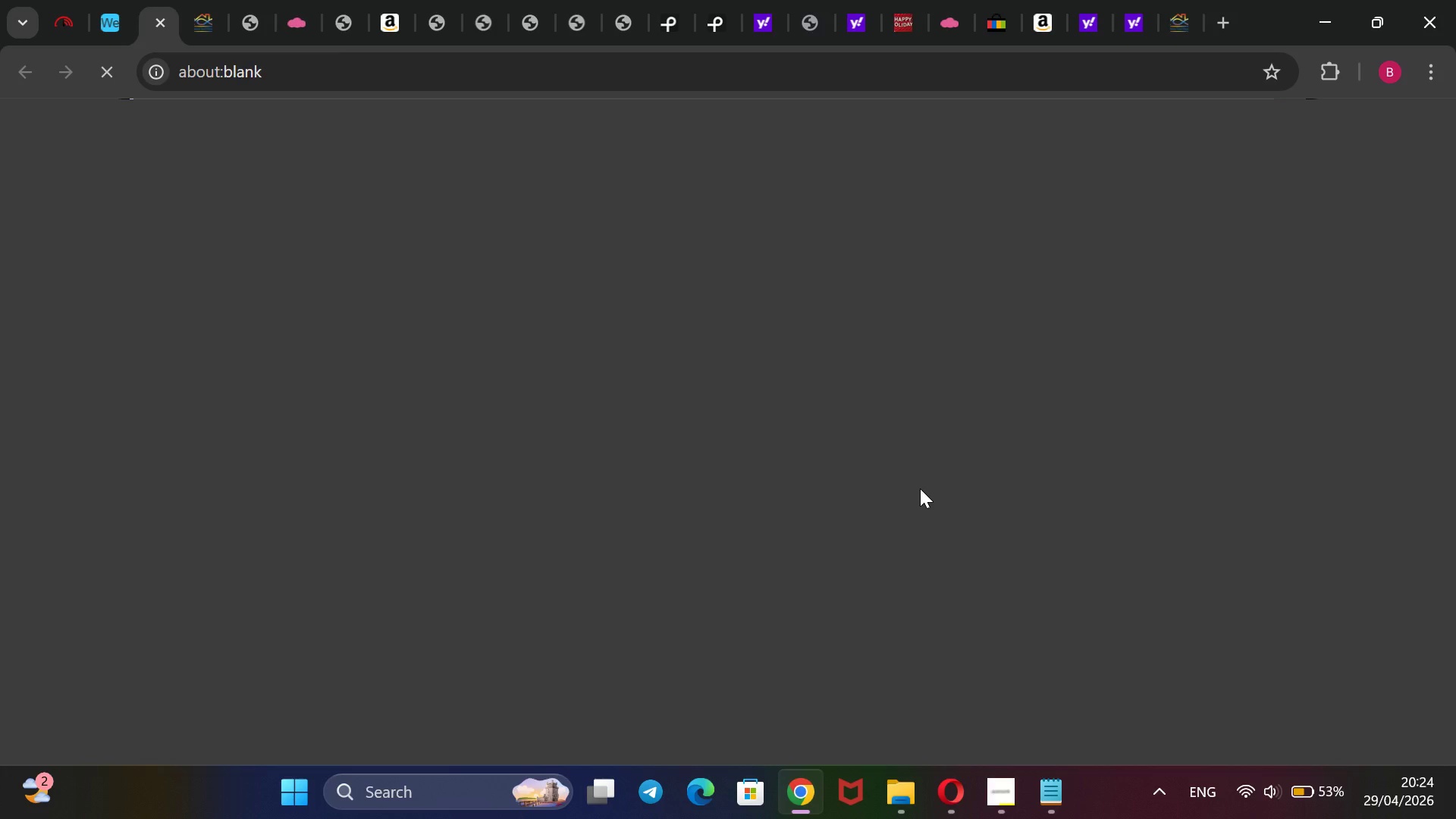 
wait(12.39)
 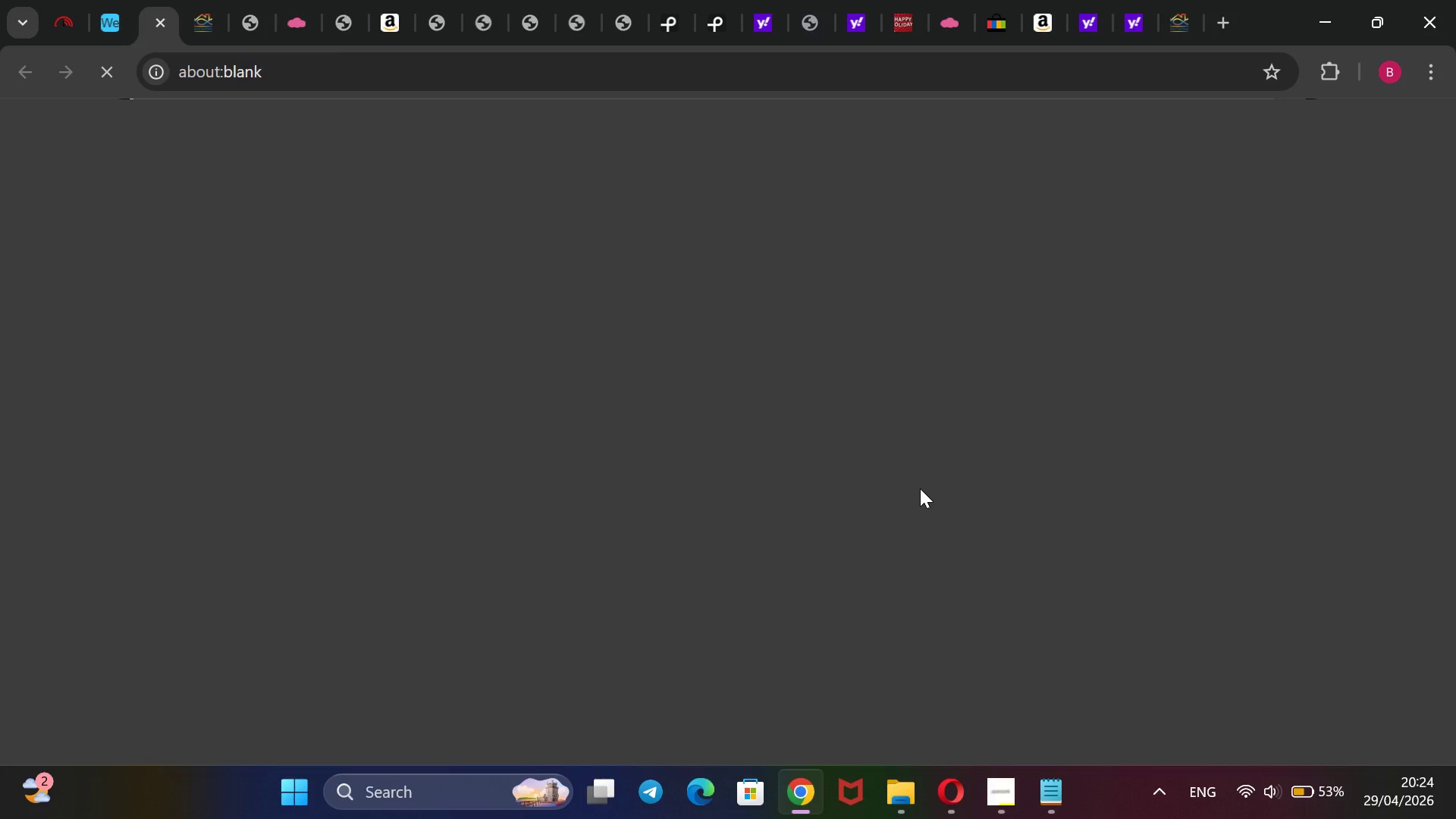 
left_click([111, 19])
 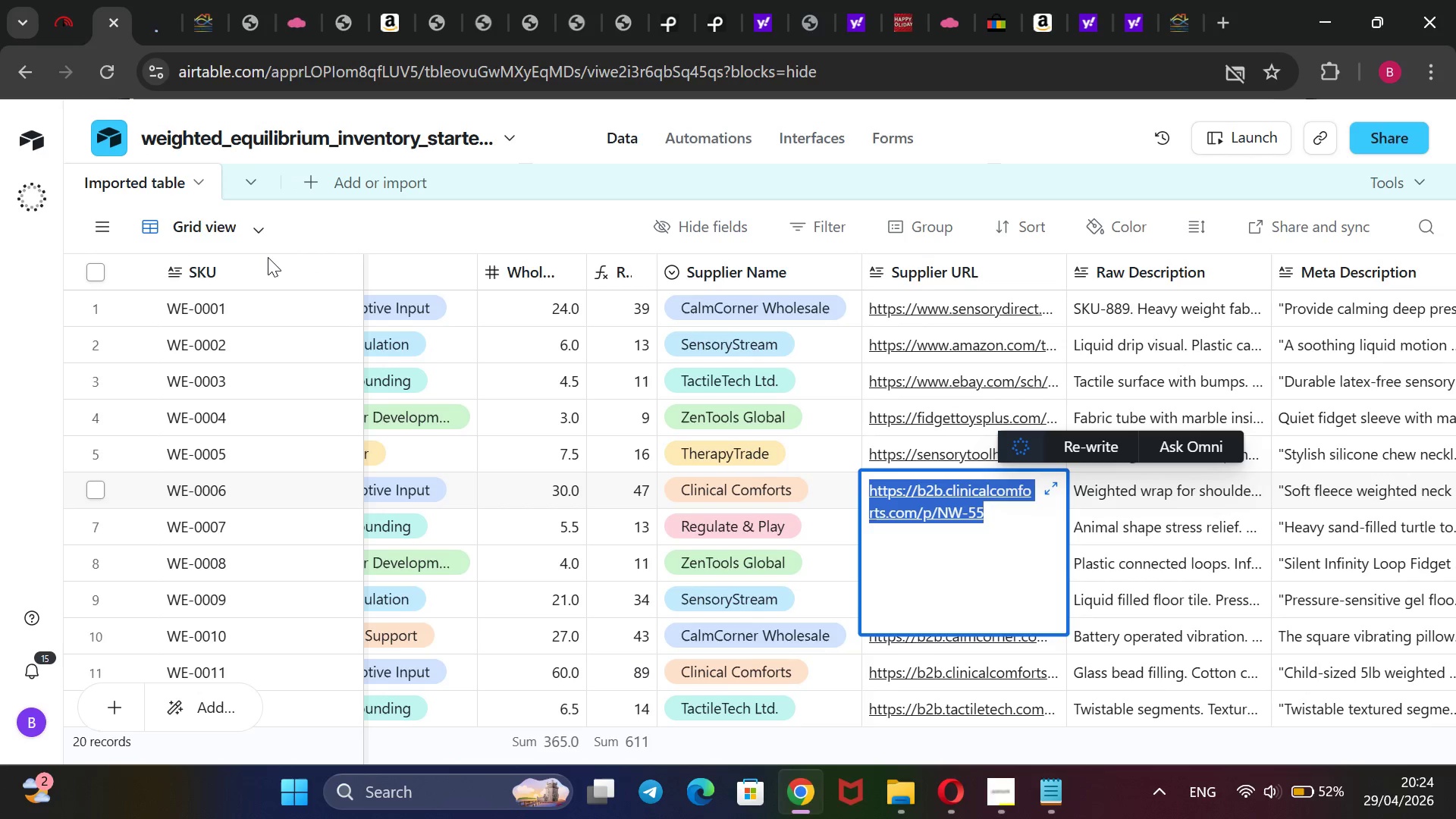 
key(Backspace)
 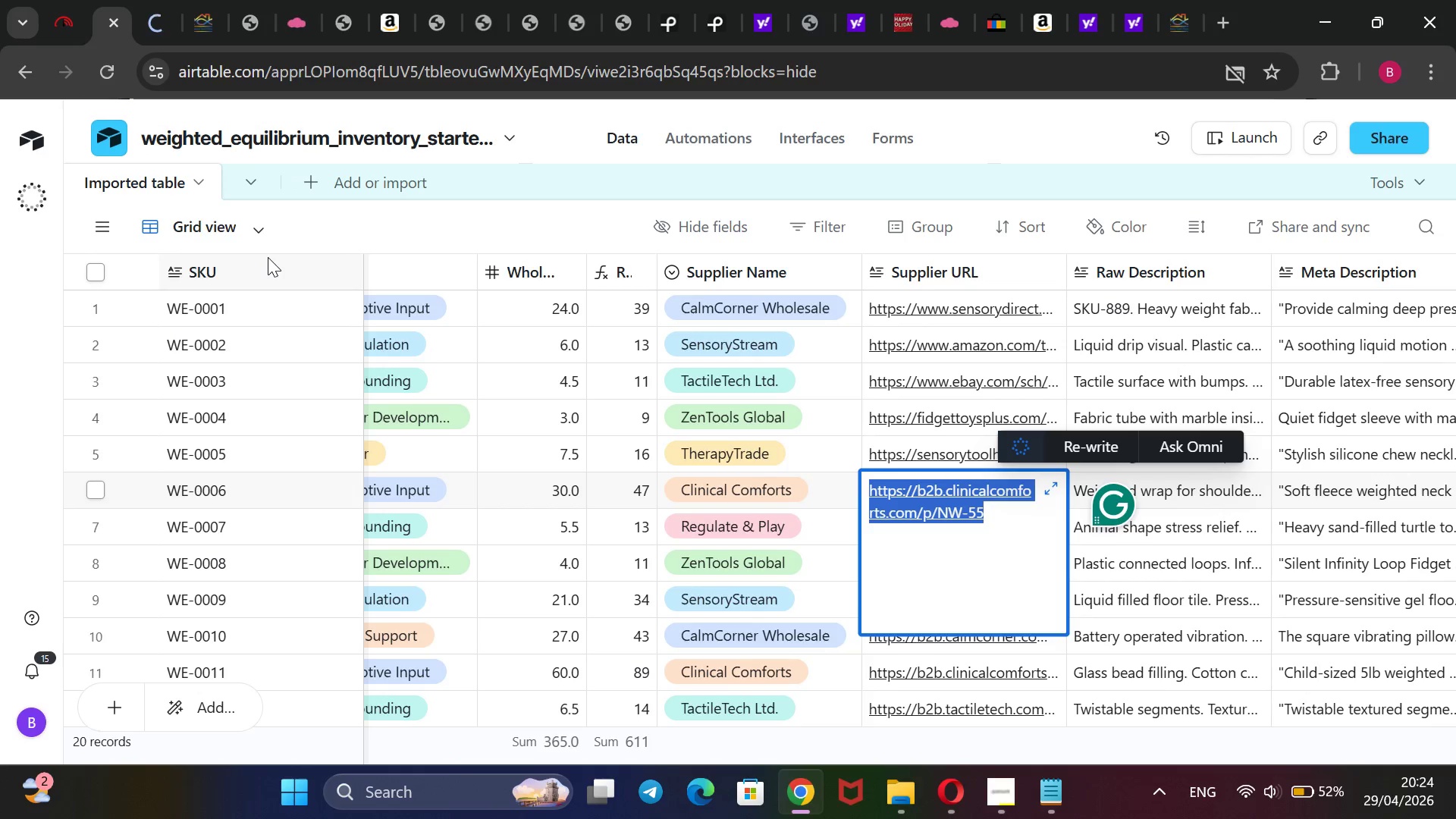 
key(Backspace)
 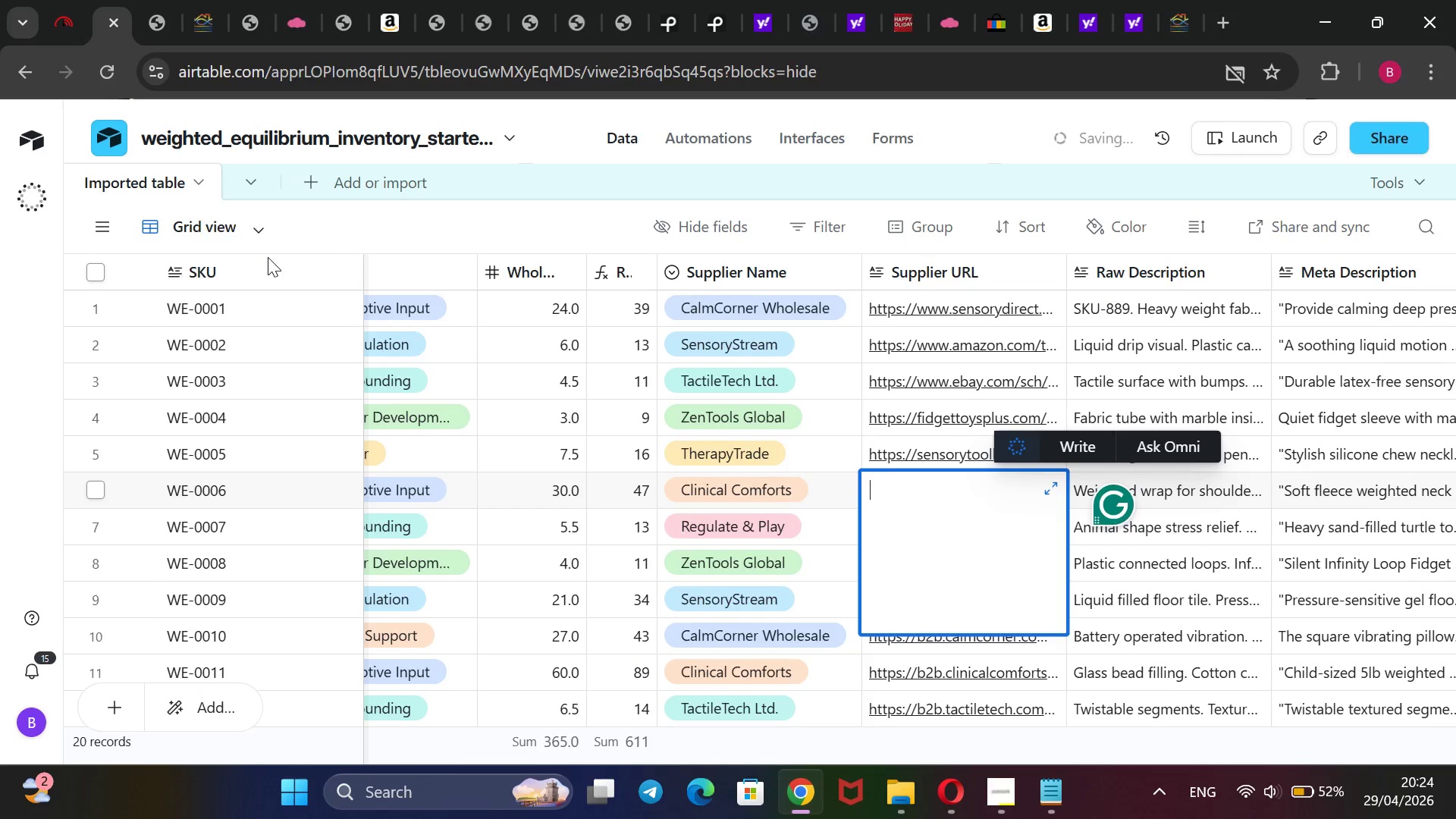 
key(Control+V)
 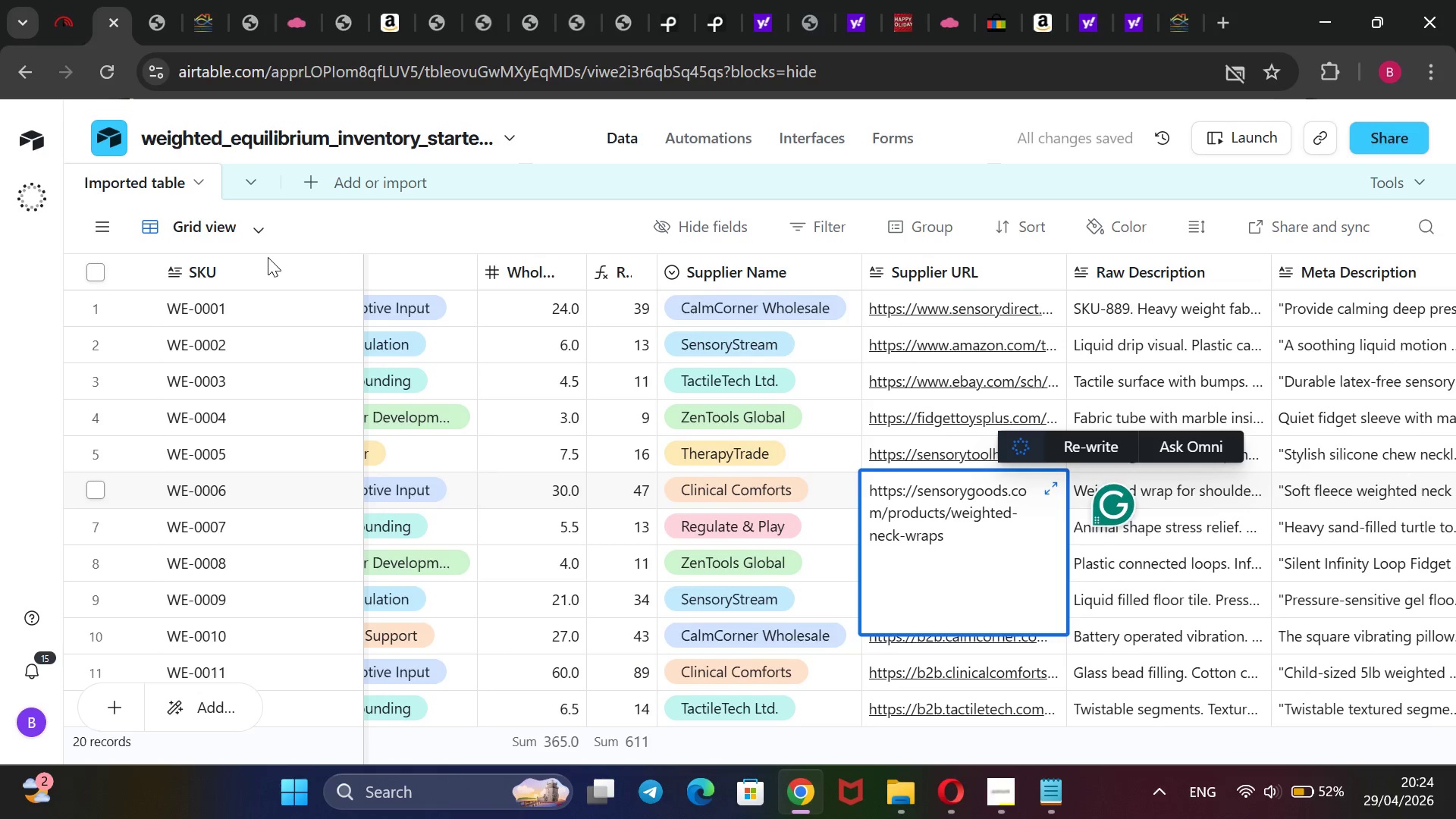 
key(Enter)
 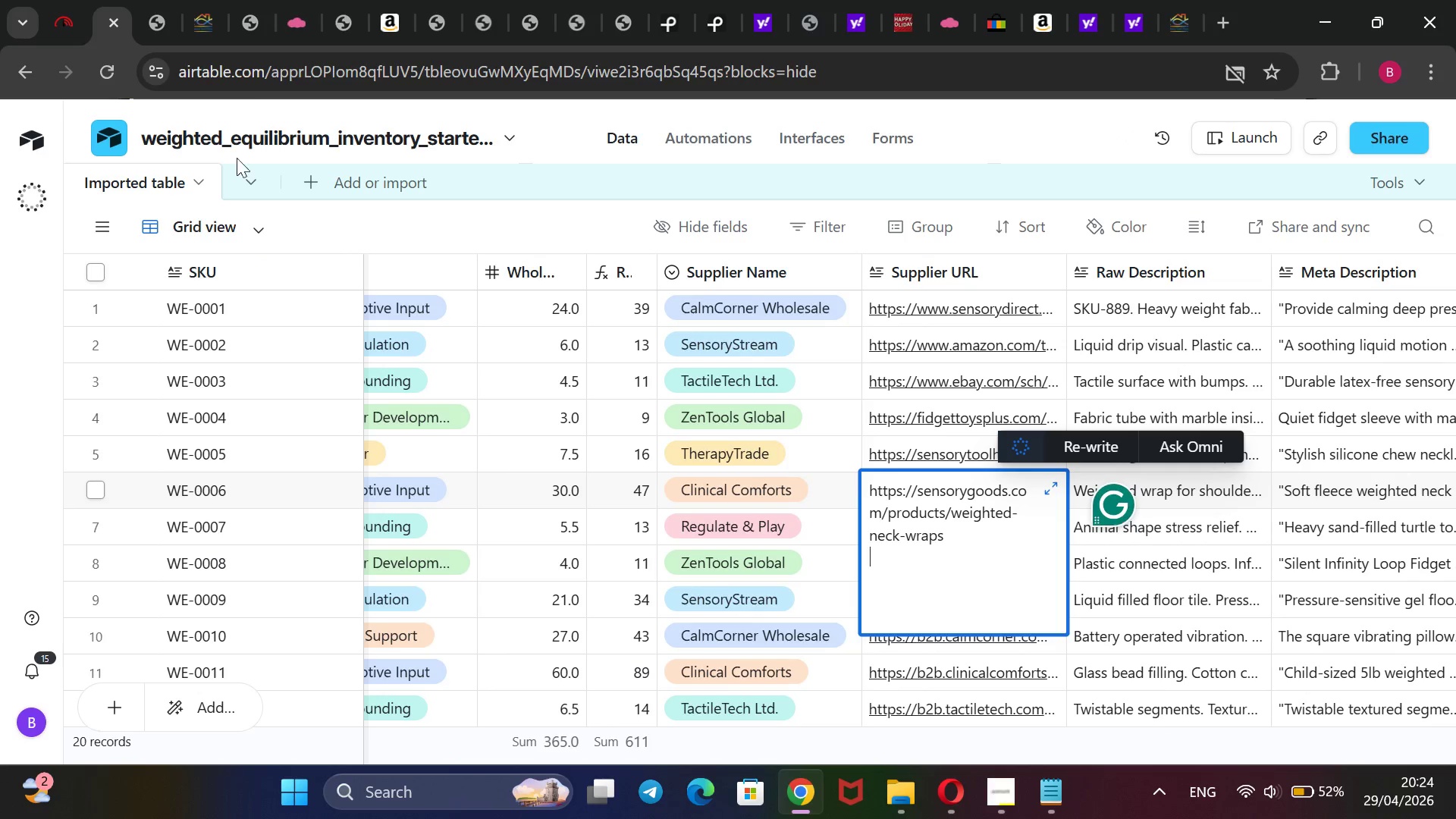 
wait(5.78)
 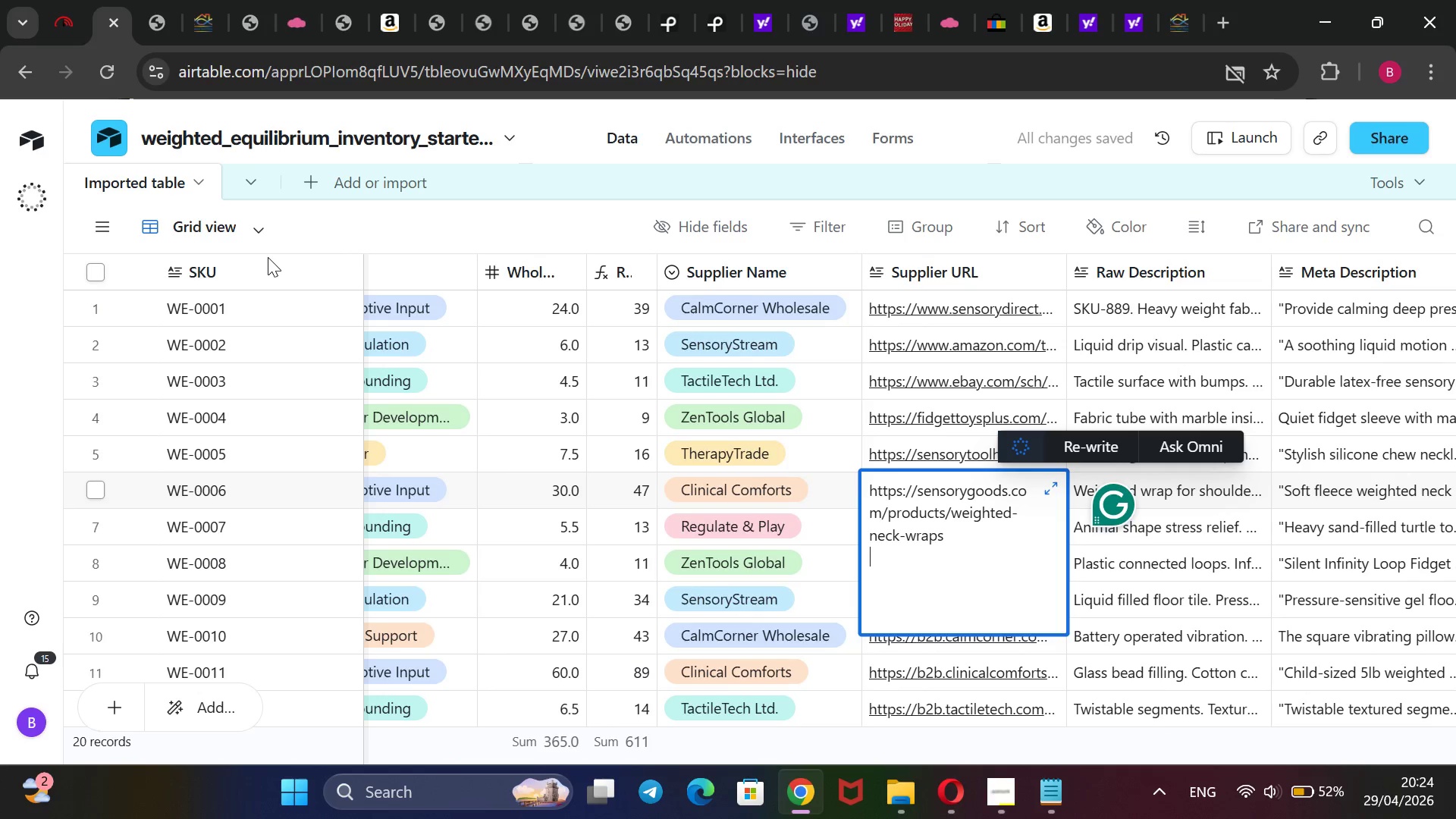 
left_click([1020, 141])
 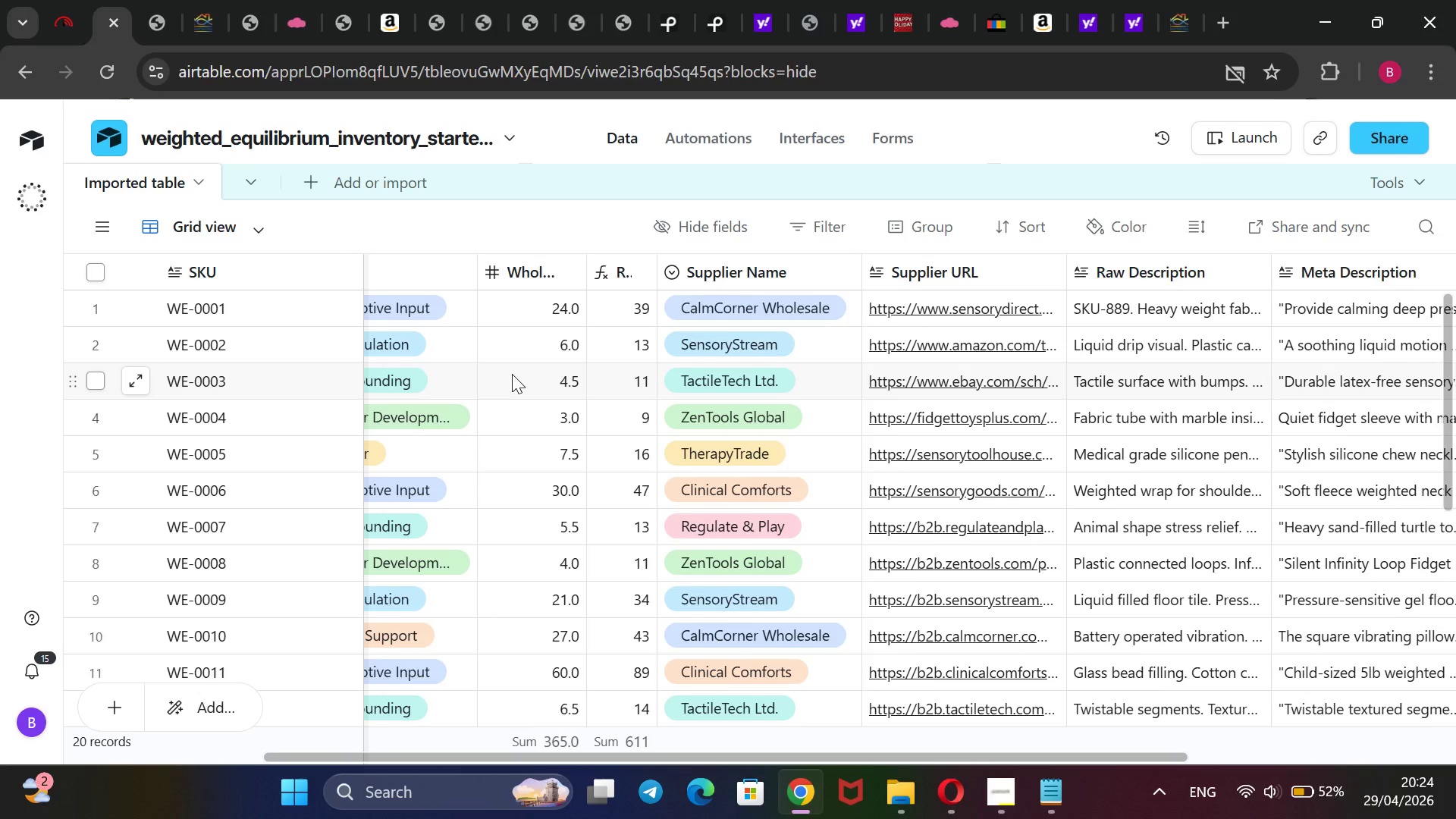 
wait(19.51)
 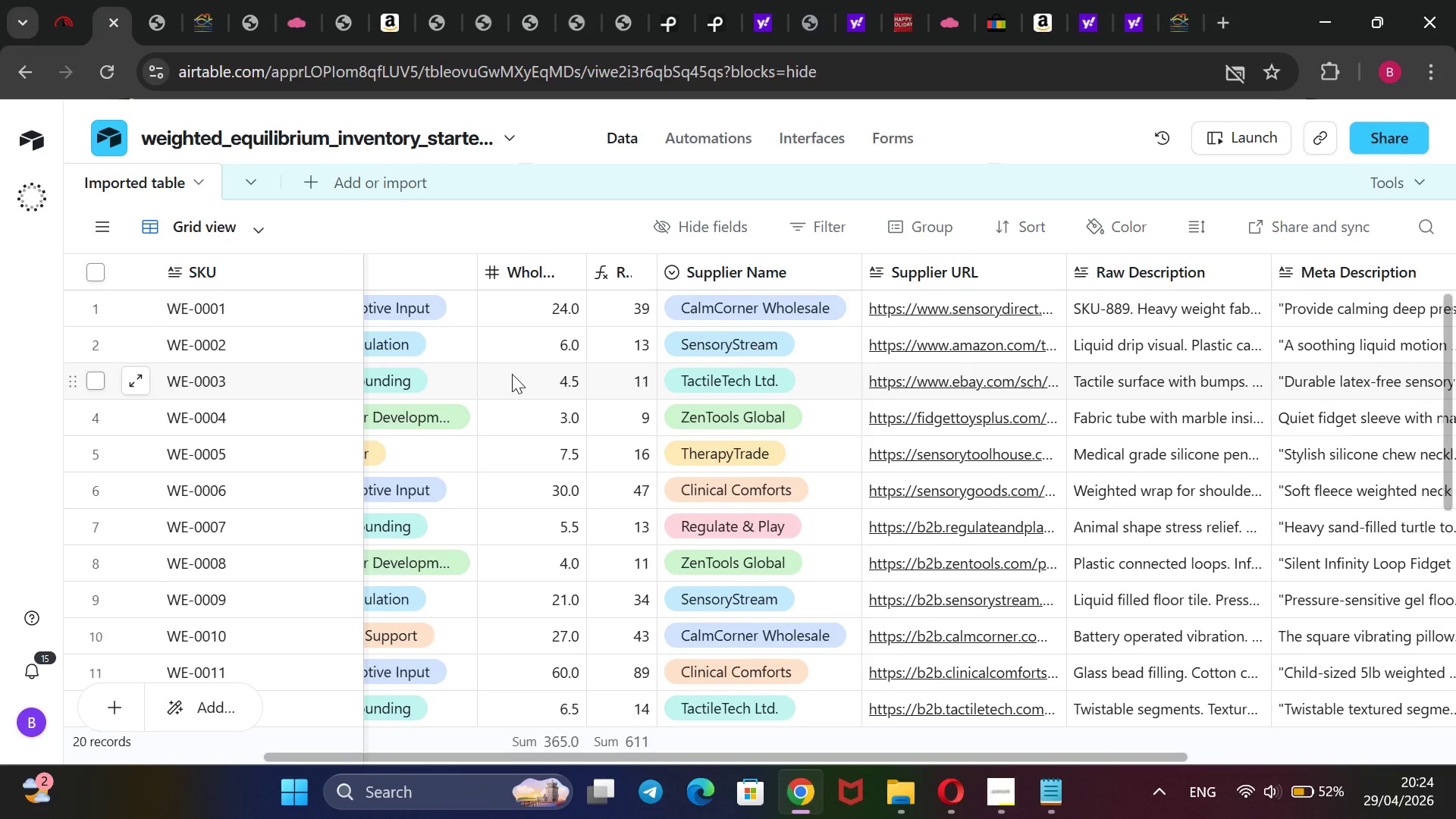 
left_click([767, 17])
 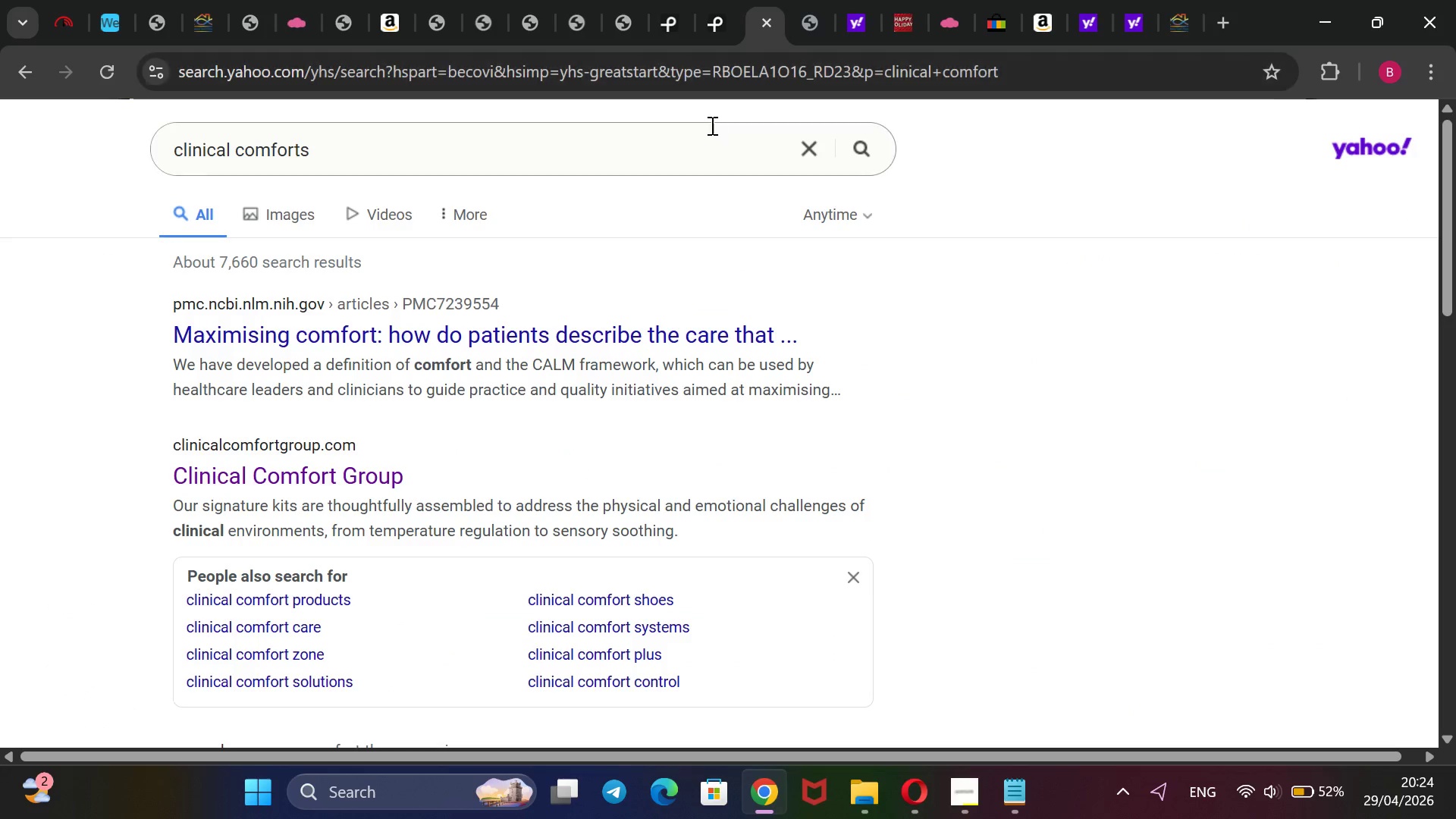 
left_click_drag(start_coordinate=[711, 125], to_coordinate=[111, 302])
 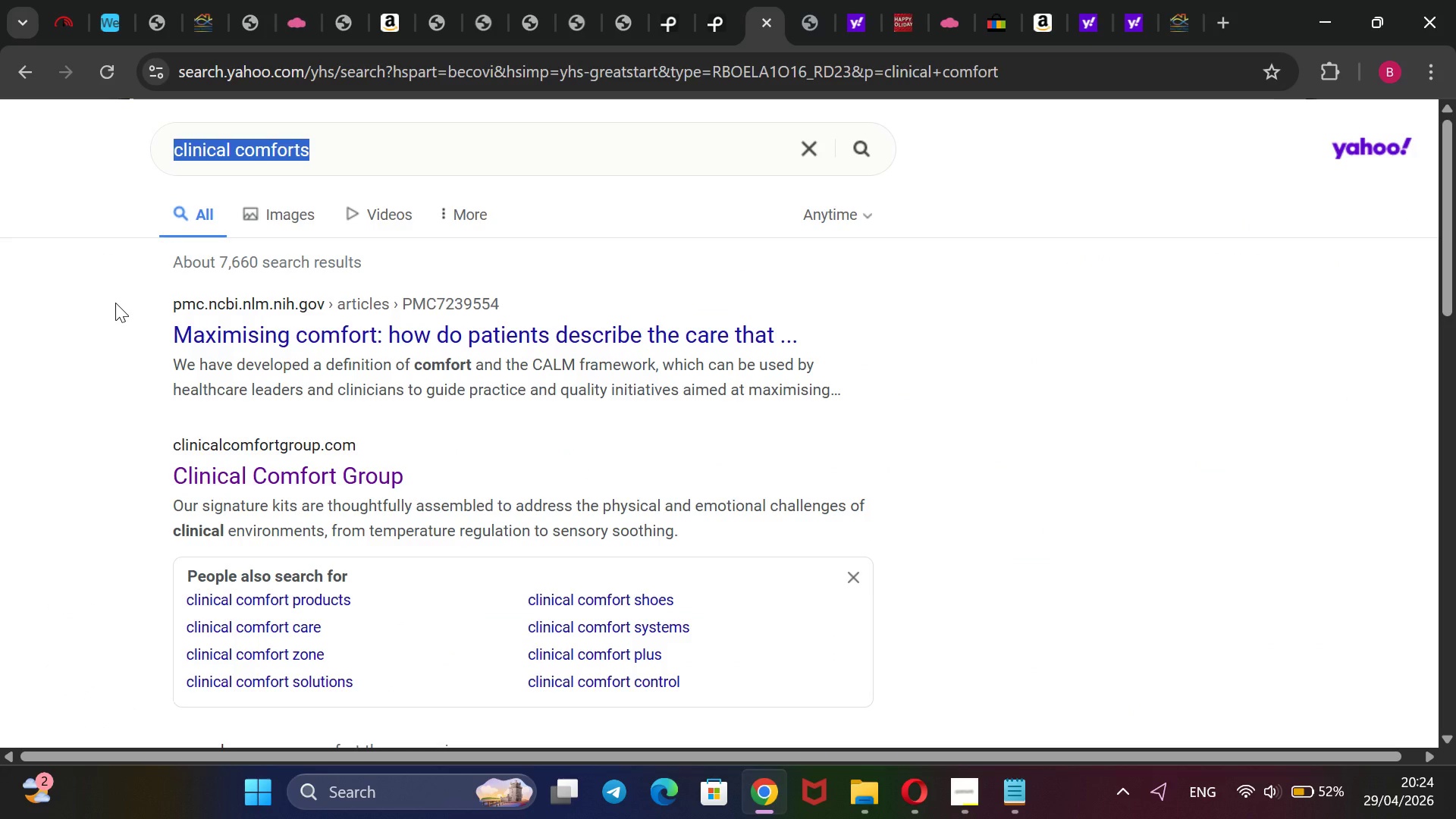 
key(Backspace)
type(regulate and play)
 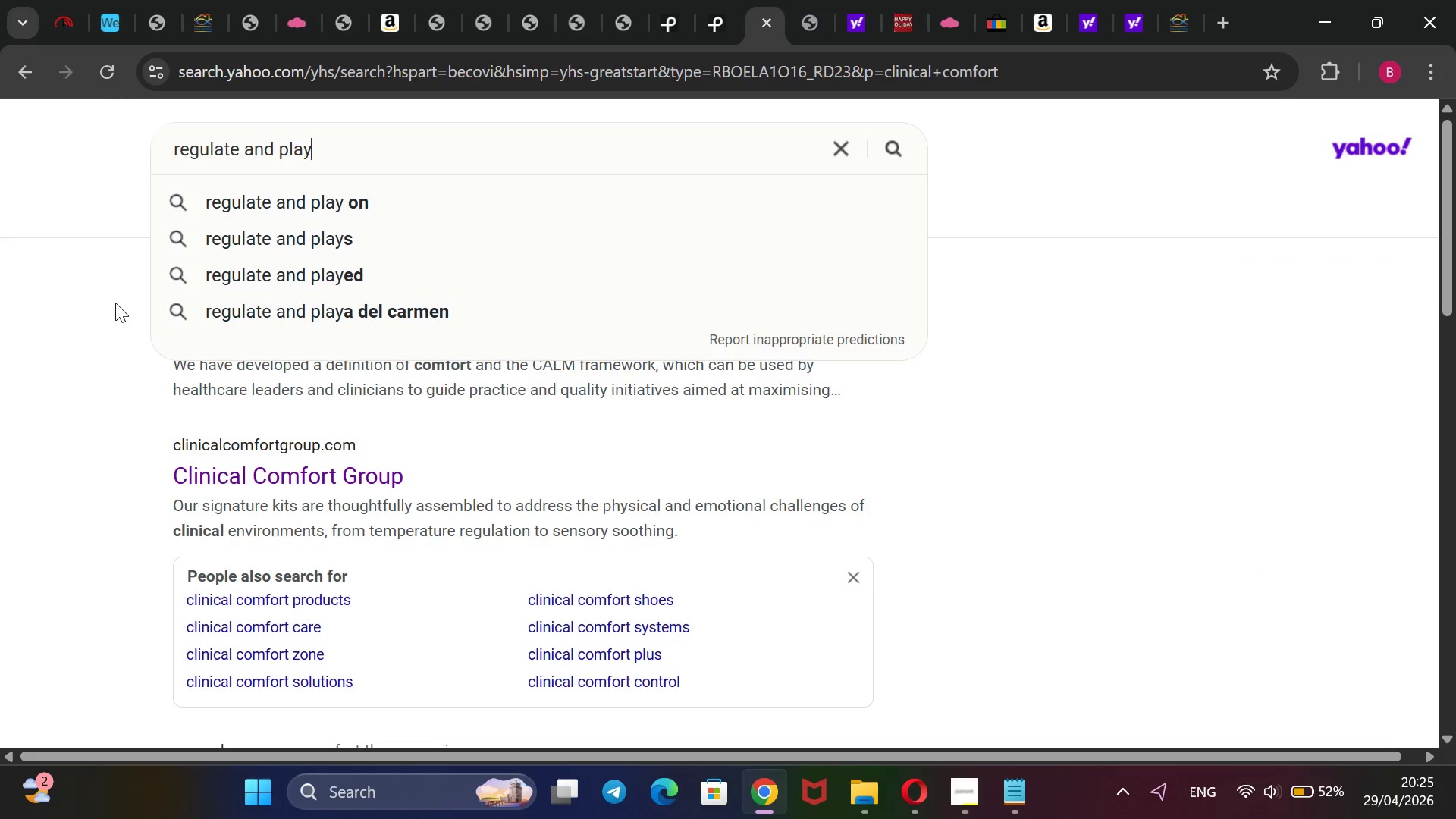 
key(Enter)
 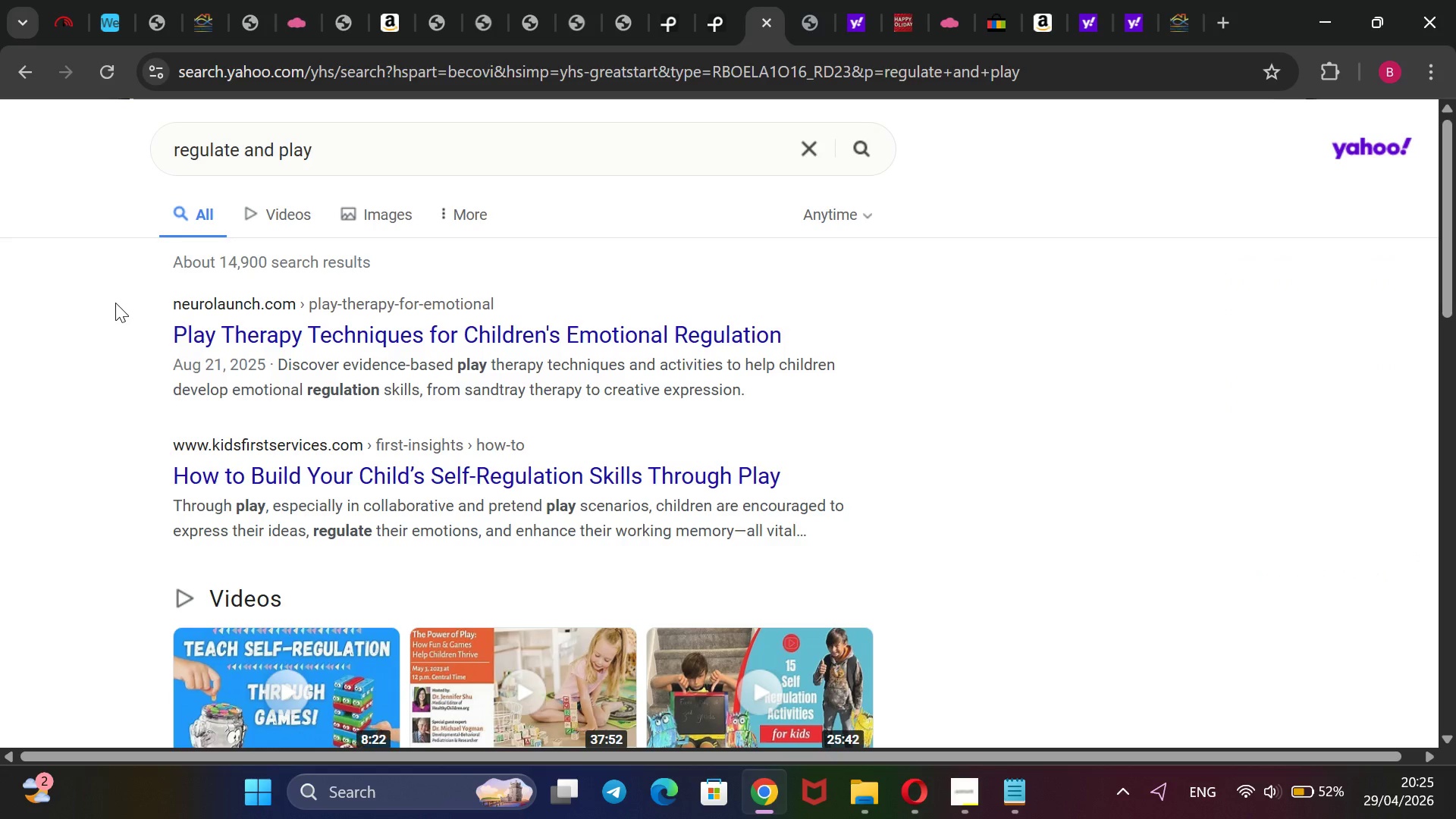 
scroll: coordinate [115, 303], scroll_direction: down, amount: 6.0
 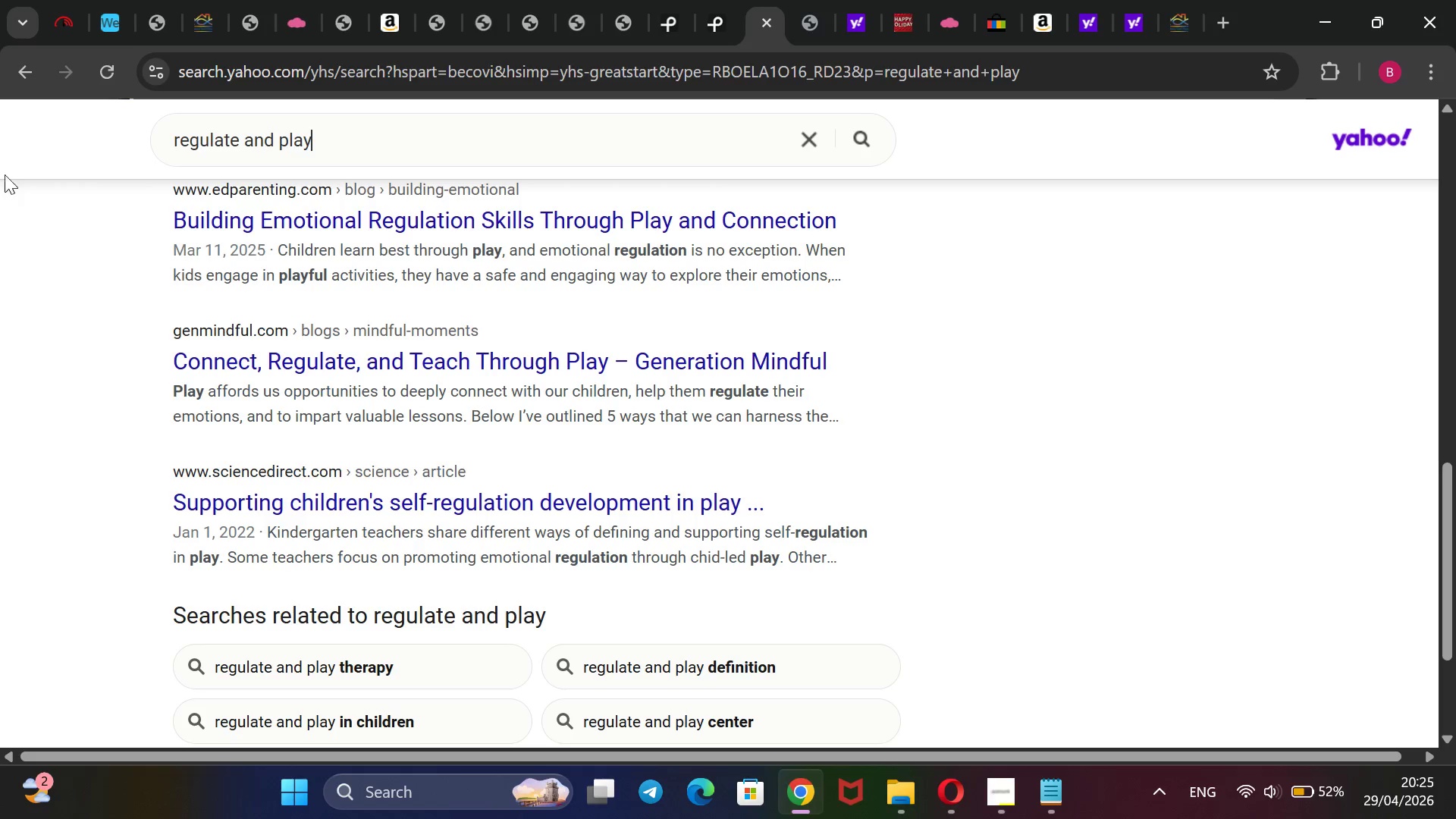 
hold_key(key=Backspace, duration=1.36)
 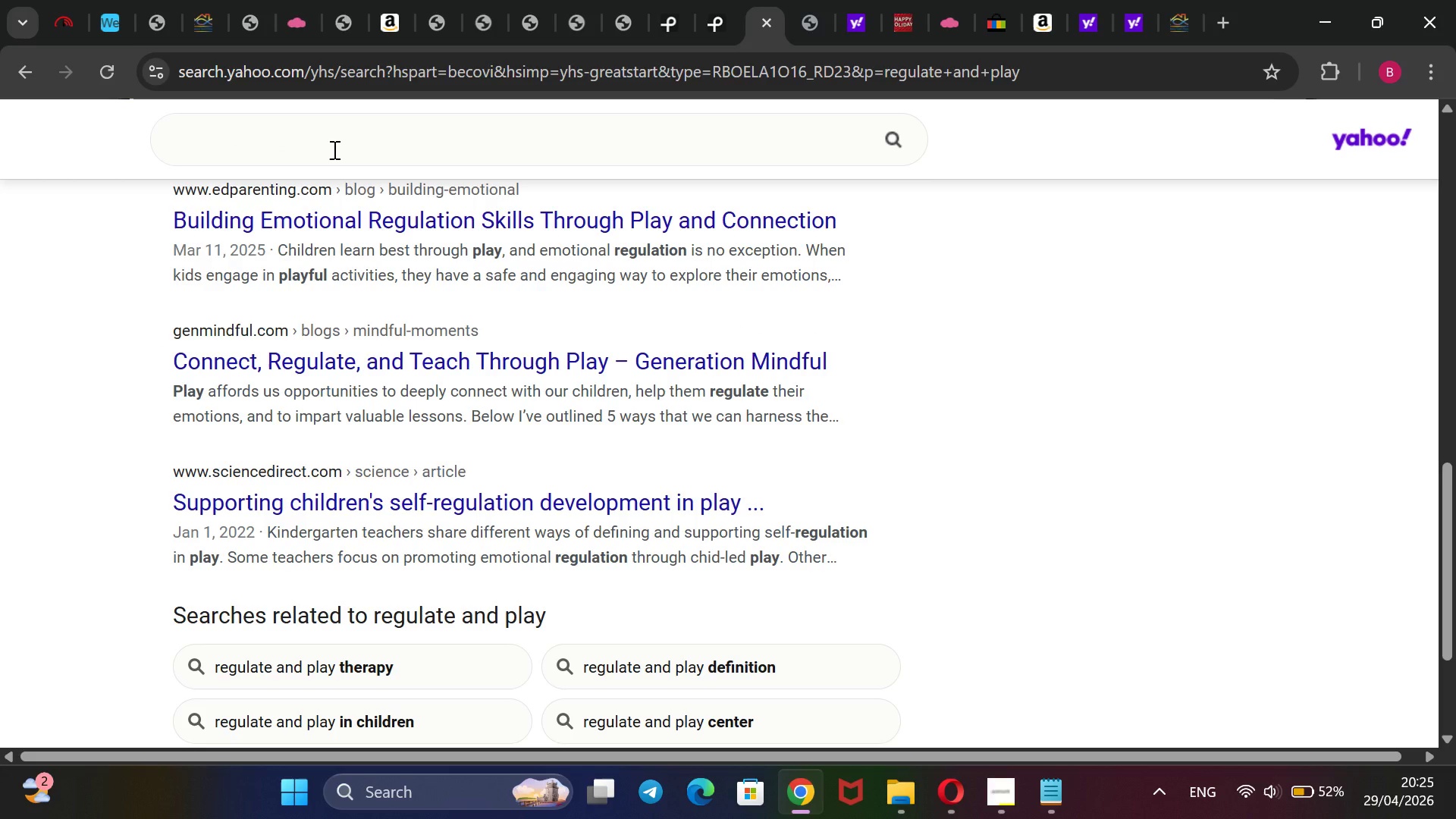 
type(sand filled stress turtle)
 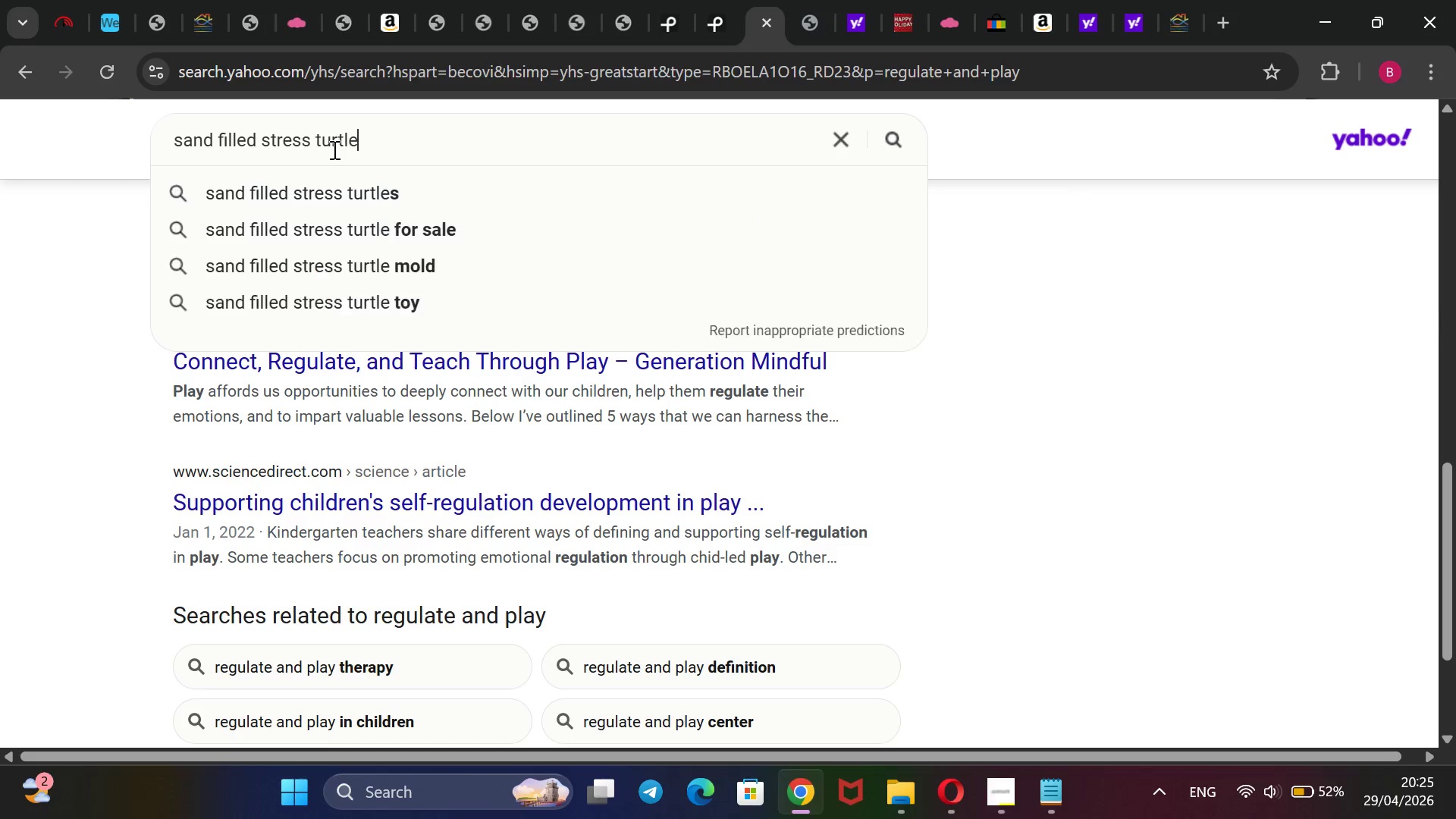 
key(Enter)
 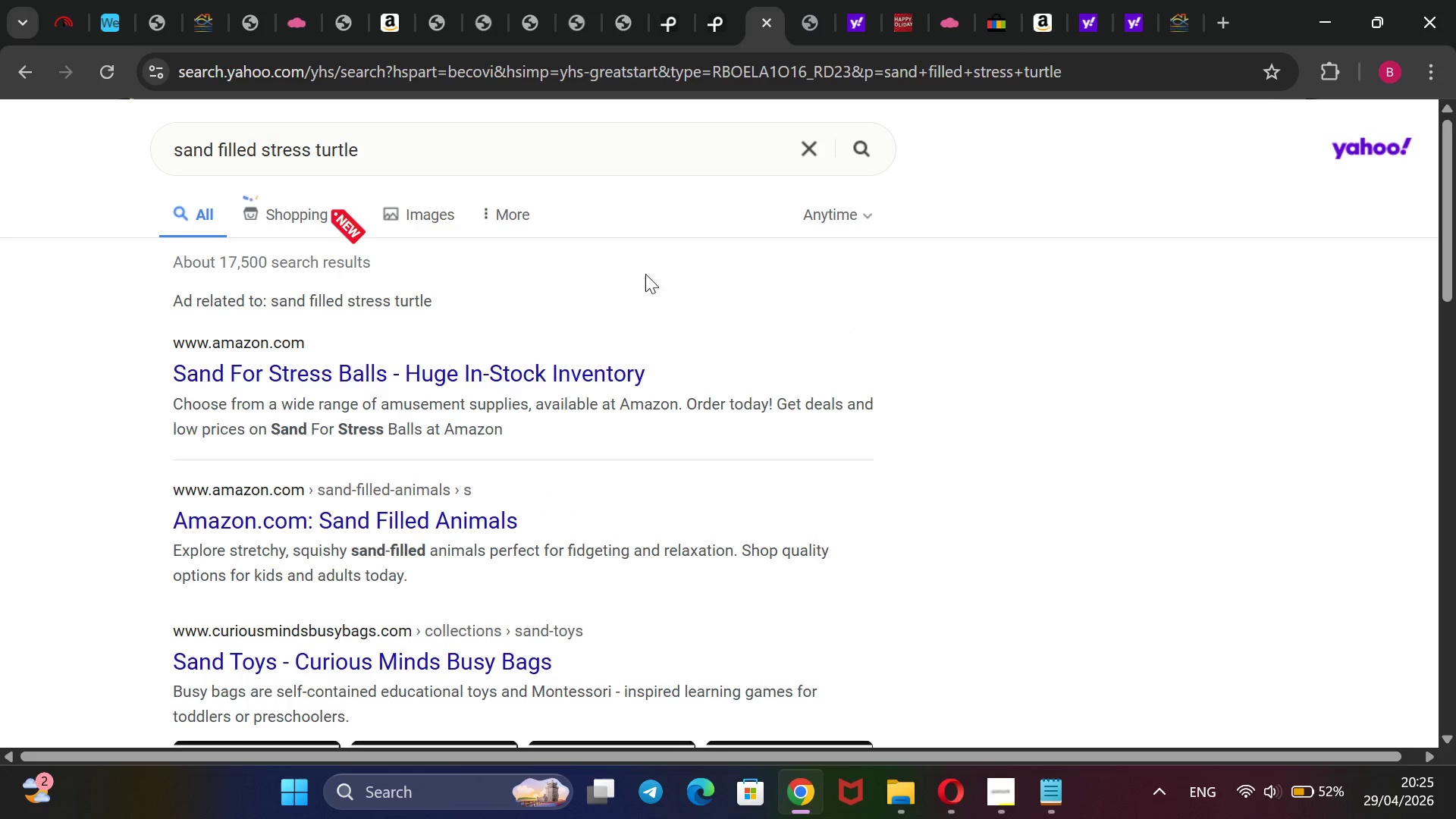 
scroll: coordinate [645, 274], scroll_direction: down, amount: 3.0
 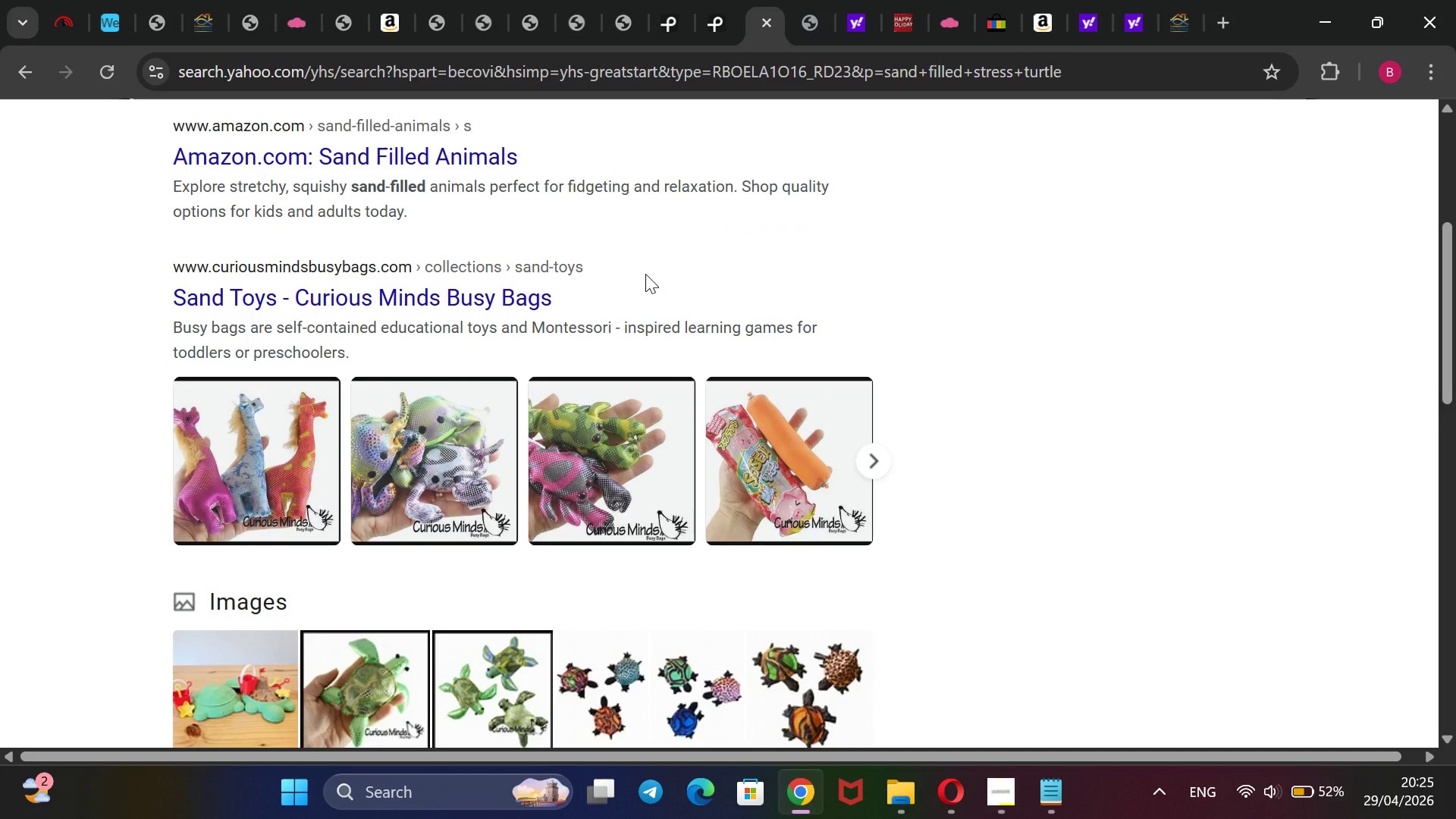 
scroll: coordinate [645, 274], scroll_direction: up, amount: 3.0
 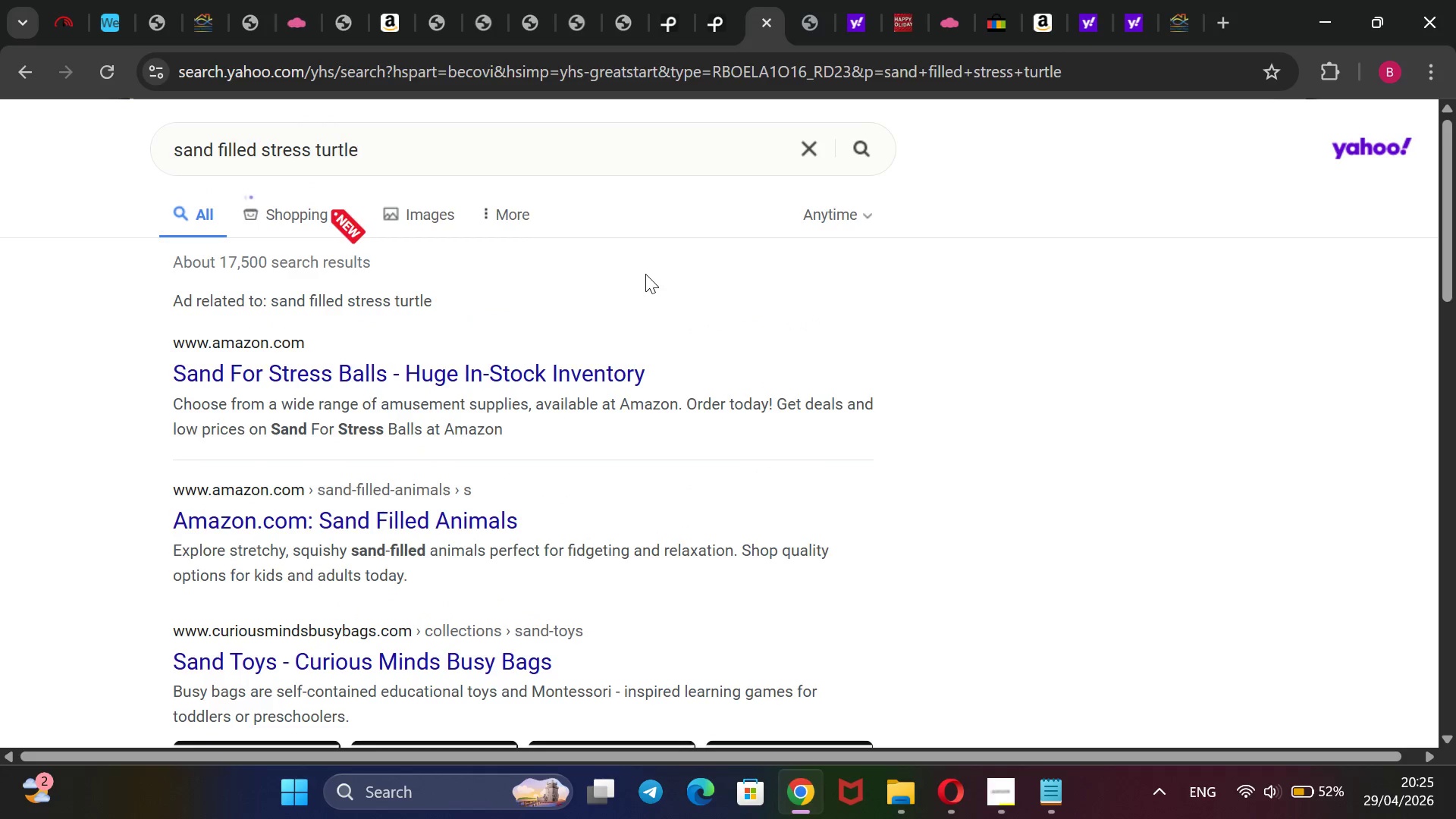 
scroll: coordinate [645, 274], scroll_direction: down, amount: 3.0
 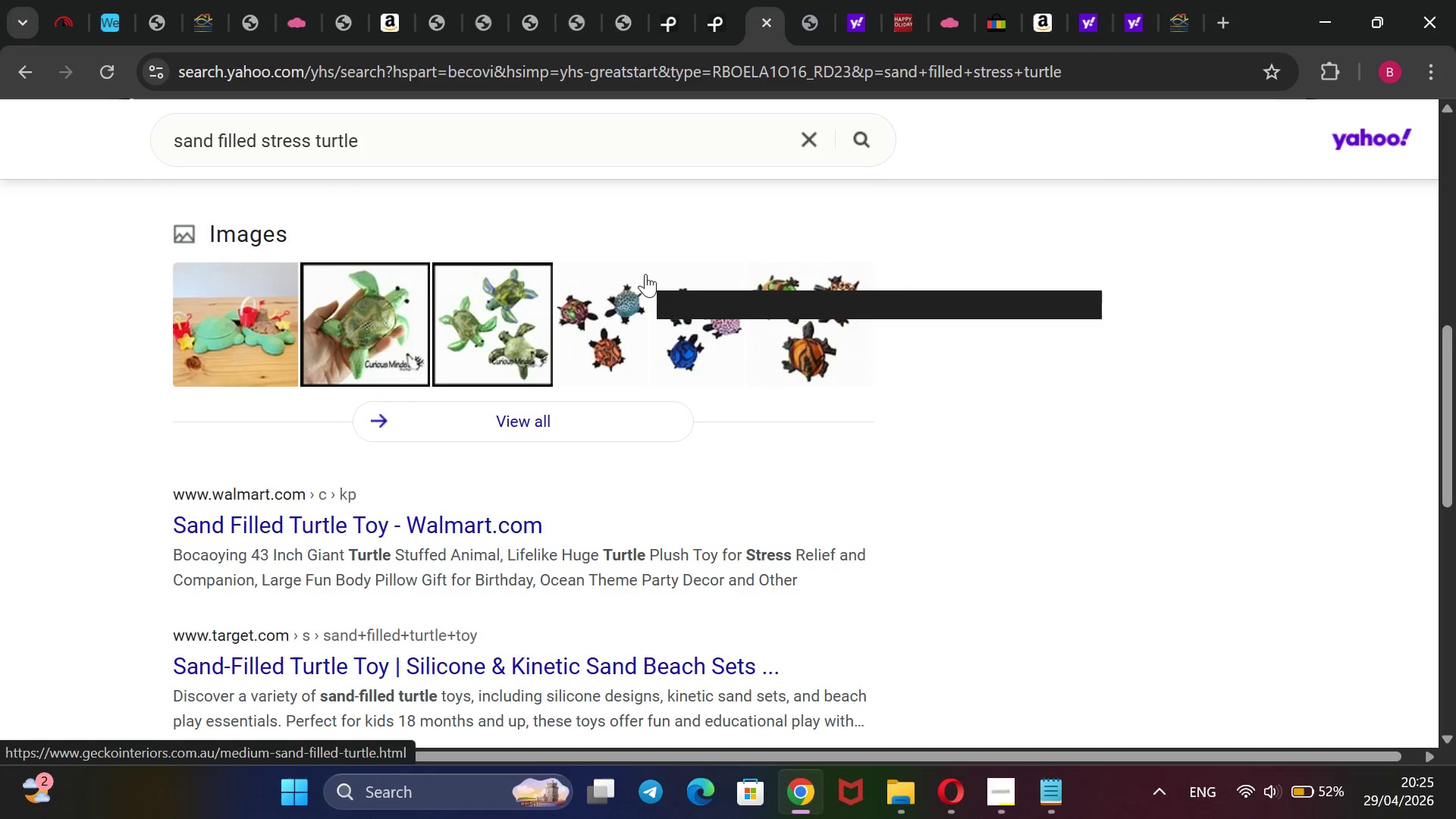 
scroll: coordinate [645, 274], scroll_direction: none, amount: 0.0
 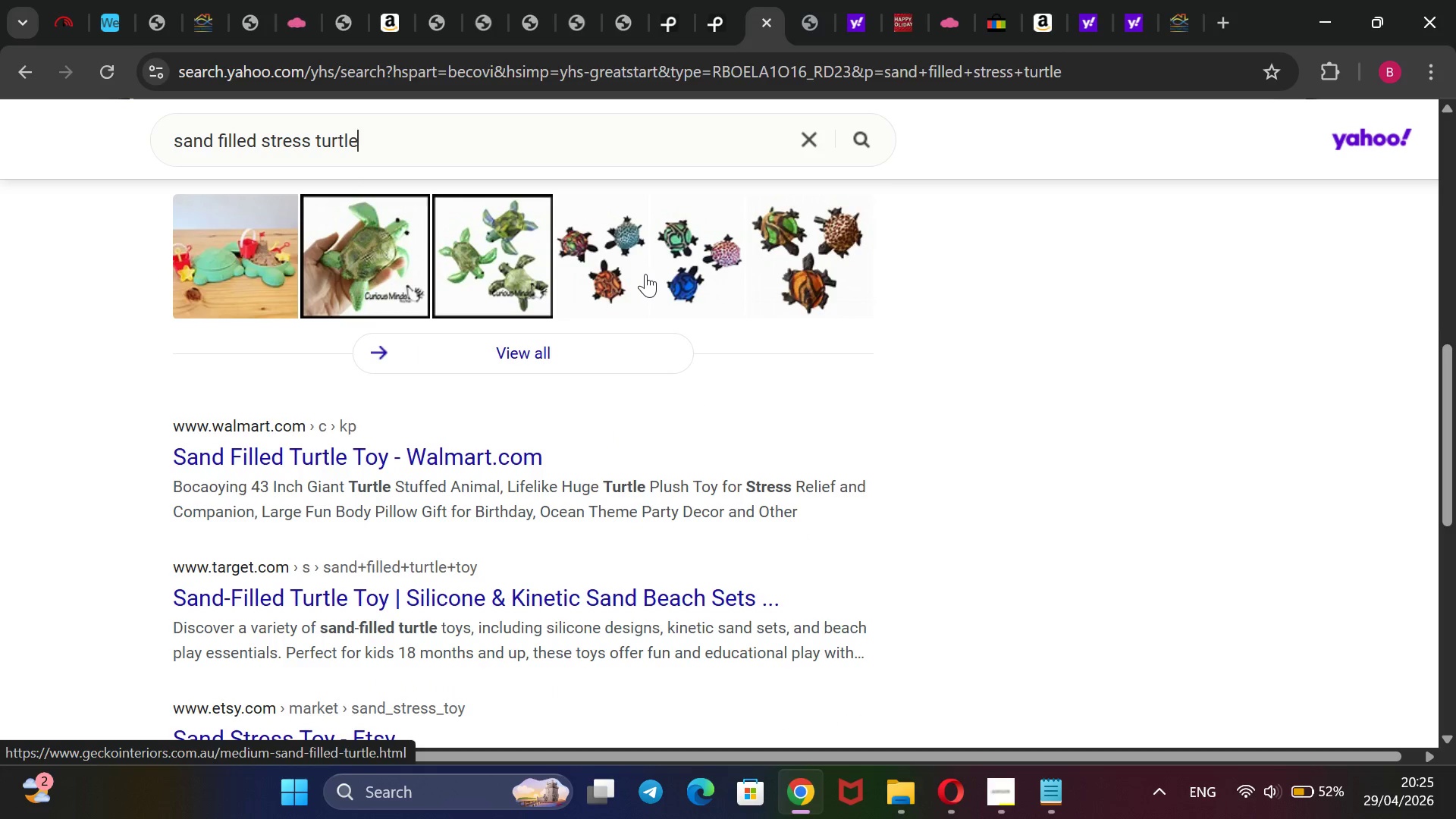 
scroll: coordinate [645, 274], scroll_direction: down, amount: 3.0
 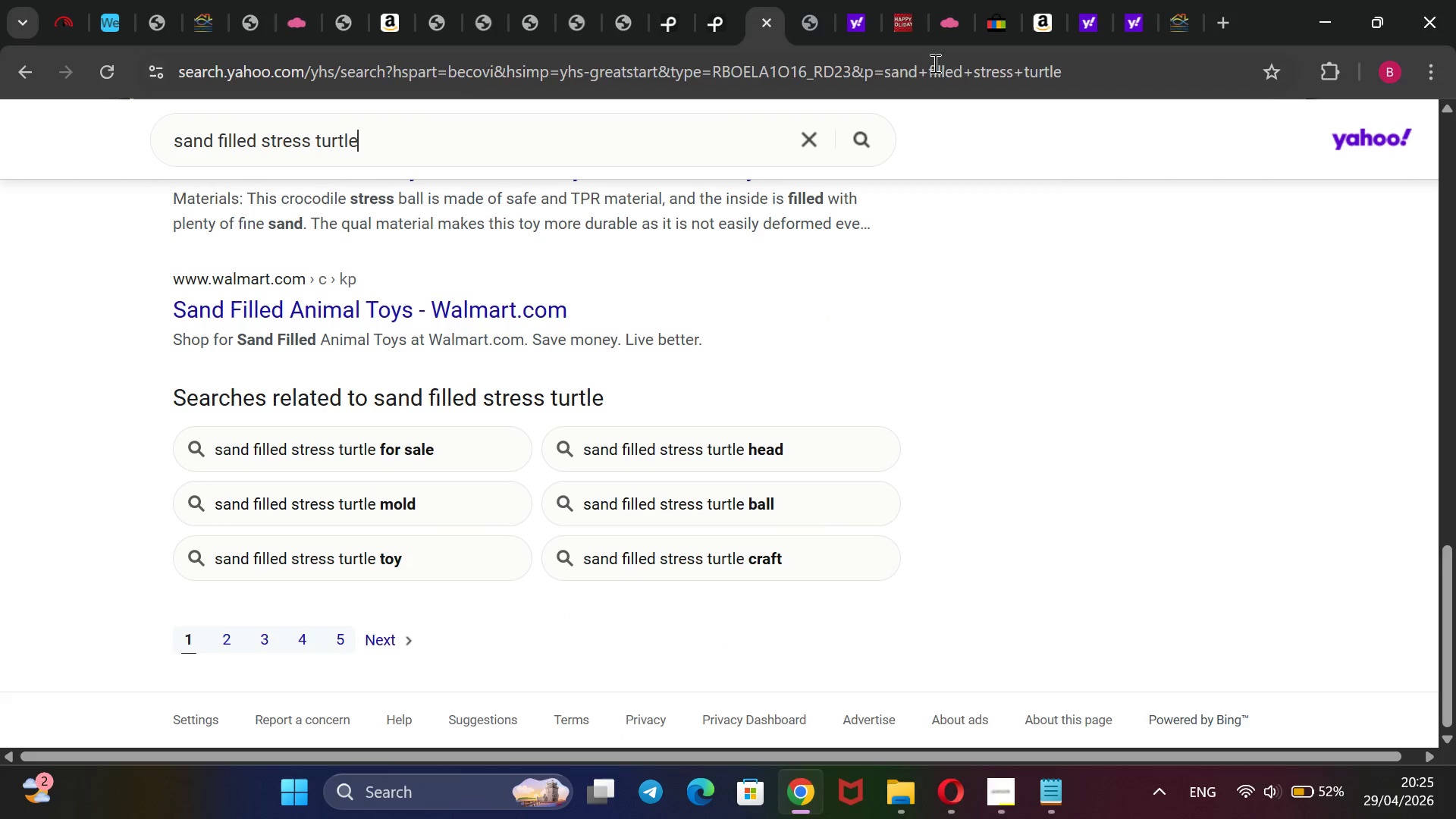 
wait(5.45)
 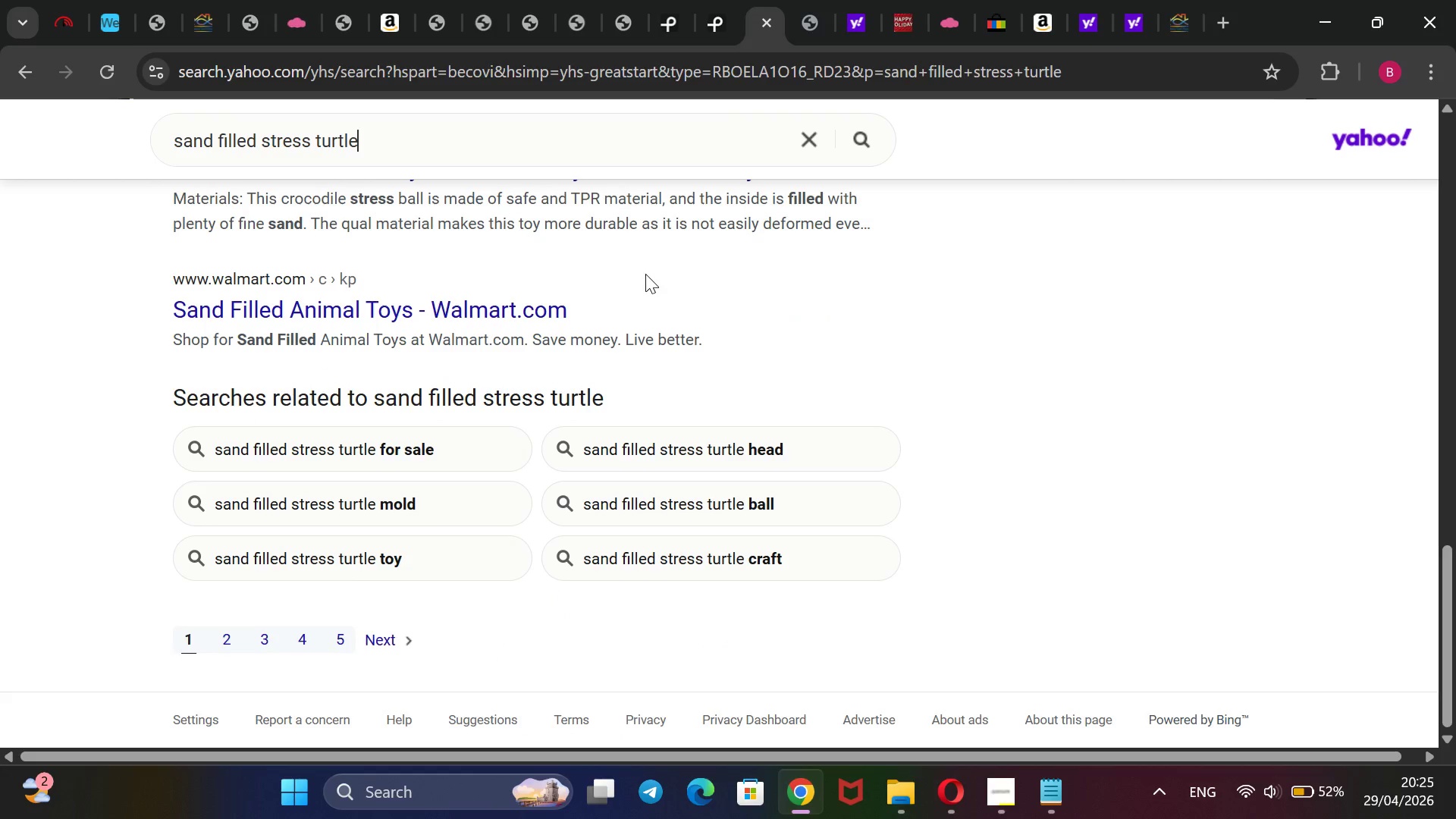 
left_click([1077, 24])
 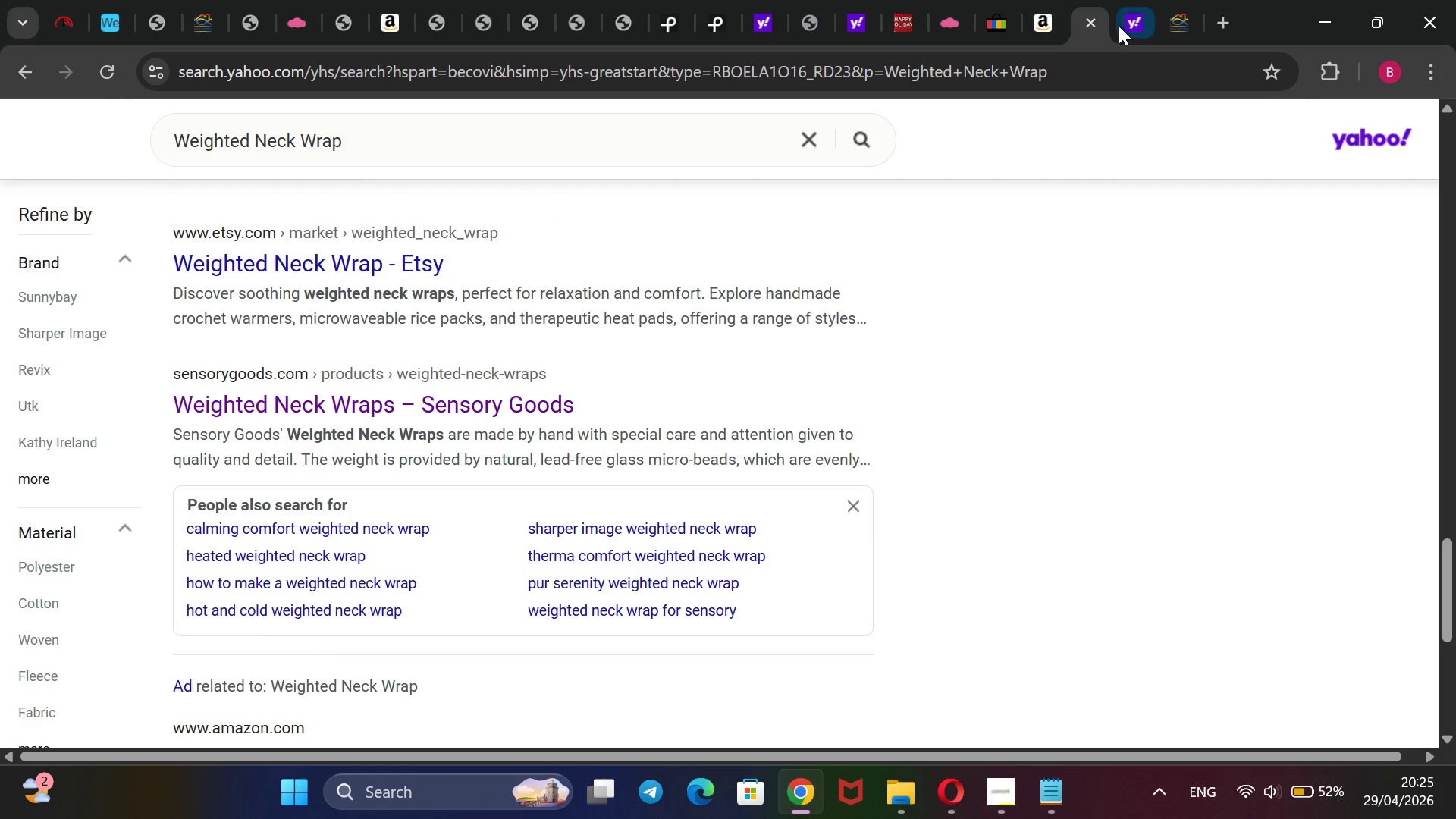 
left_click([1138, 24])
 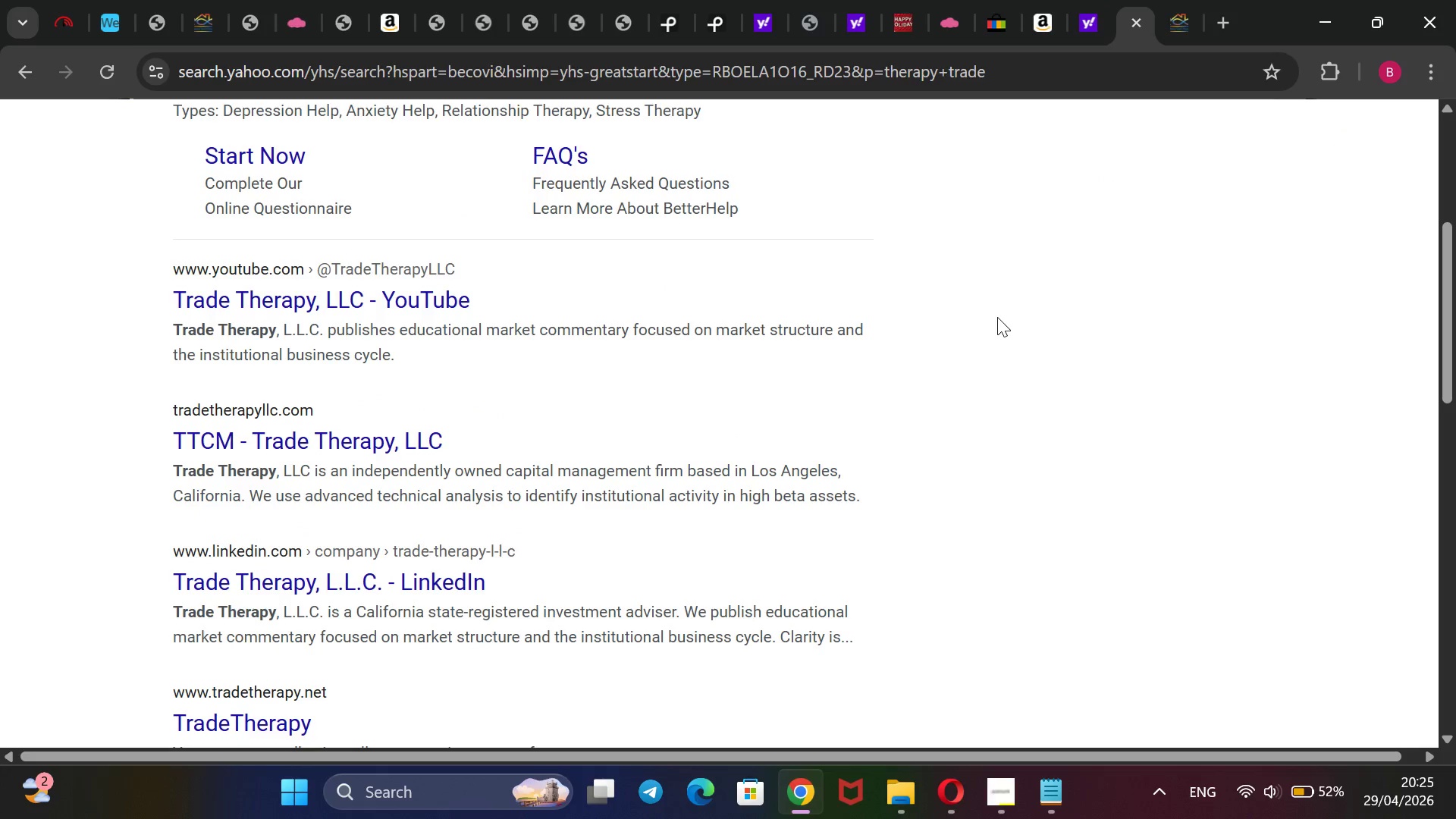 
scroll: coordinate [997, 317], scroll_direction: none, amount: 0.0
 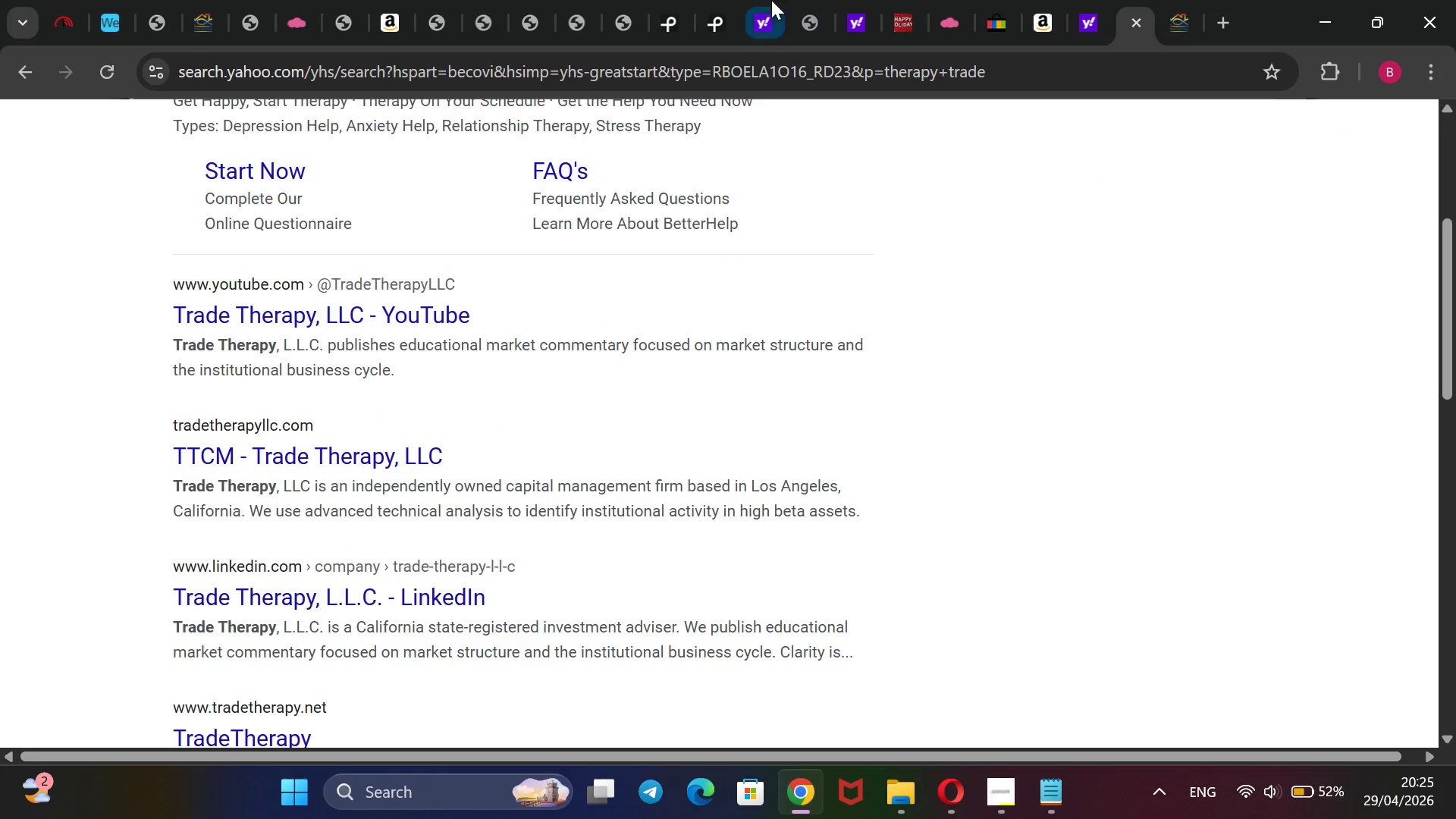 
left_click([750, 17])
 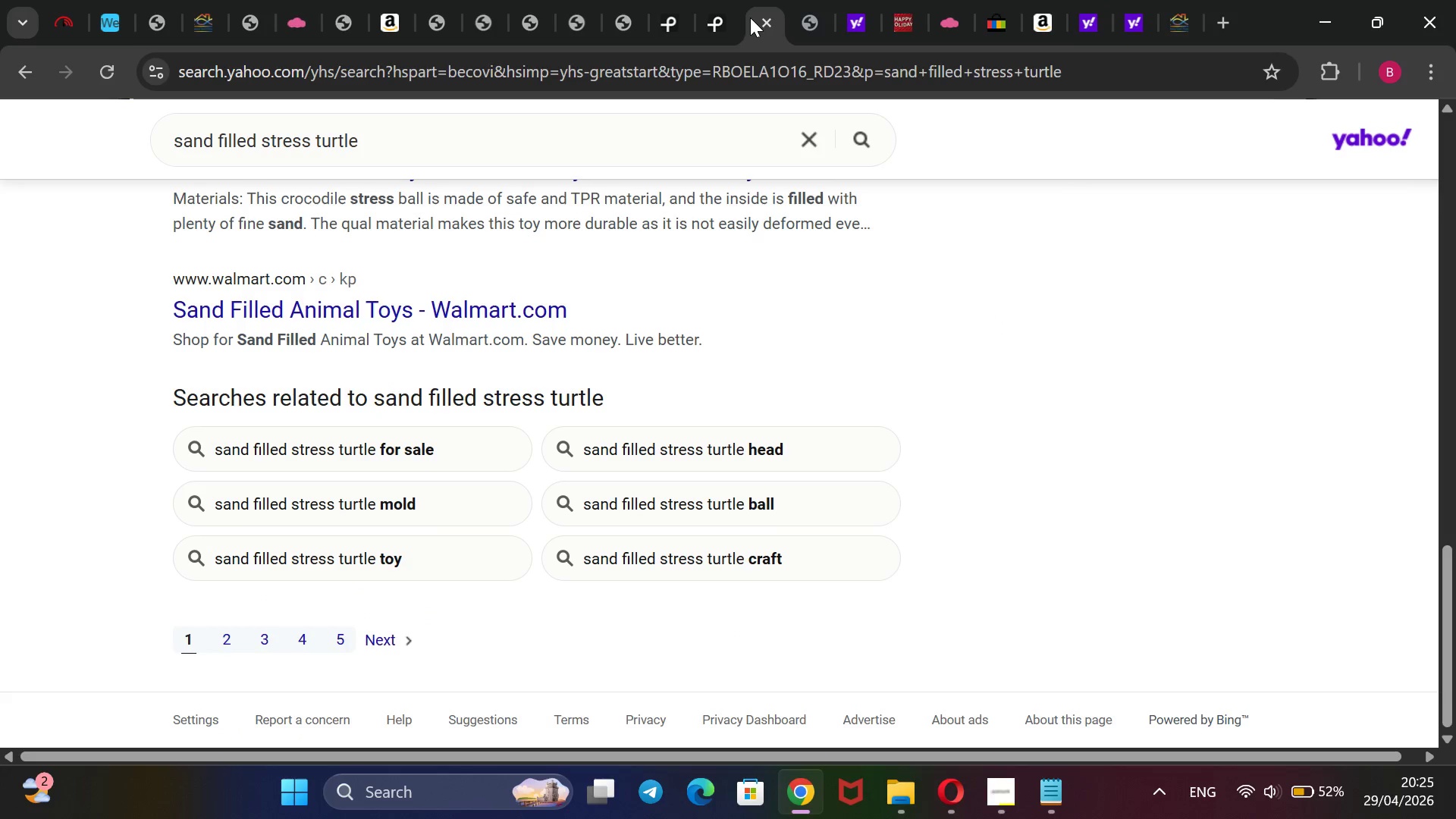 
scroll: coordinate [596, 185], scroll_direction: up, amount: 17.0
 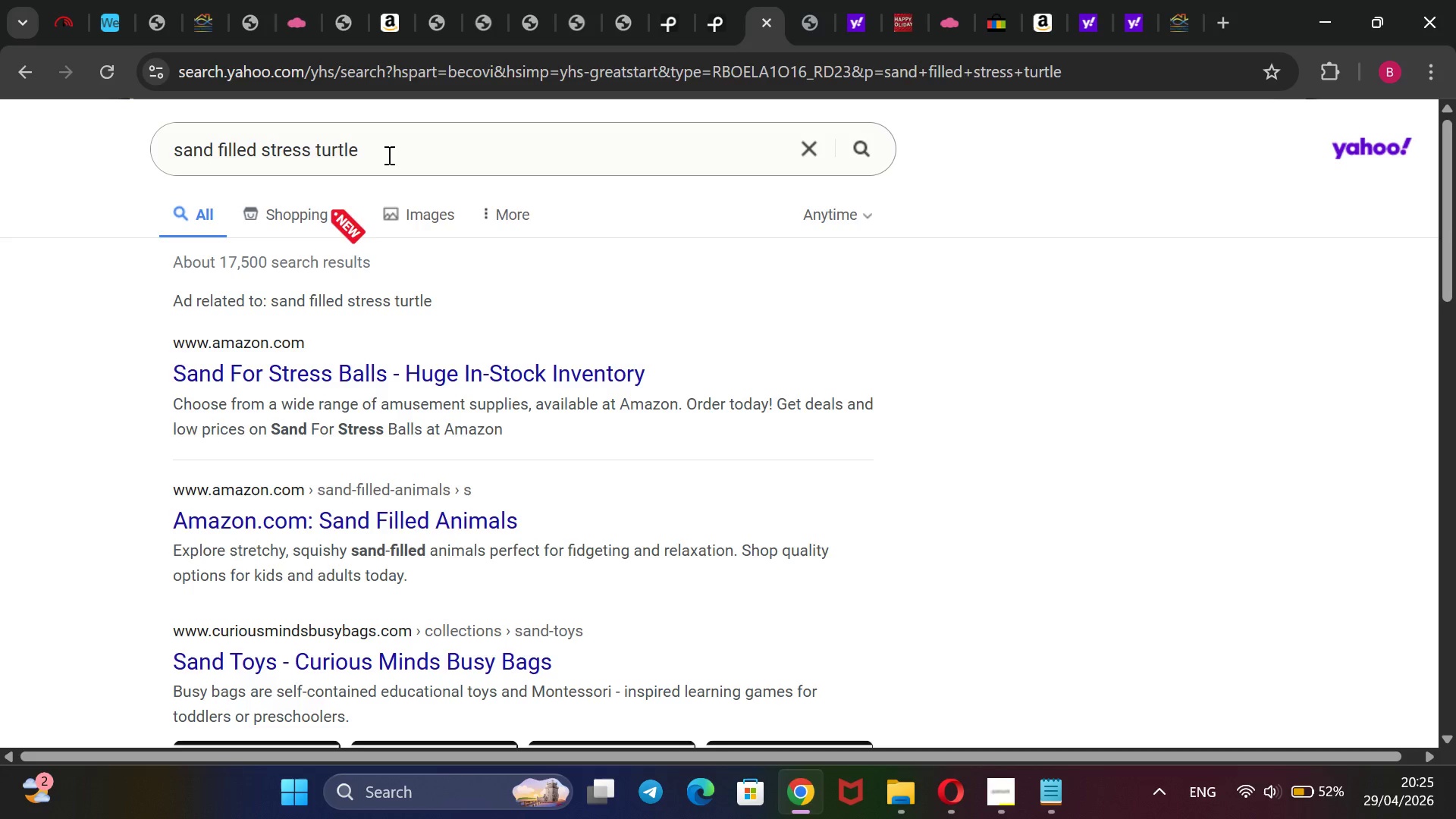 
left_click_drag(start_coordinate=[388, 155], to_coordinate=[173, 165])
 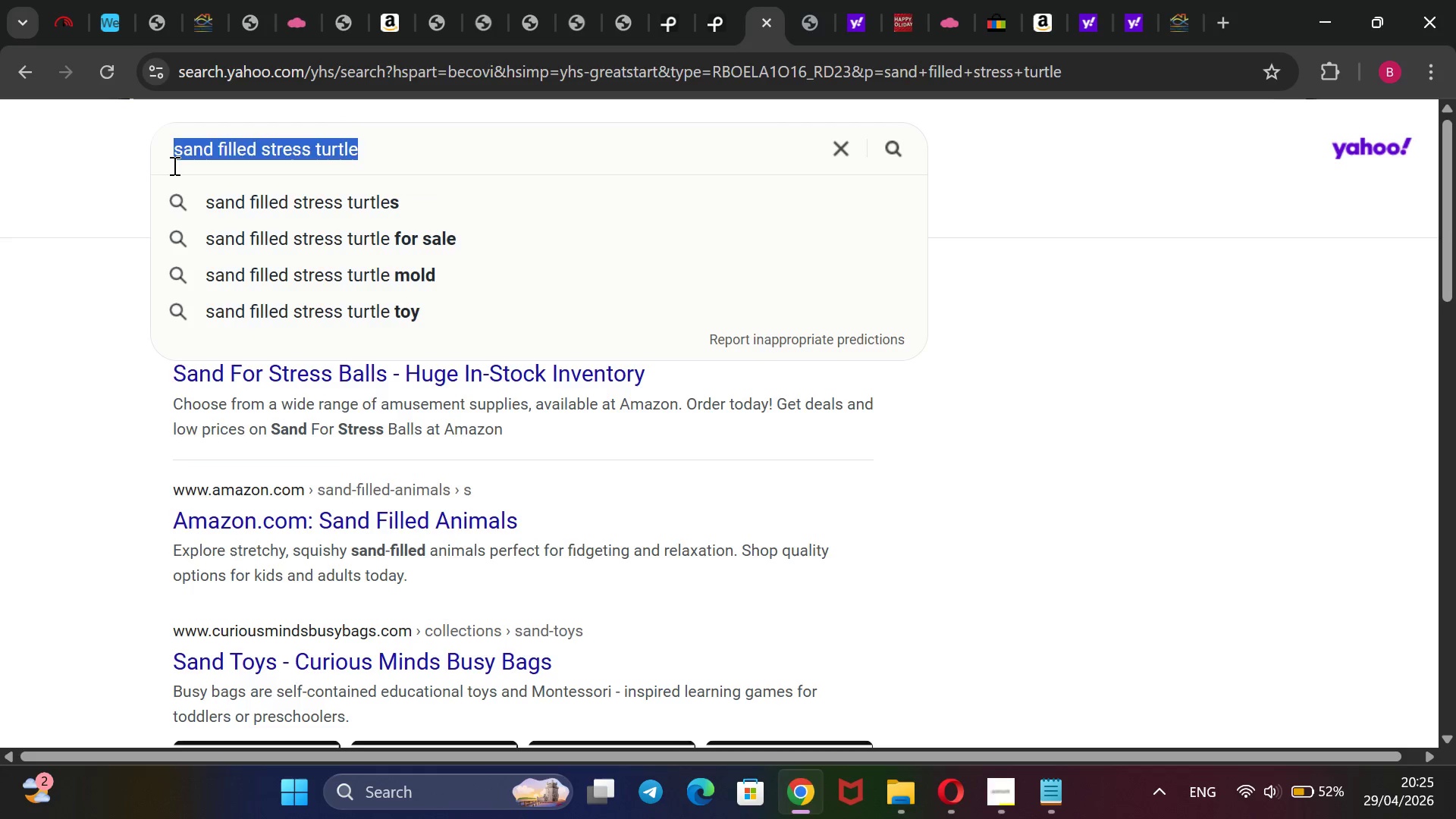 
key(Backspace)
type(sensorytools)
 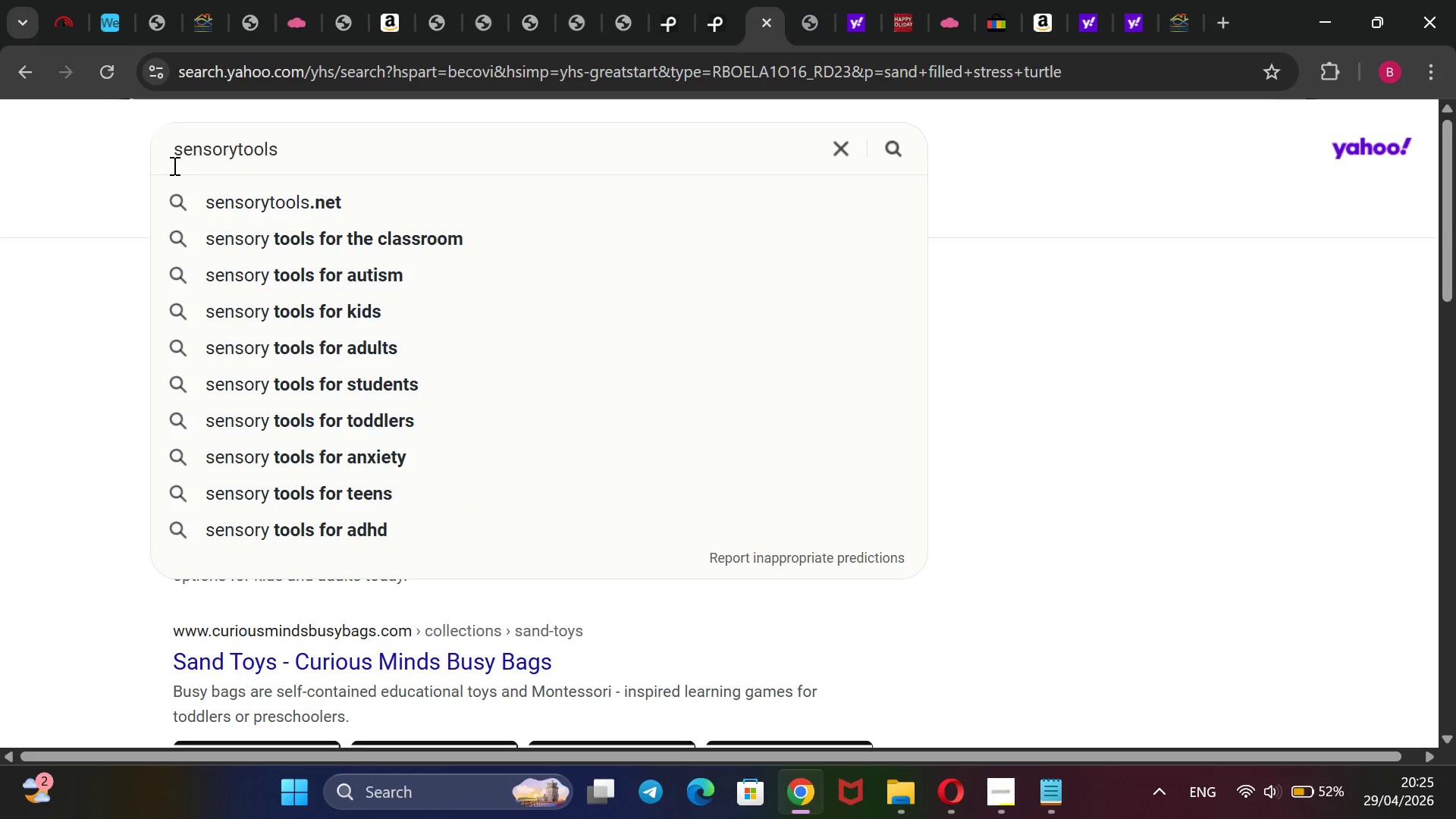 
key(Enter)
 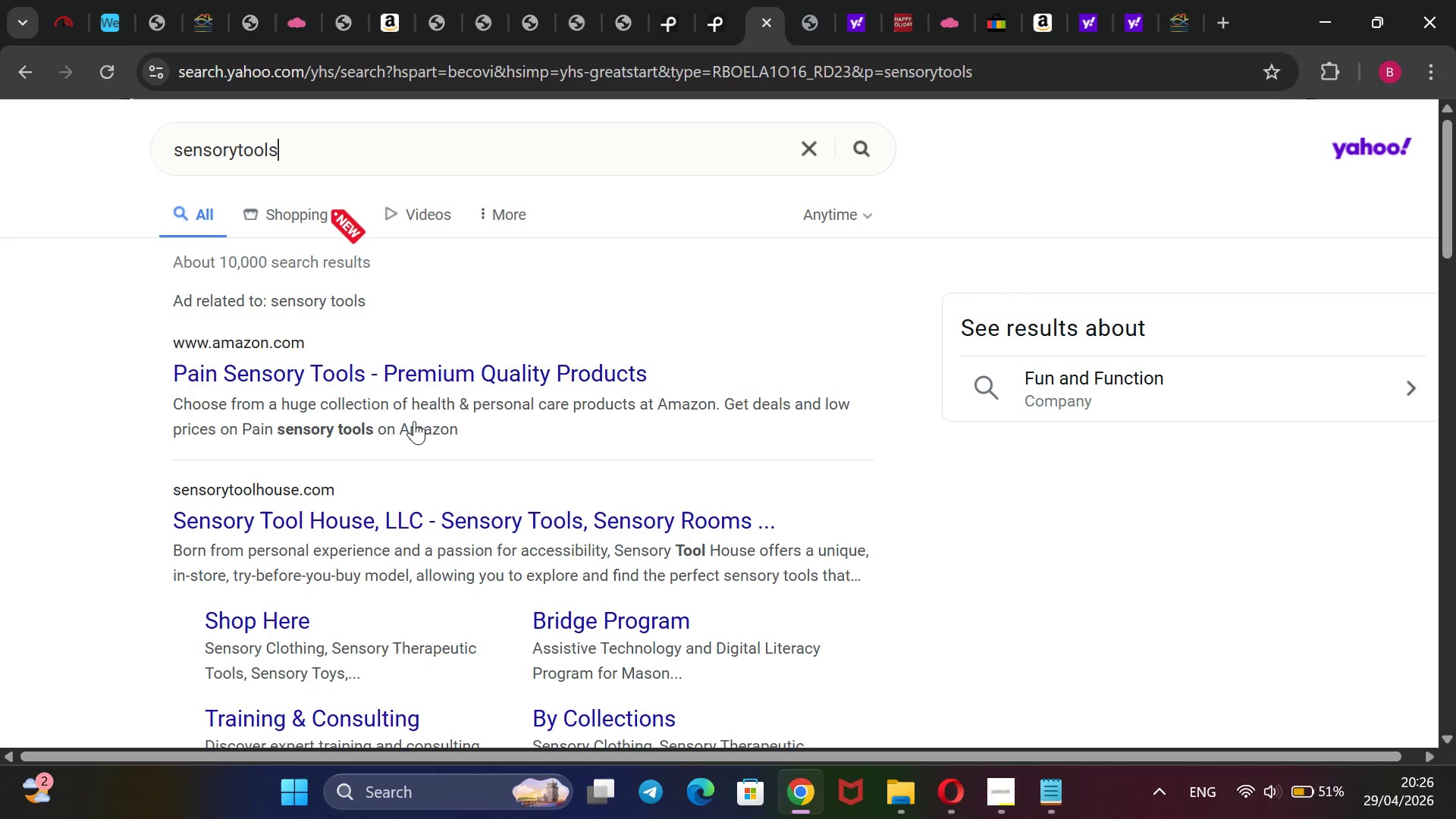 
scroll: coordinate [415, 423], scroll_direction: none, amount: 0.0
 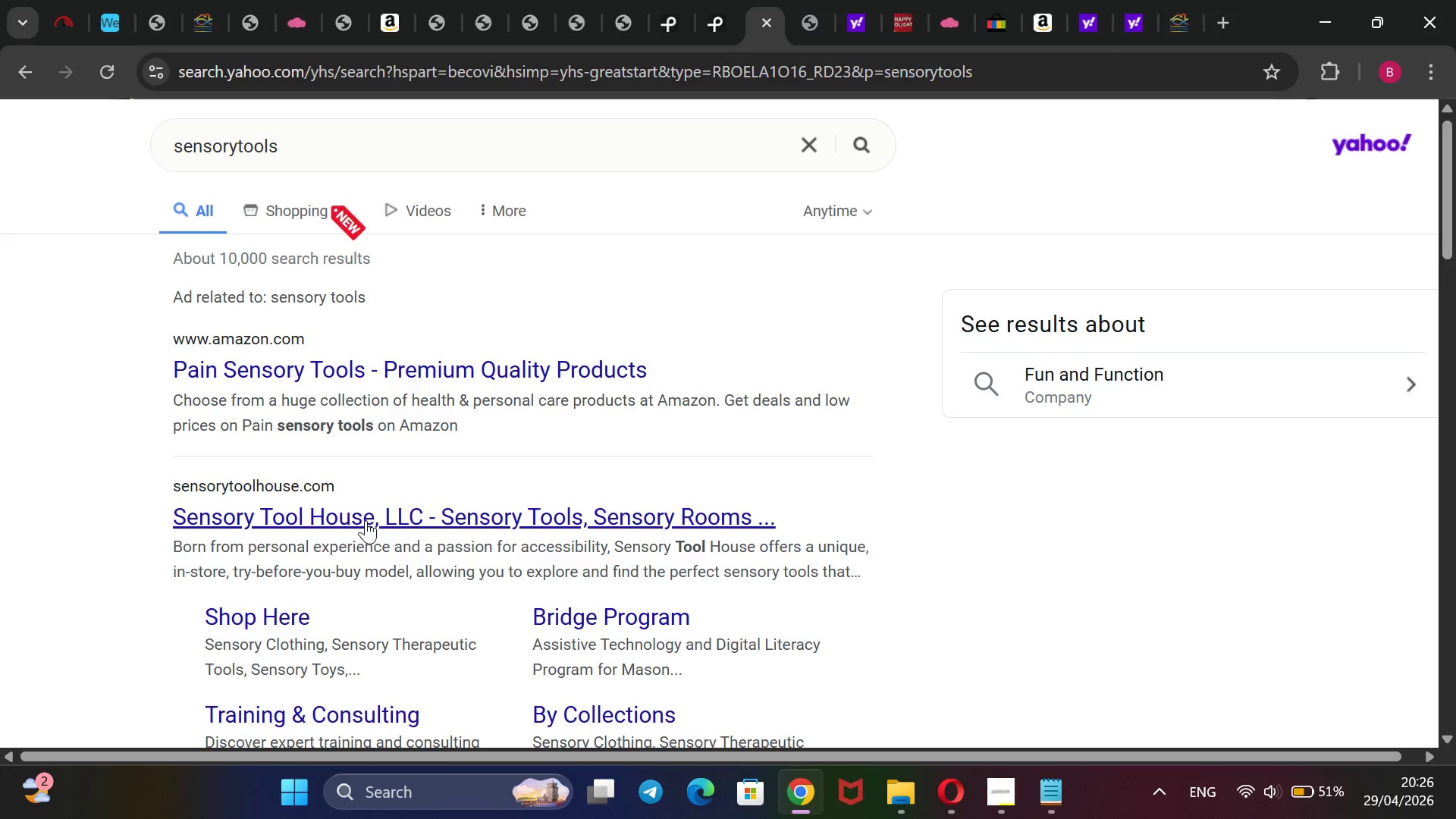 
left_click([363, 521])
 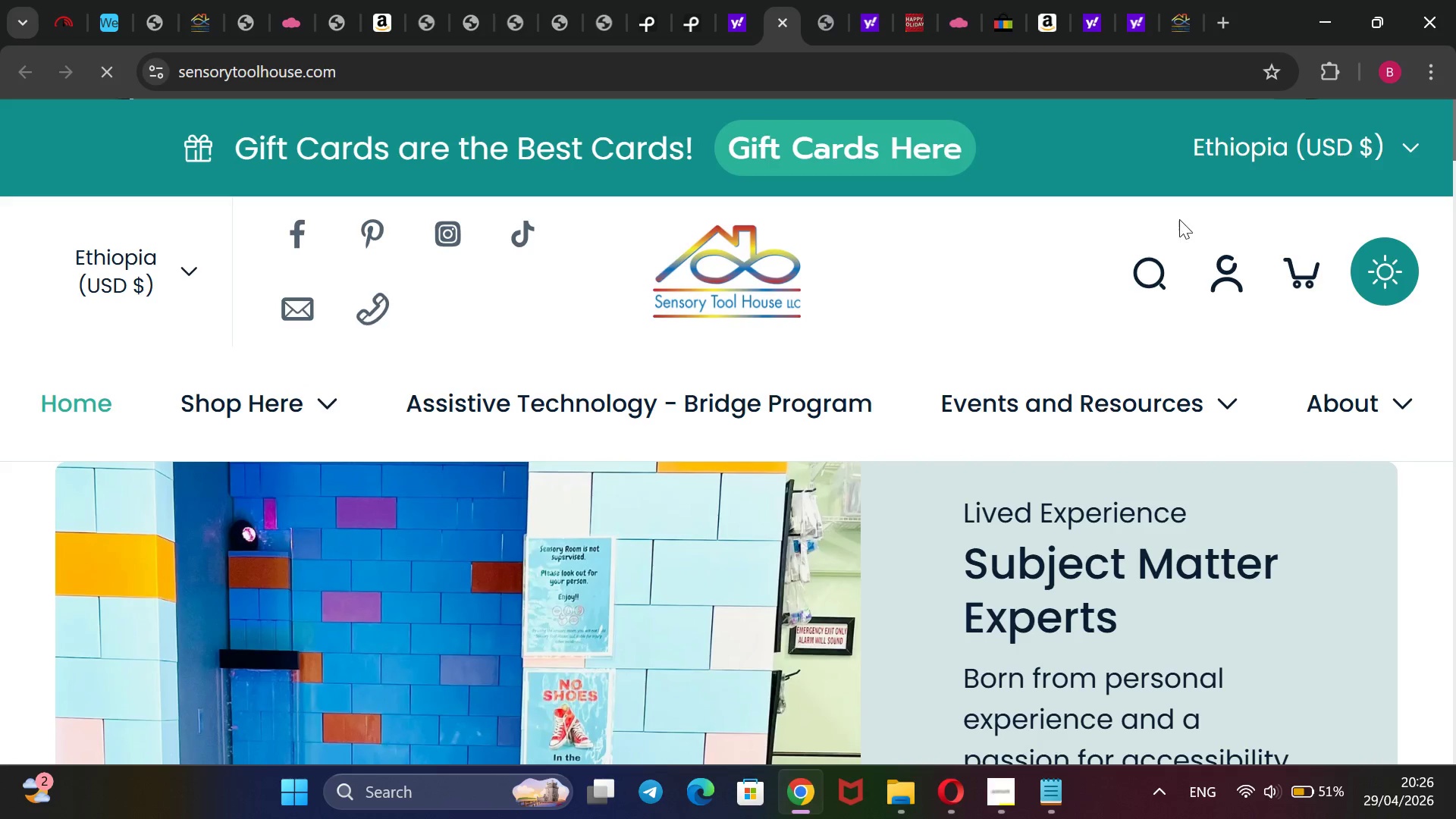 
left_click([1158, 267])
 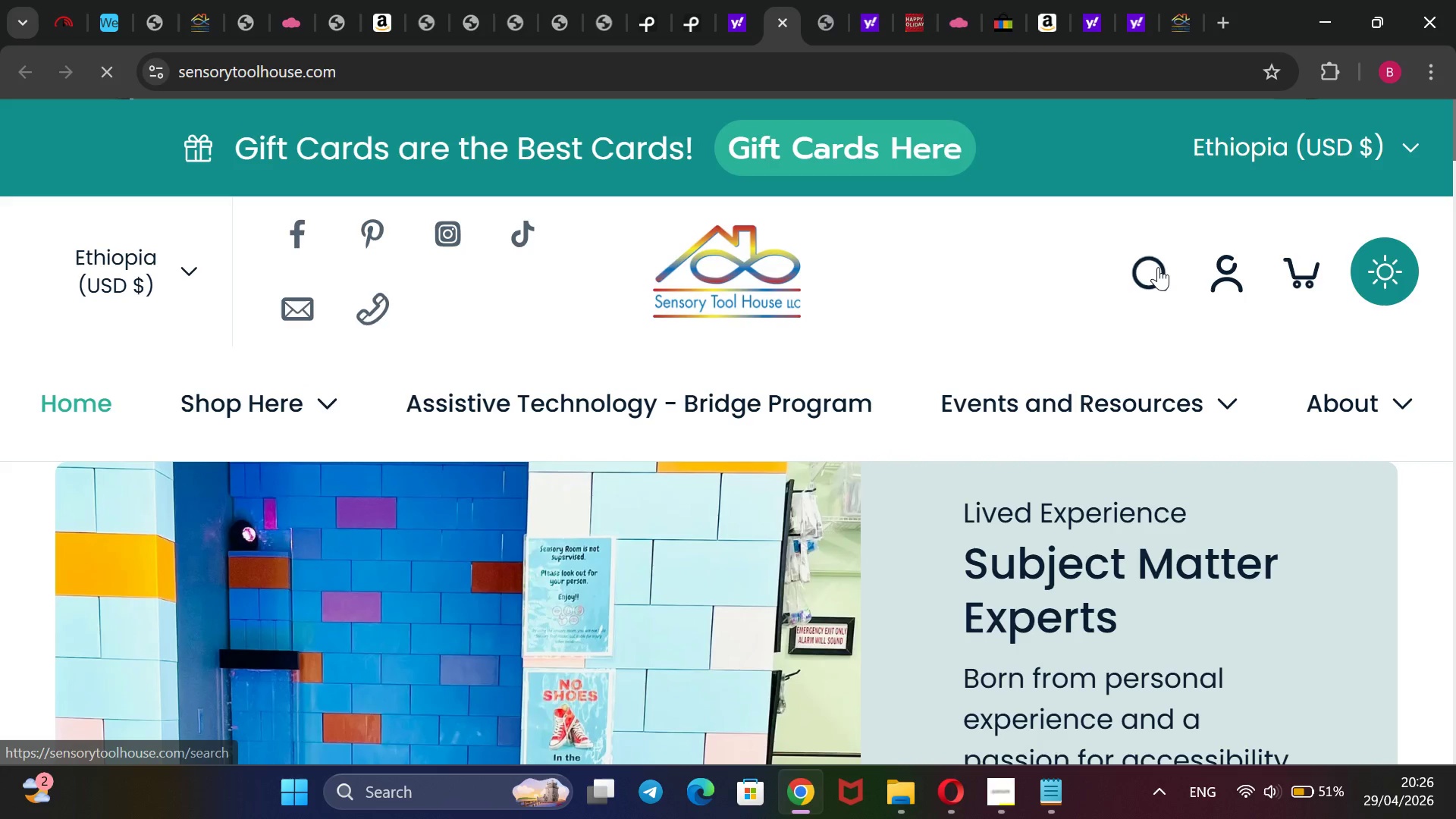 
type(stress)
 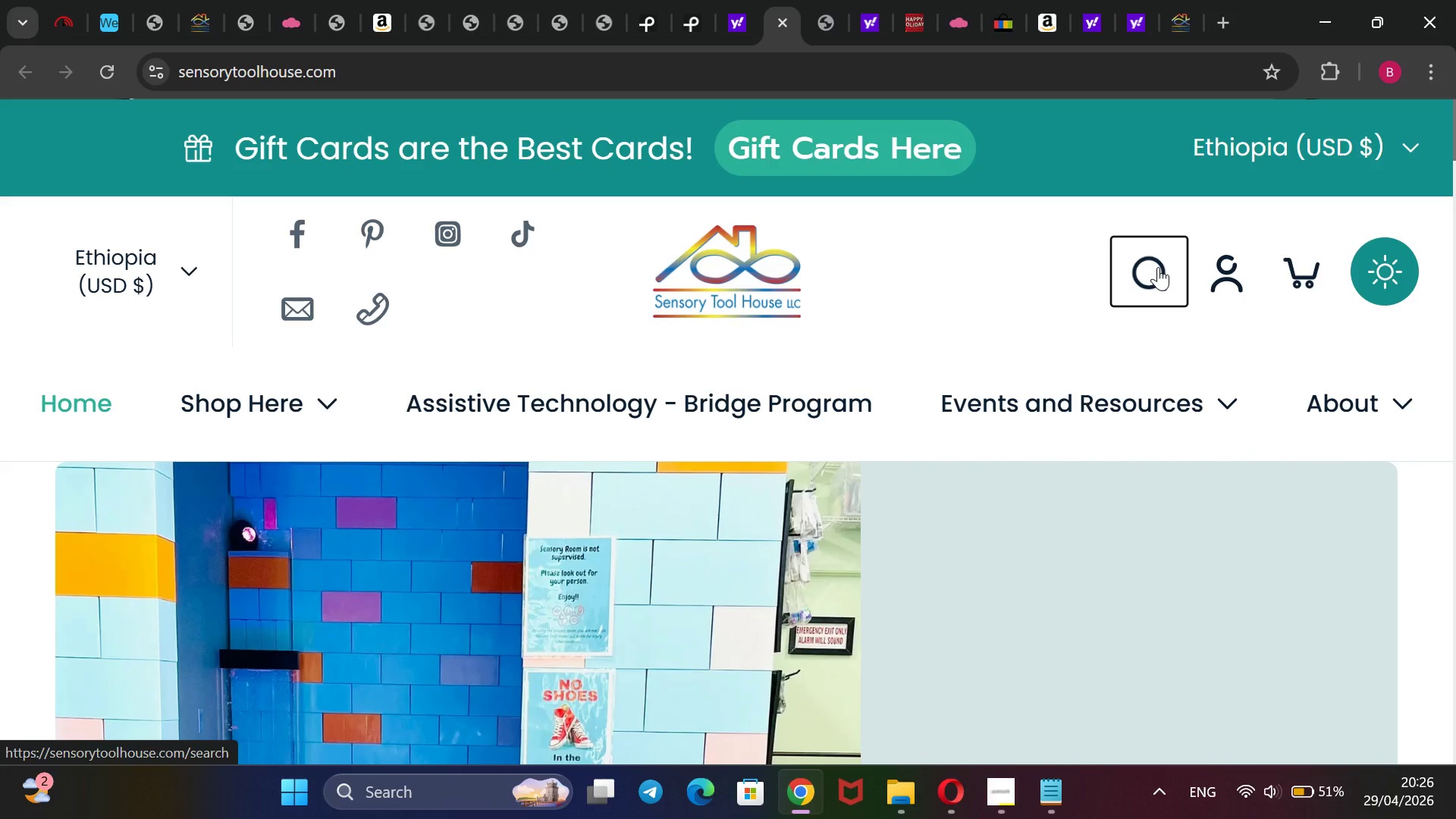 
left_click([1158, 267])
 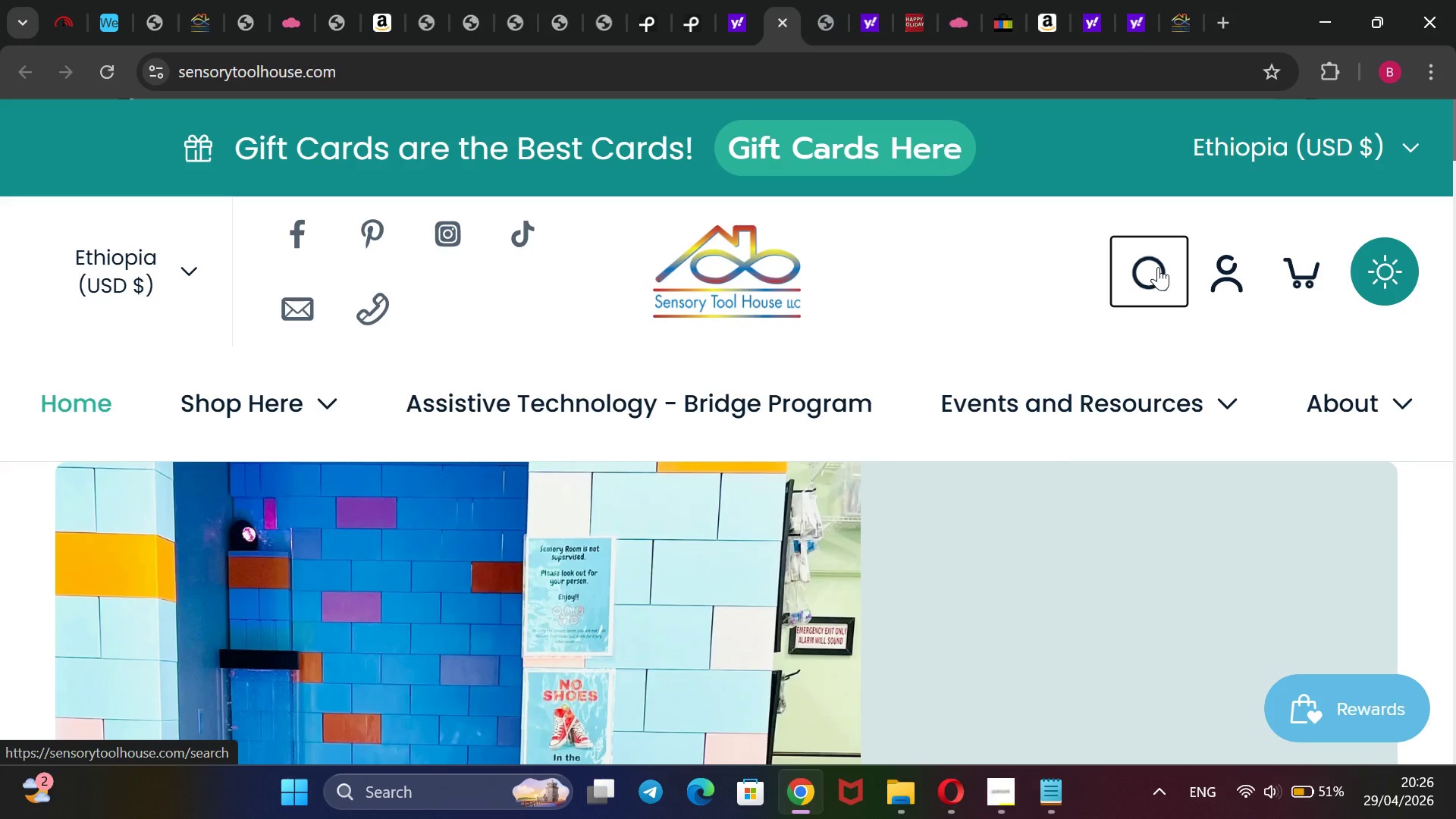 
scroll: coordinate [1158, 267], scroll_direction: down, amount: 1.0
 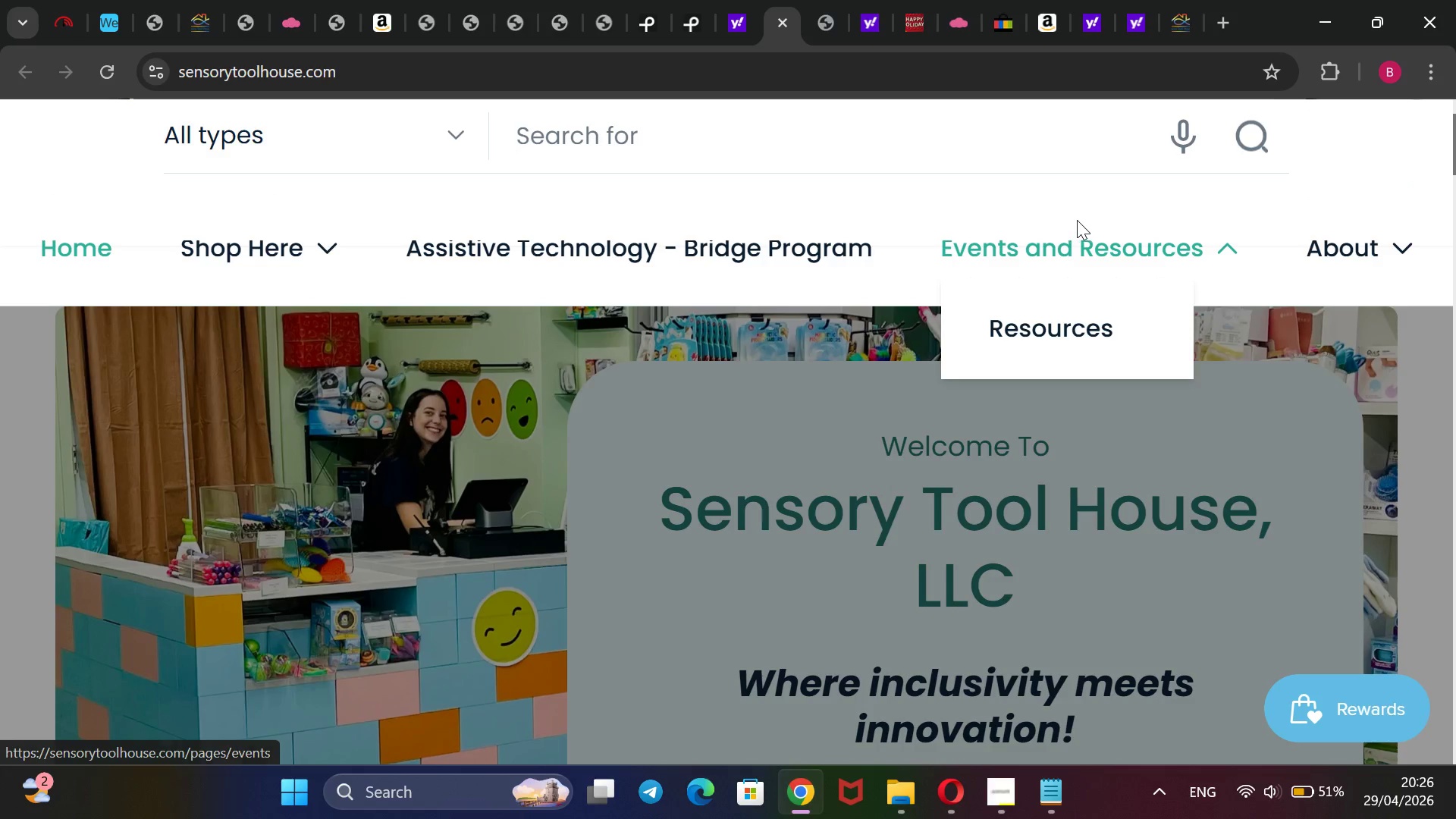 
type(stress )
key(Backspace)
key(Backspace)
key(Backspace)
key(Backspace)
key(Backspace)
key(Backspace)
key(Backspace)
type(sandif)
key(Backspace)
key(Backspace)
type( filled  stress turl)
key(Backspace)
type(tle)
 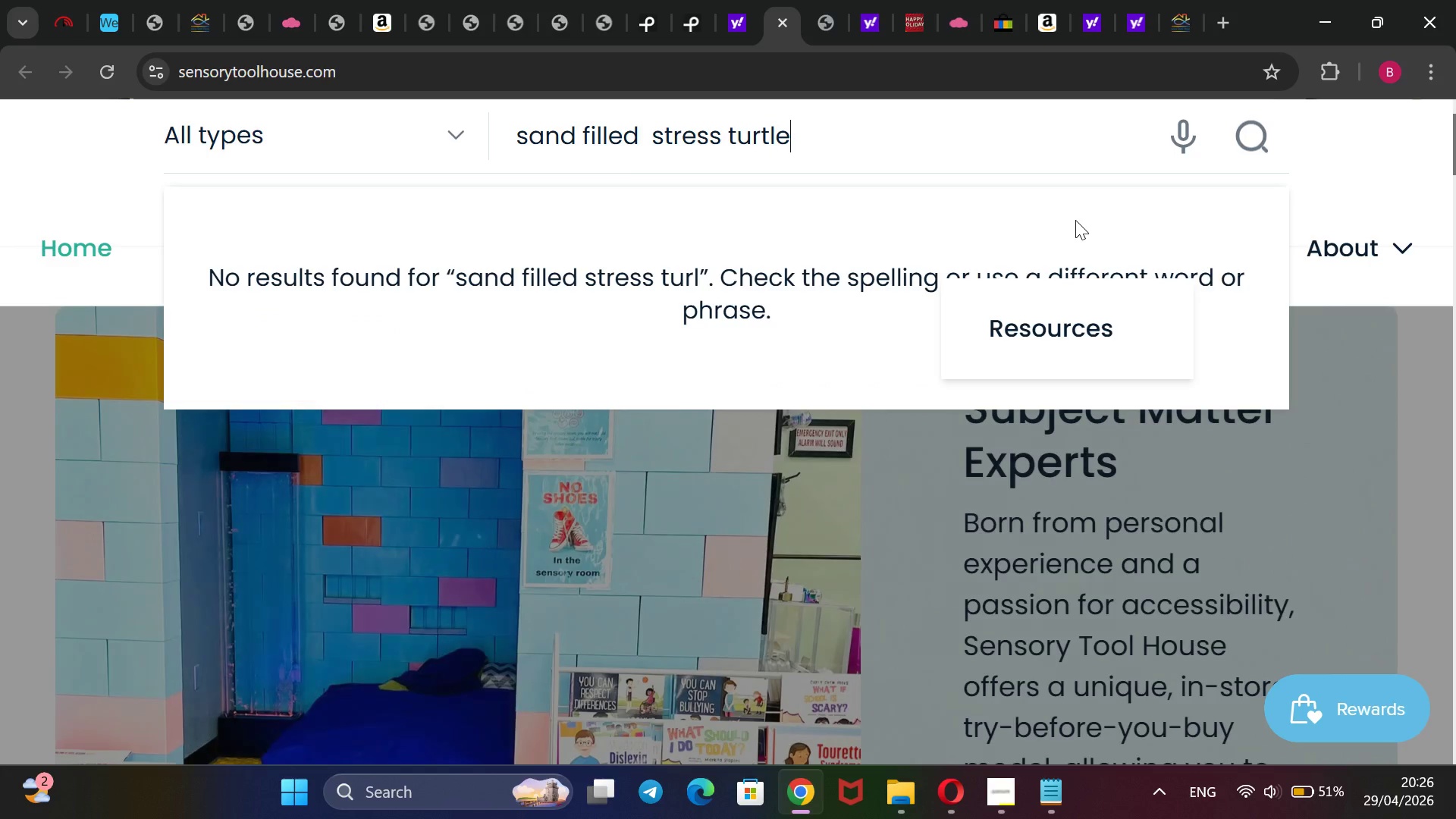 
key(Enter)
 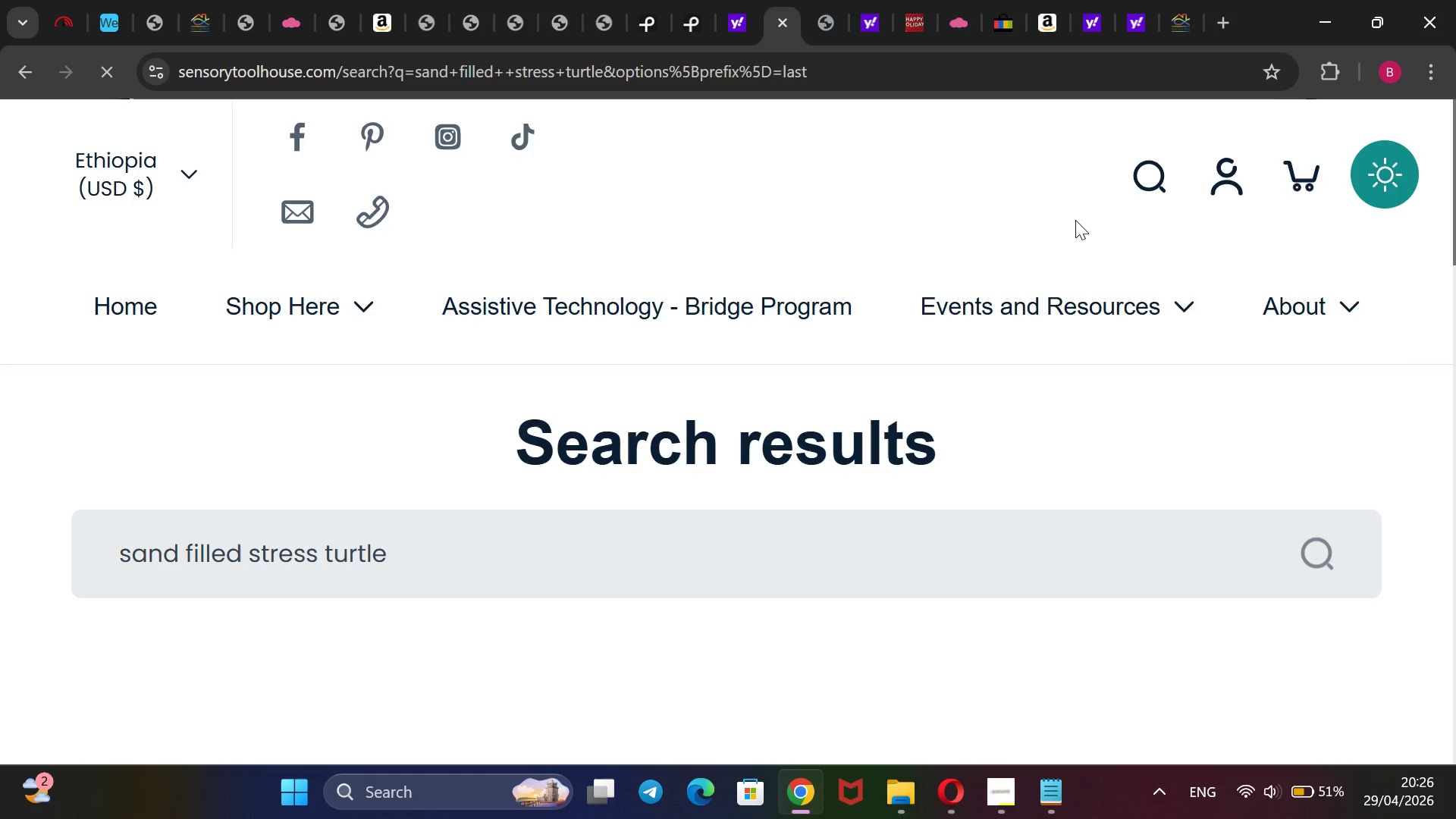 
scroll: coordinate [902, 263], scroll_direction: down, amount: 10.0
 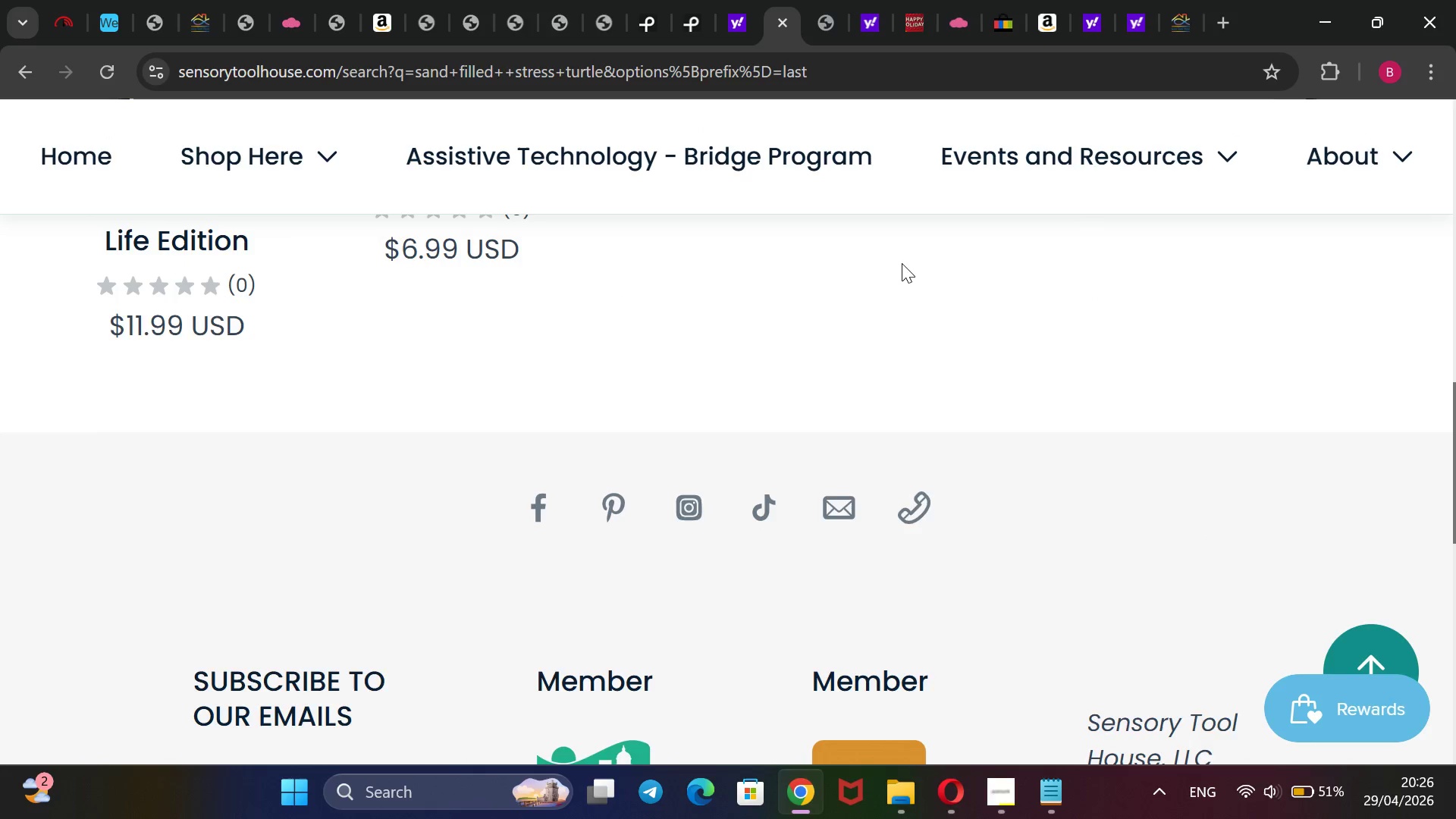 
scroll: coordinate [902, 263], scroll_direction: up, amount: 18.0
 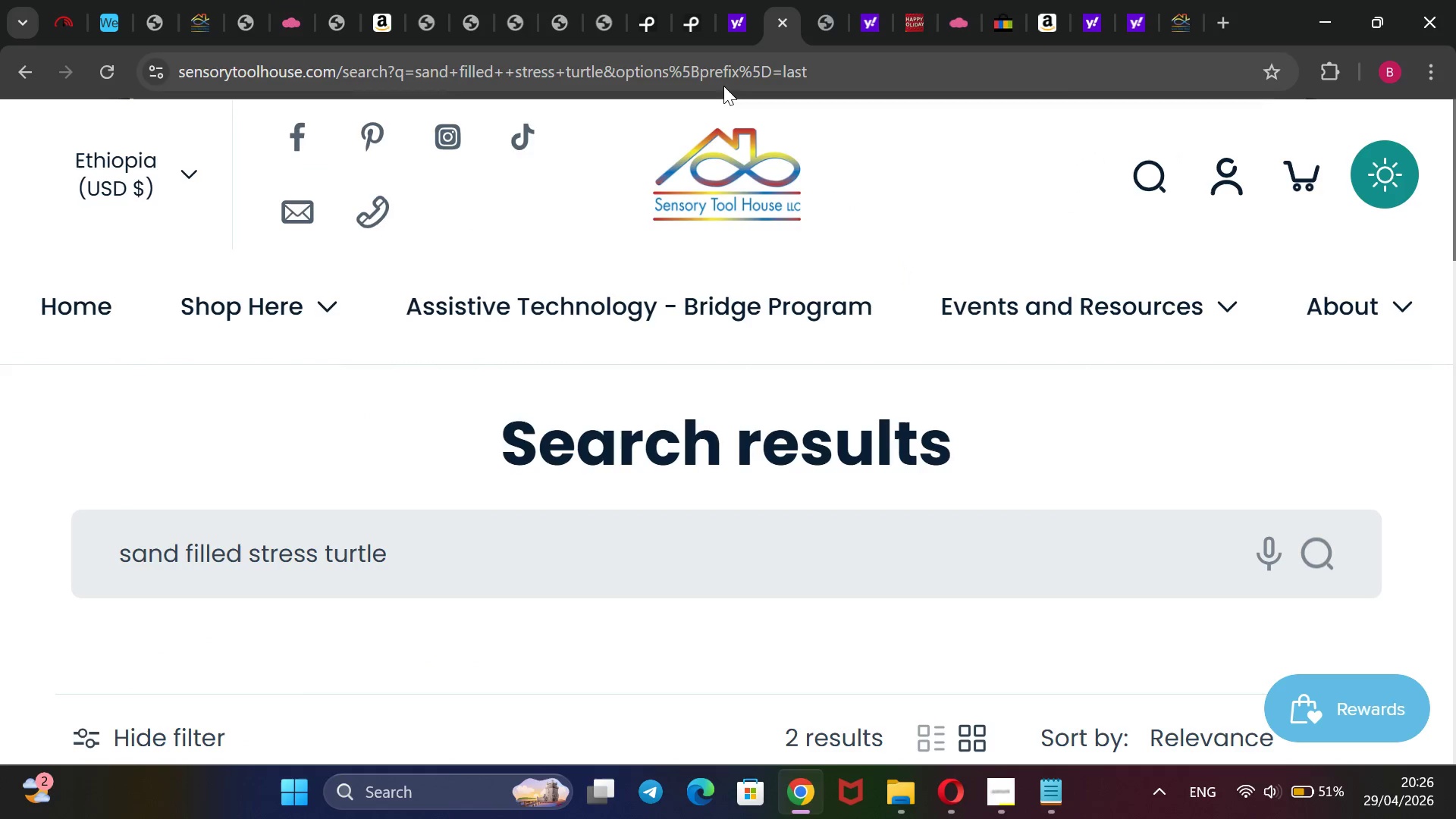 
left_click([874, 27])
 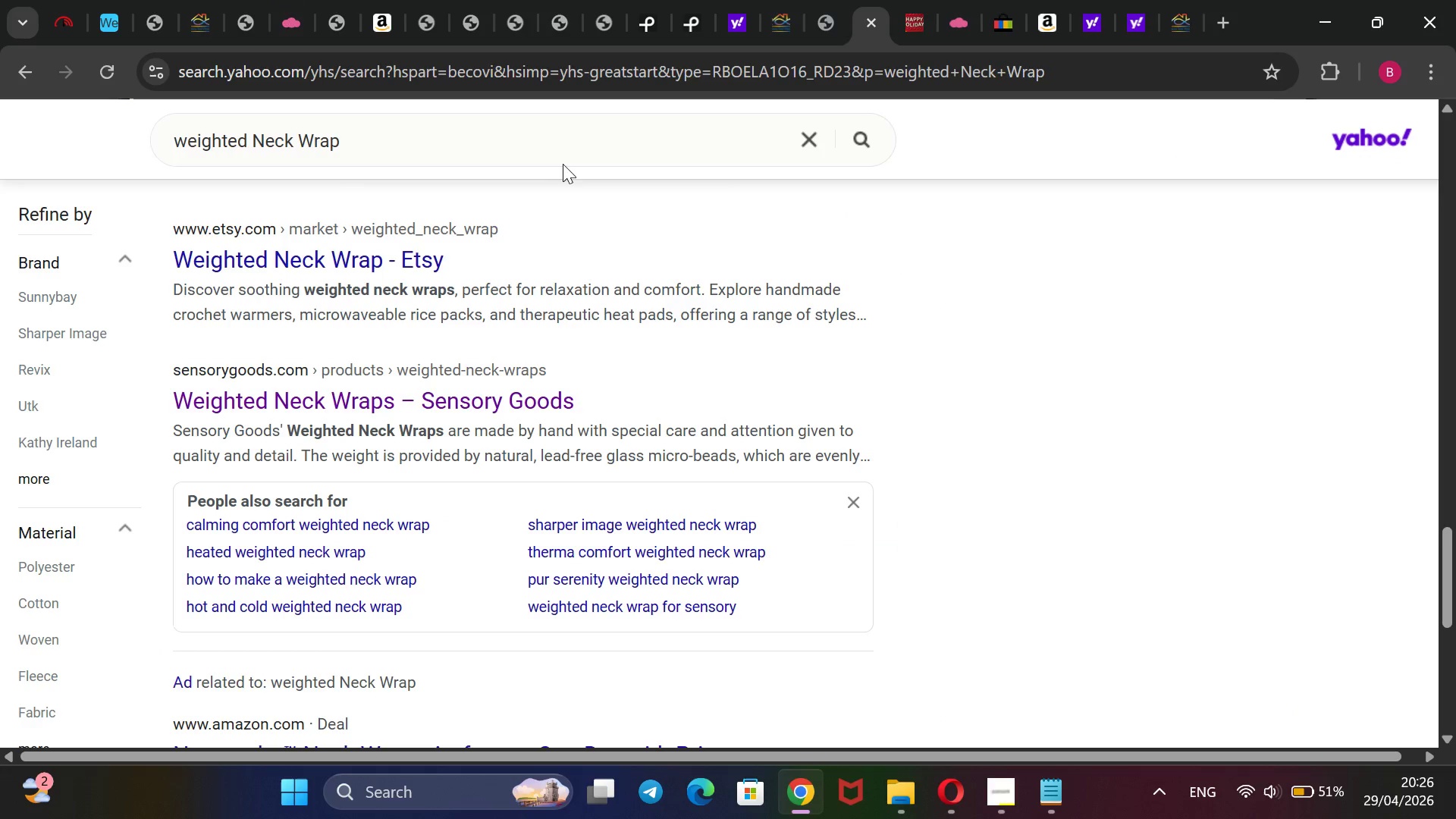 
left_click_drag(start_coordinate=[559, 152], to_coordinate=[172, 162])
 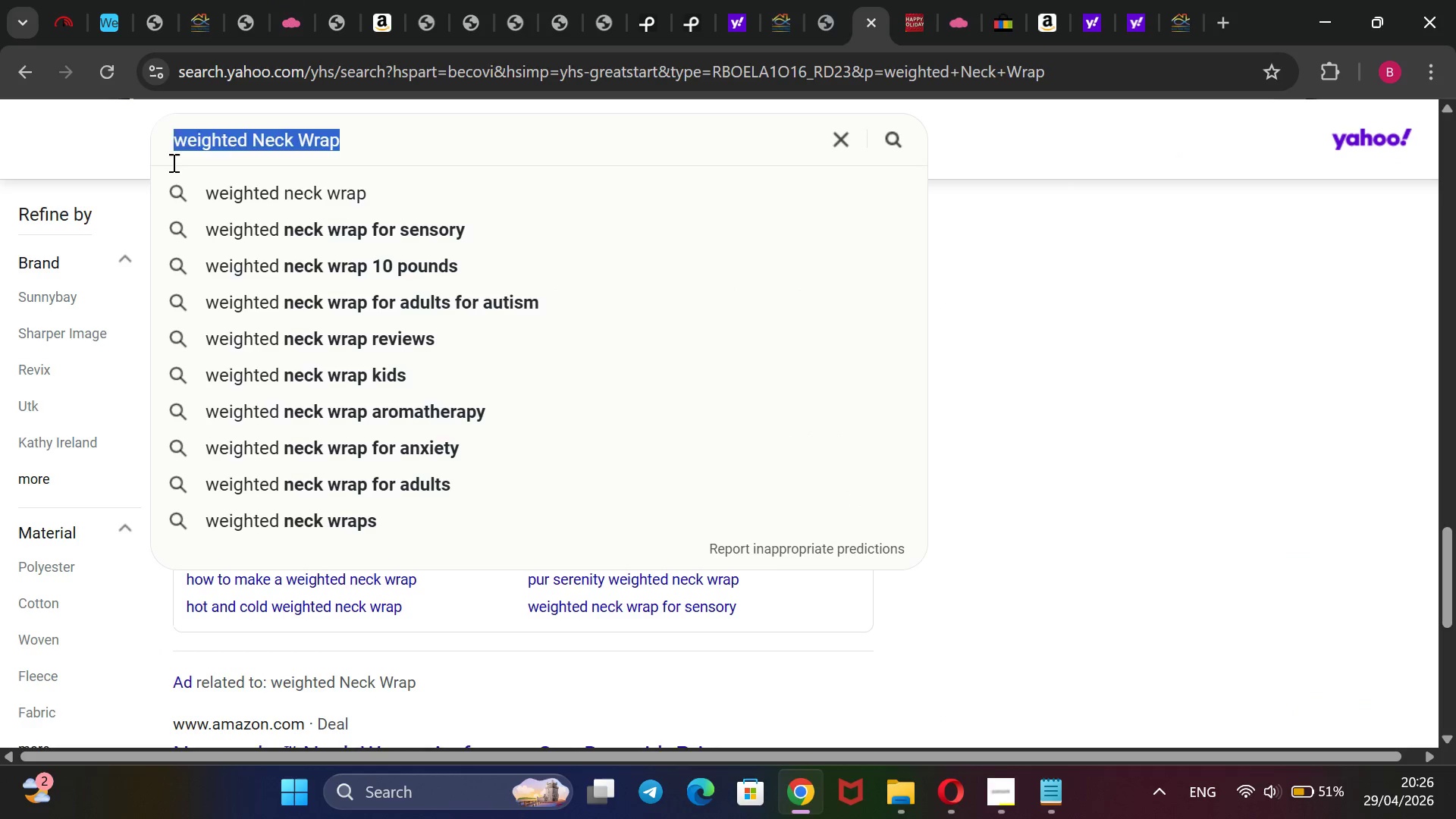 
key(Backspace)
 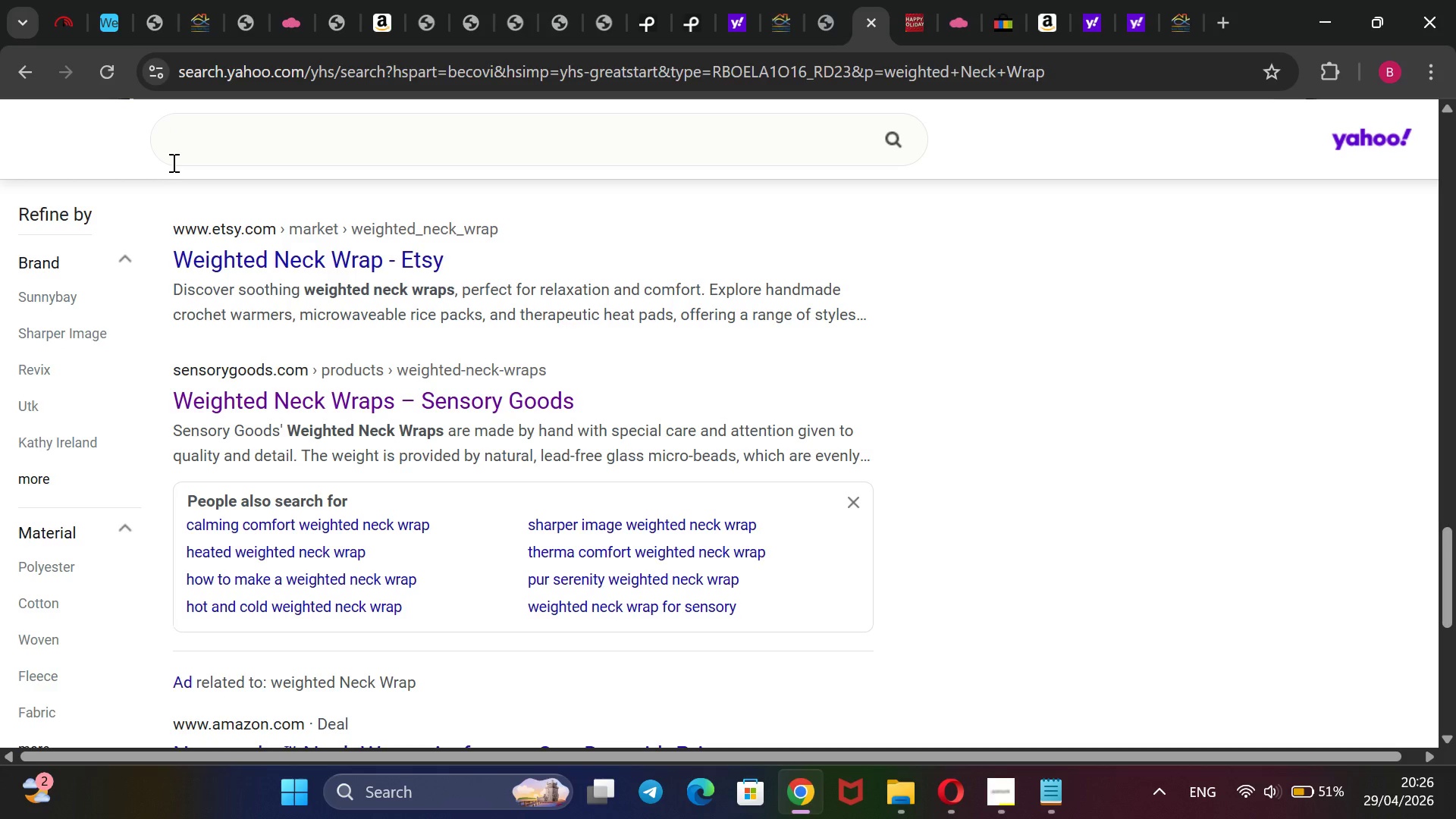 
type(sand filles stress turtle)
 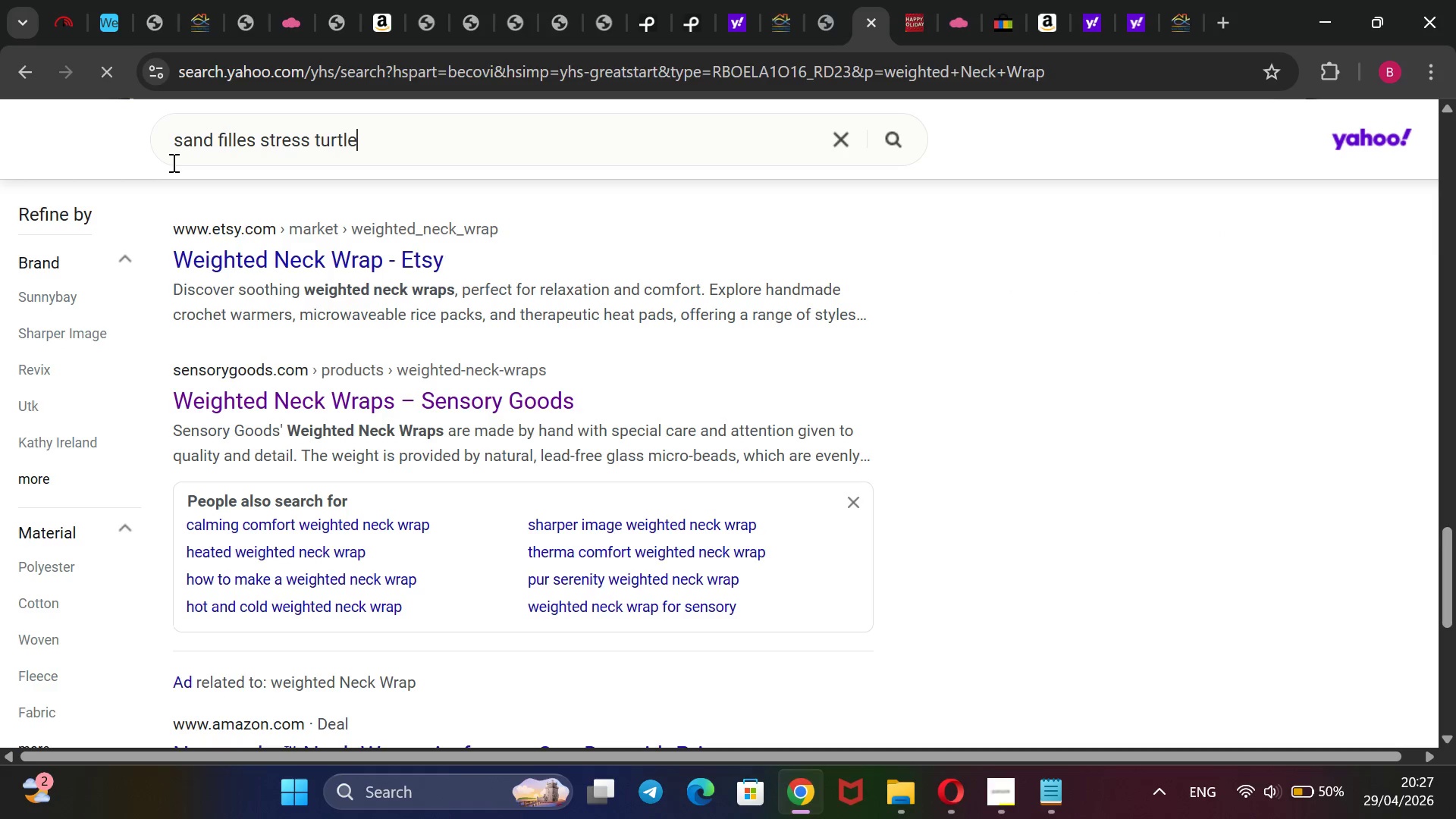 
key(Enter)
 